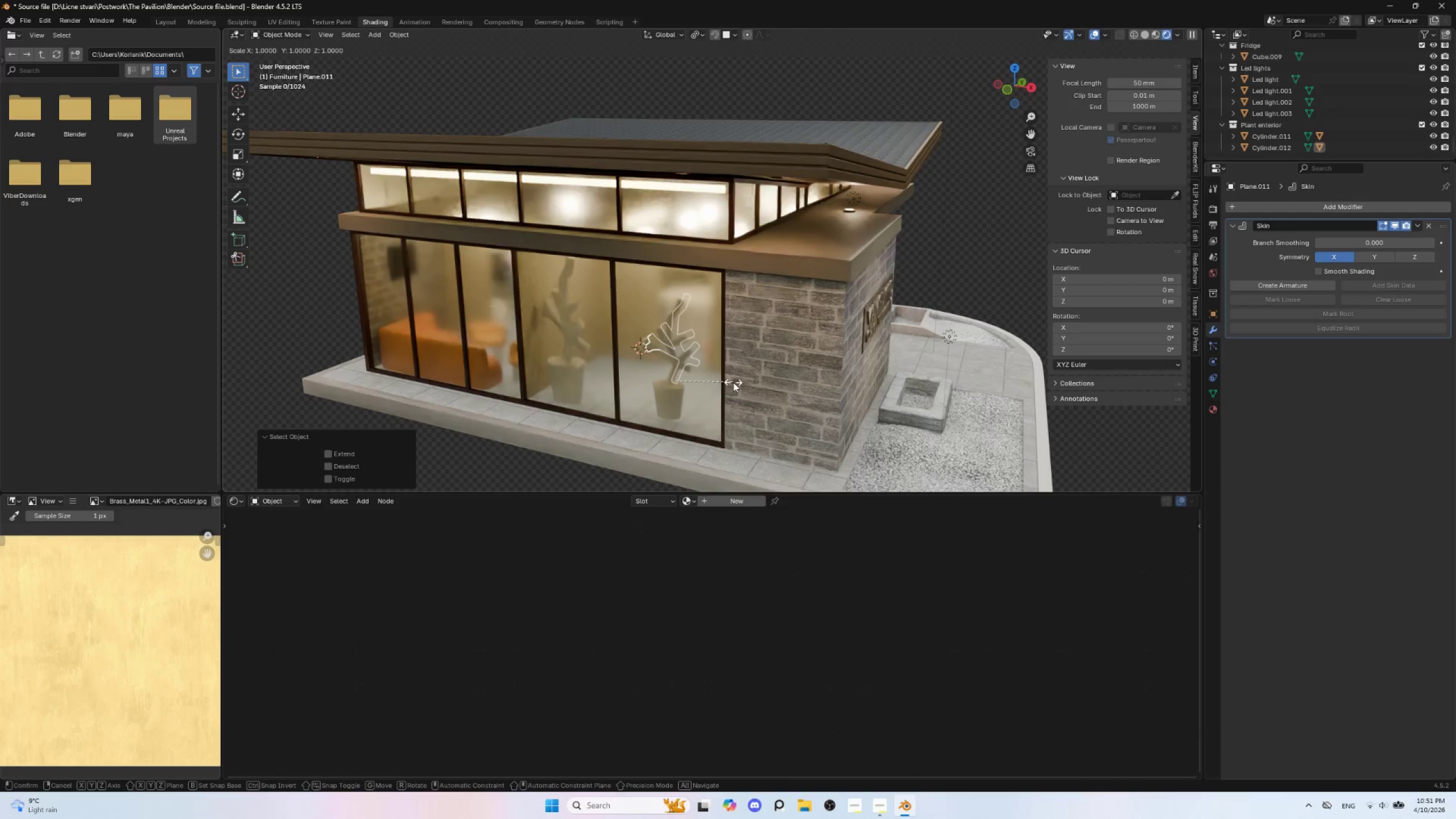 
key(X)
 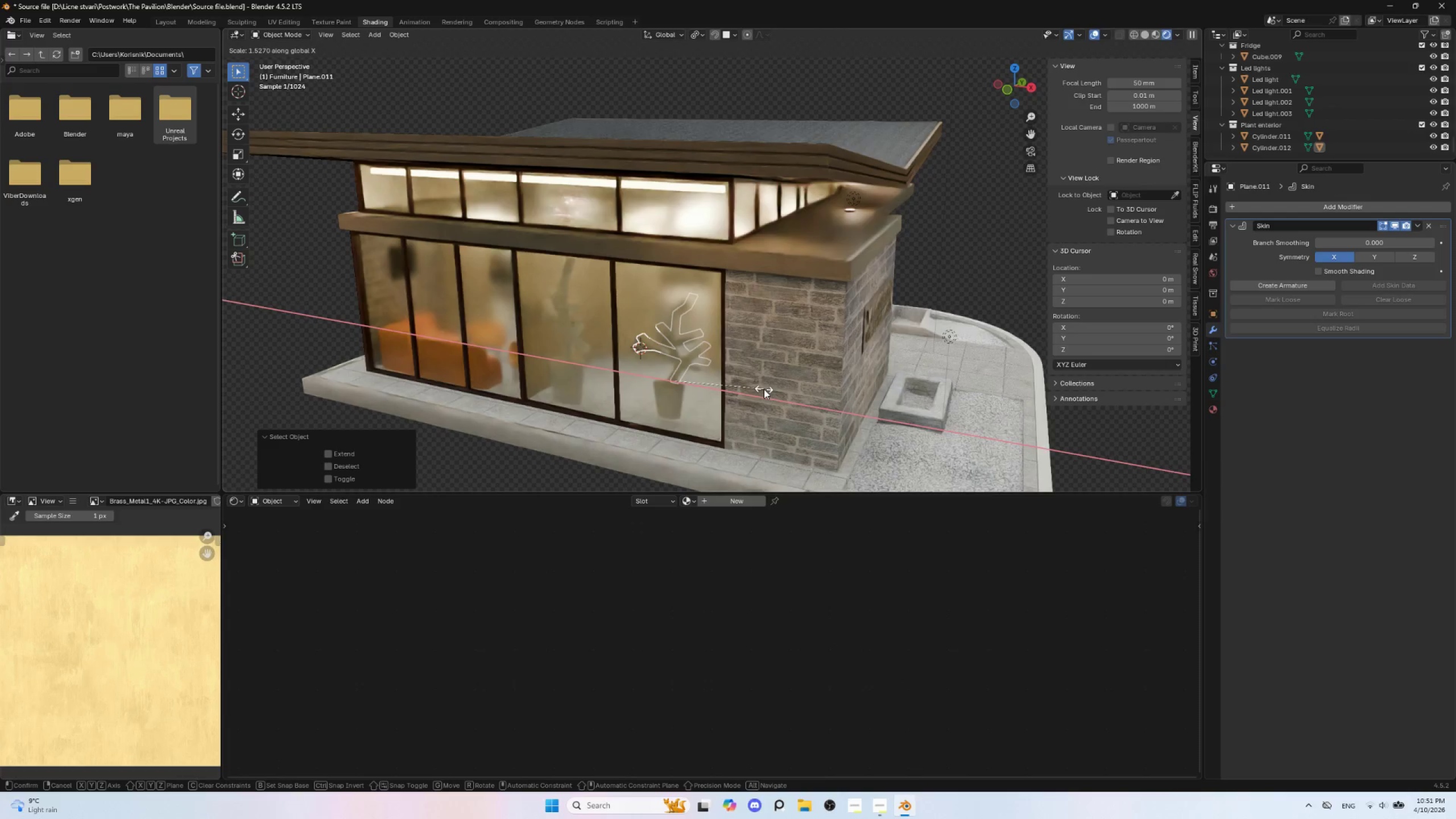 
left_click([764, 389])
 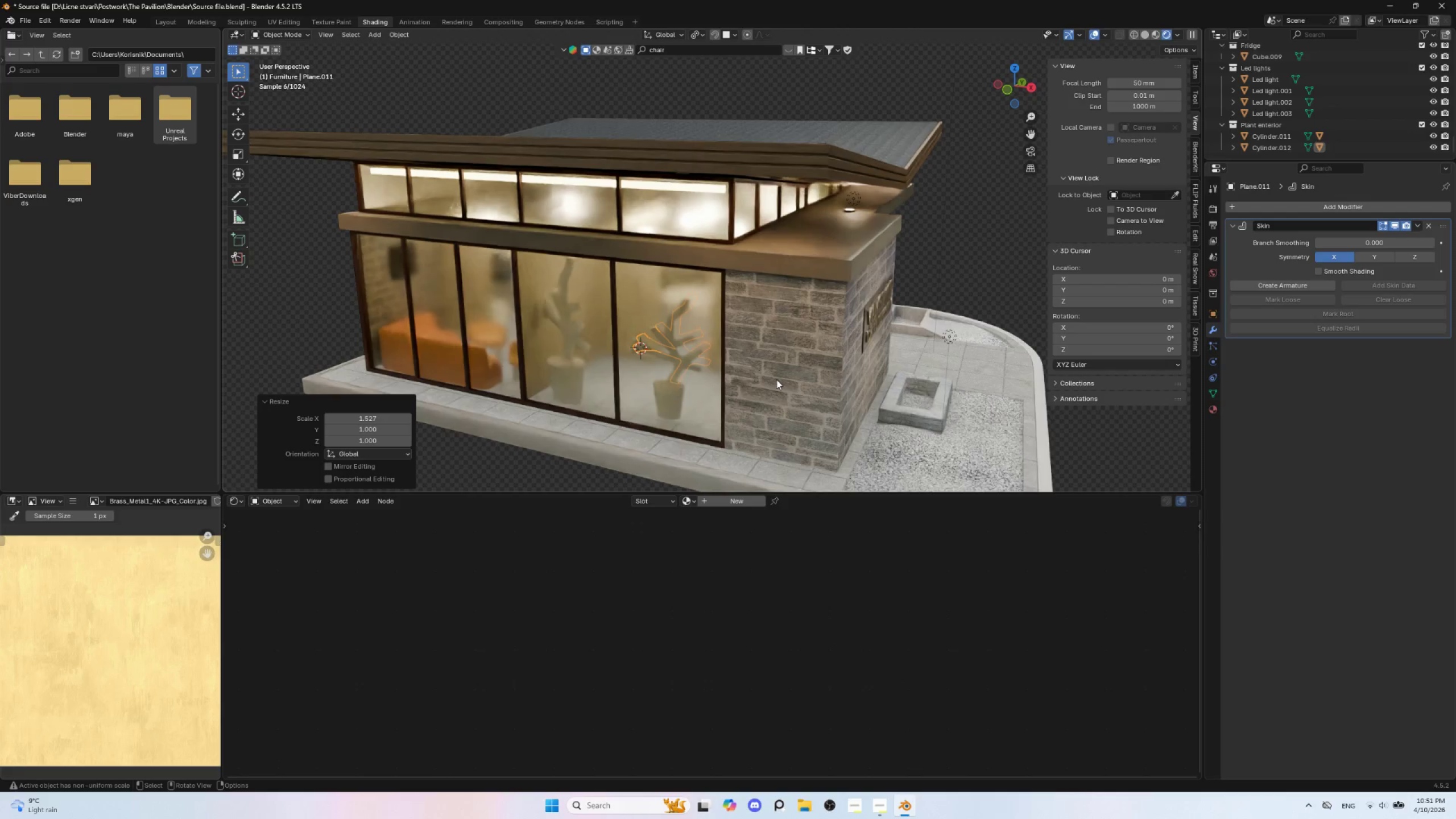 
type(rz)
 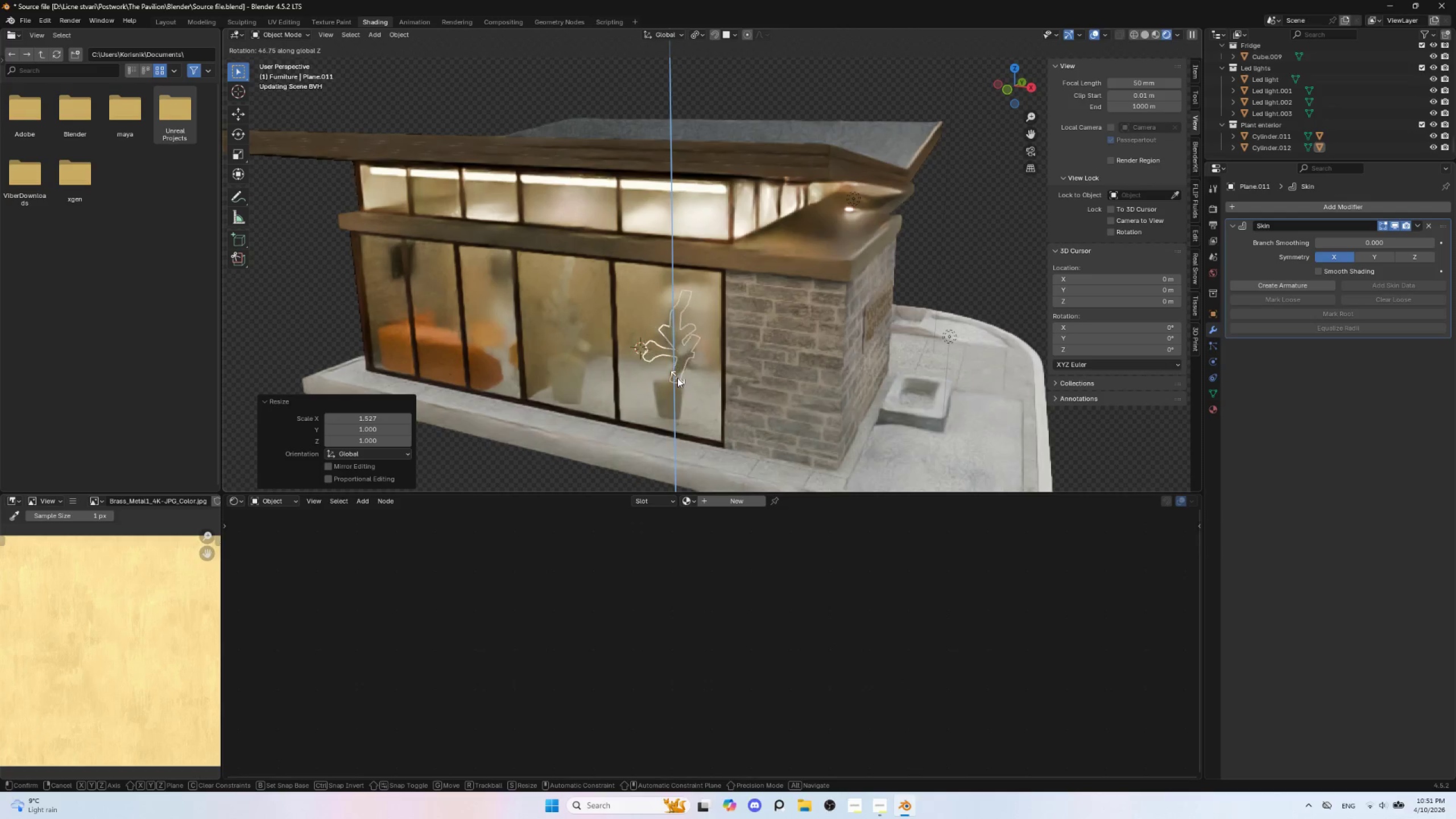 
key(Escape)
 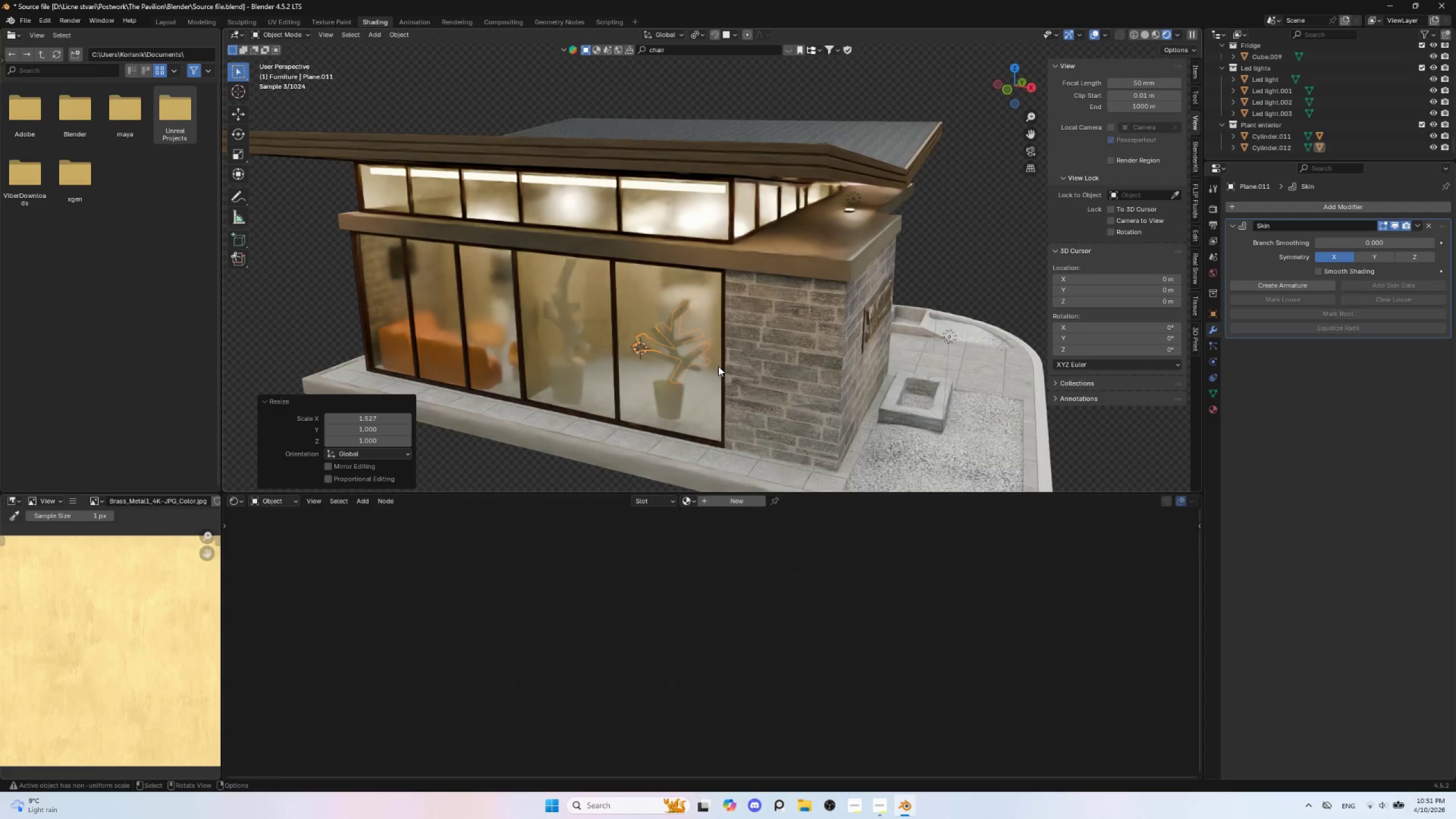 
key(Shift+D)
 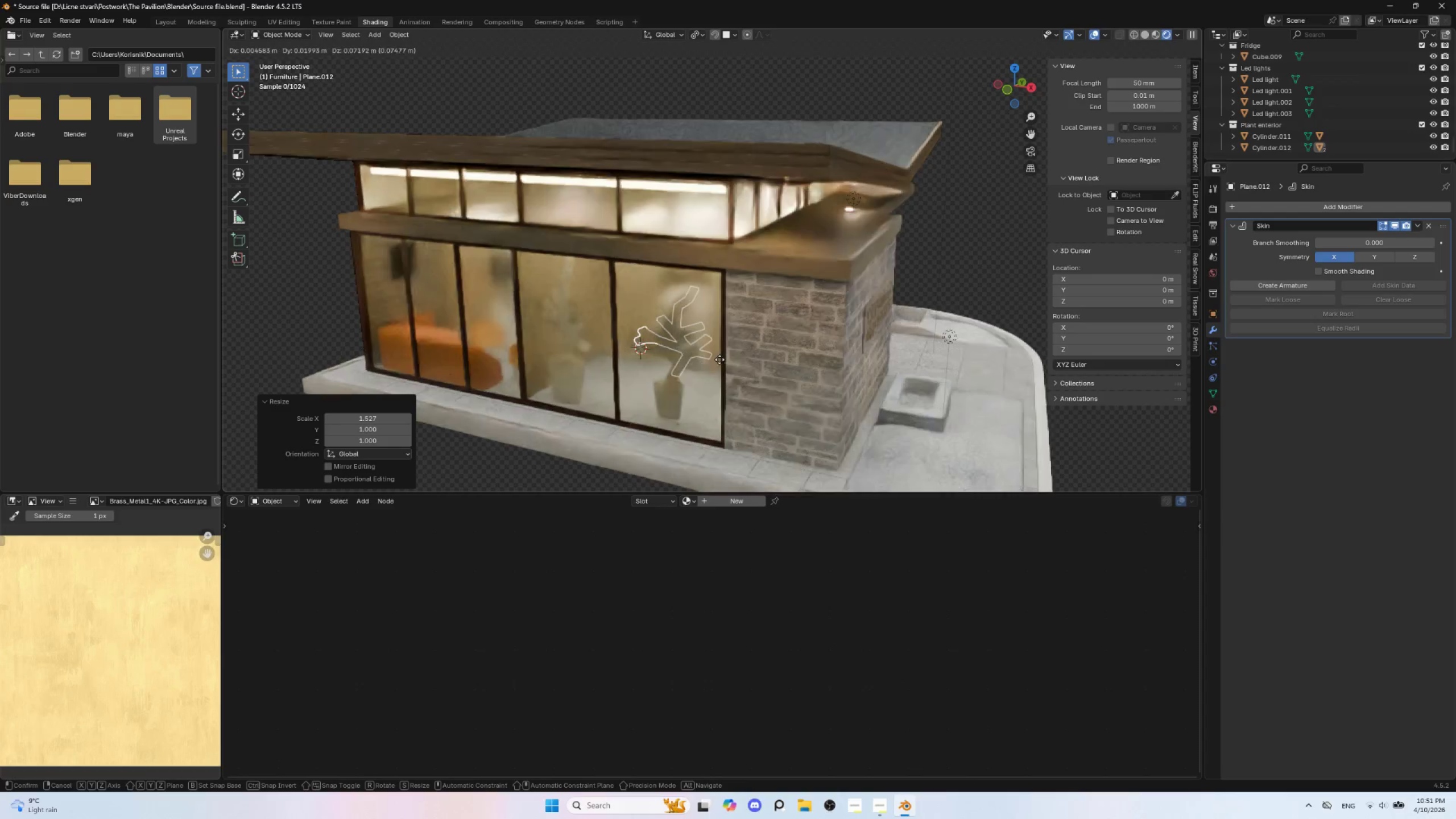 
key(Escape)
type(rz)
 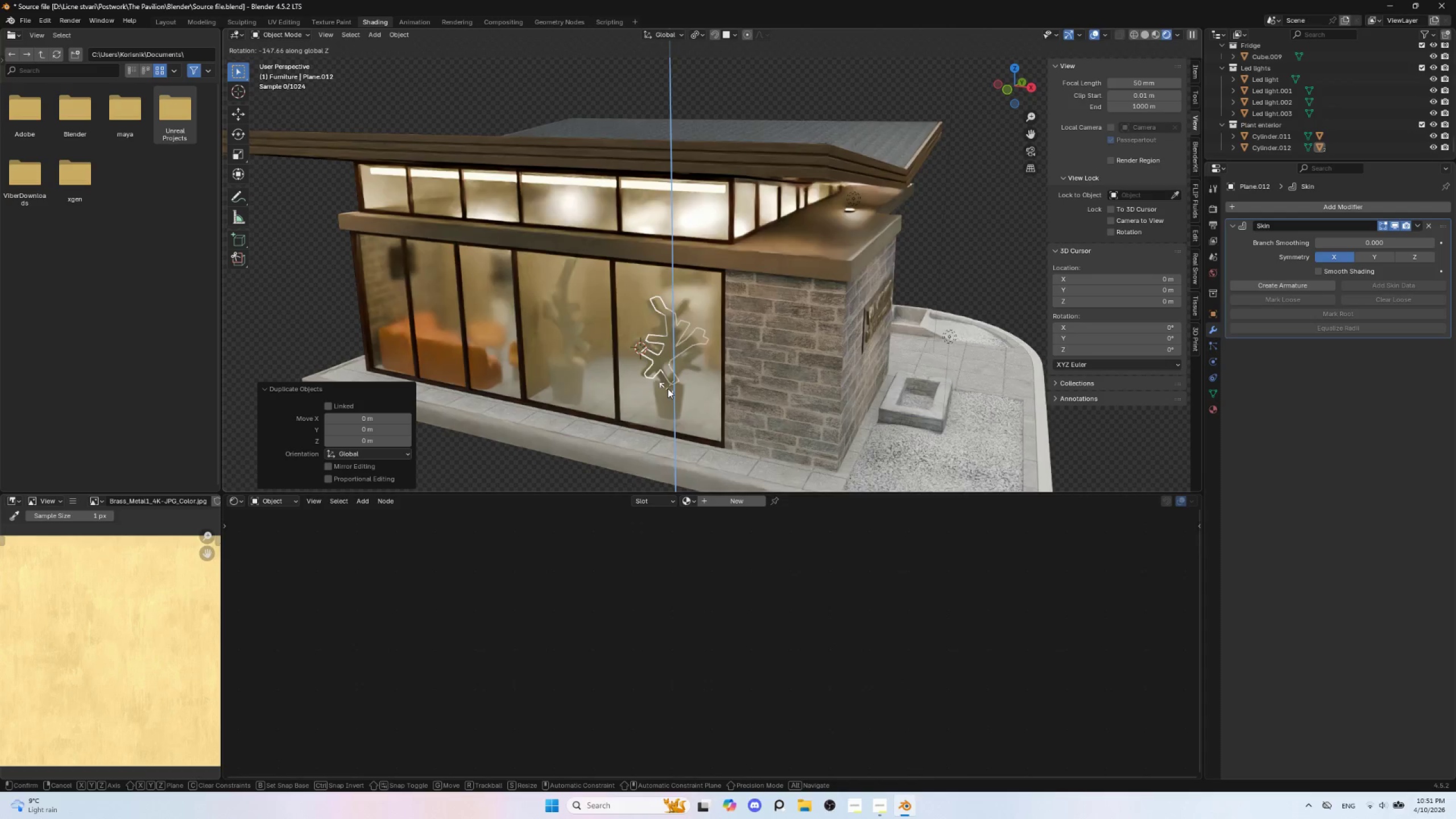 
left_click([669, 388])
 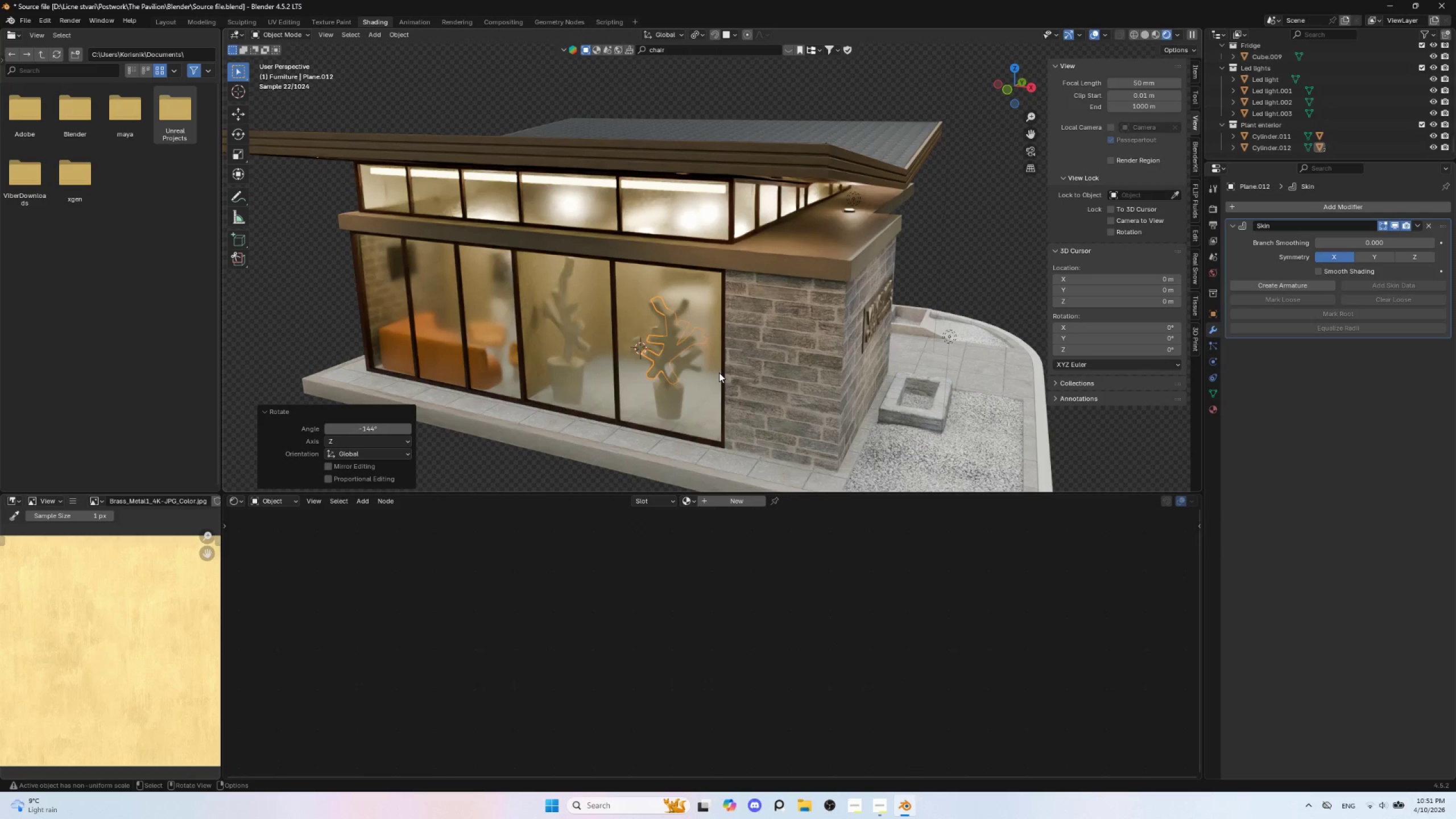 
type(rz)
 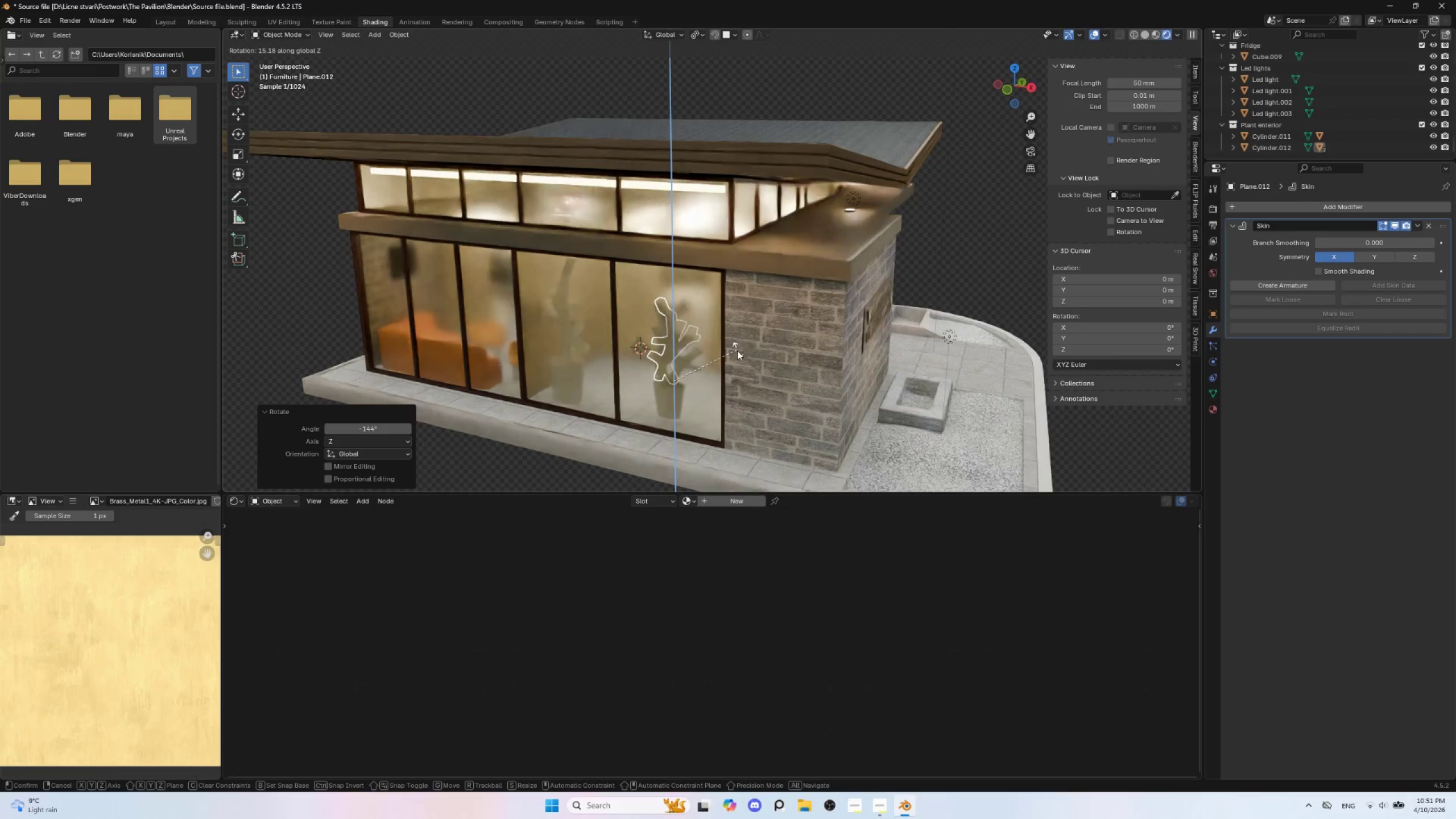 
left_click([736, 351])
 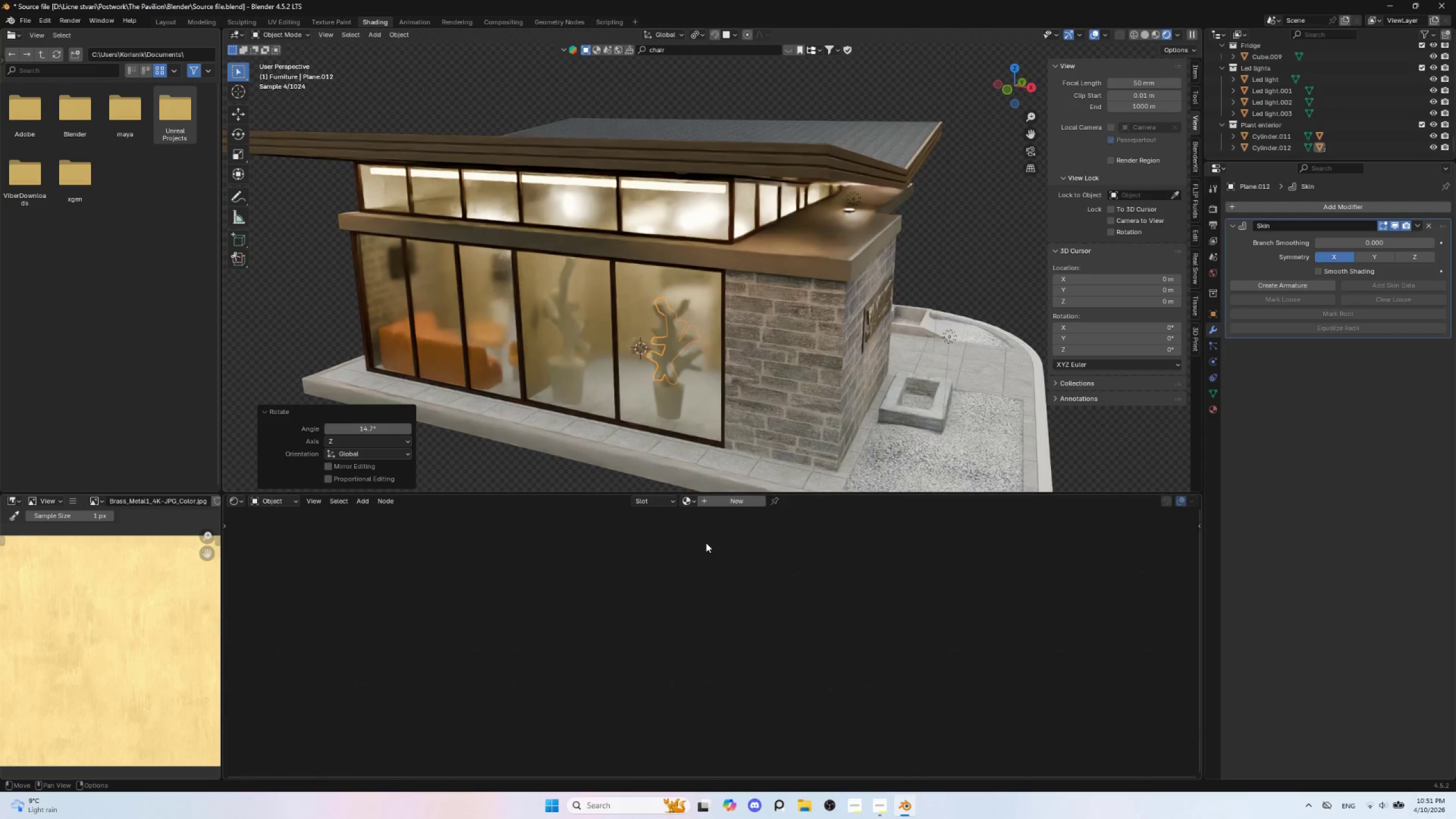 
left_click([714, 563])
 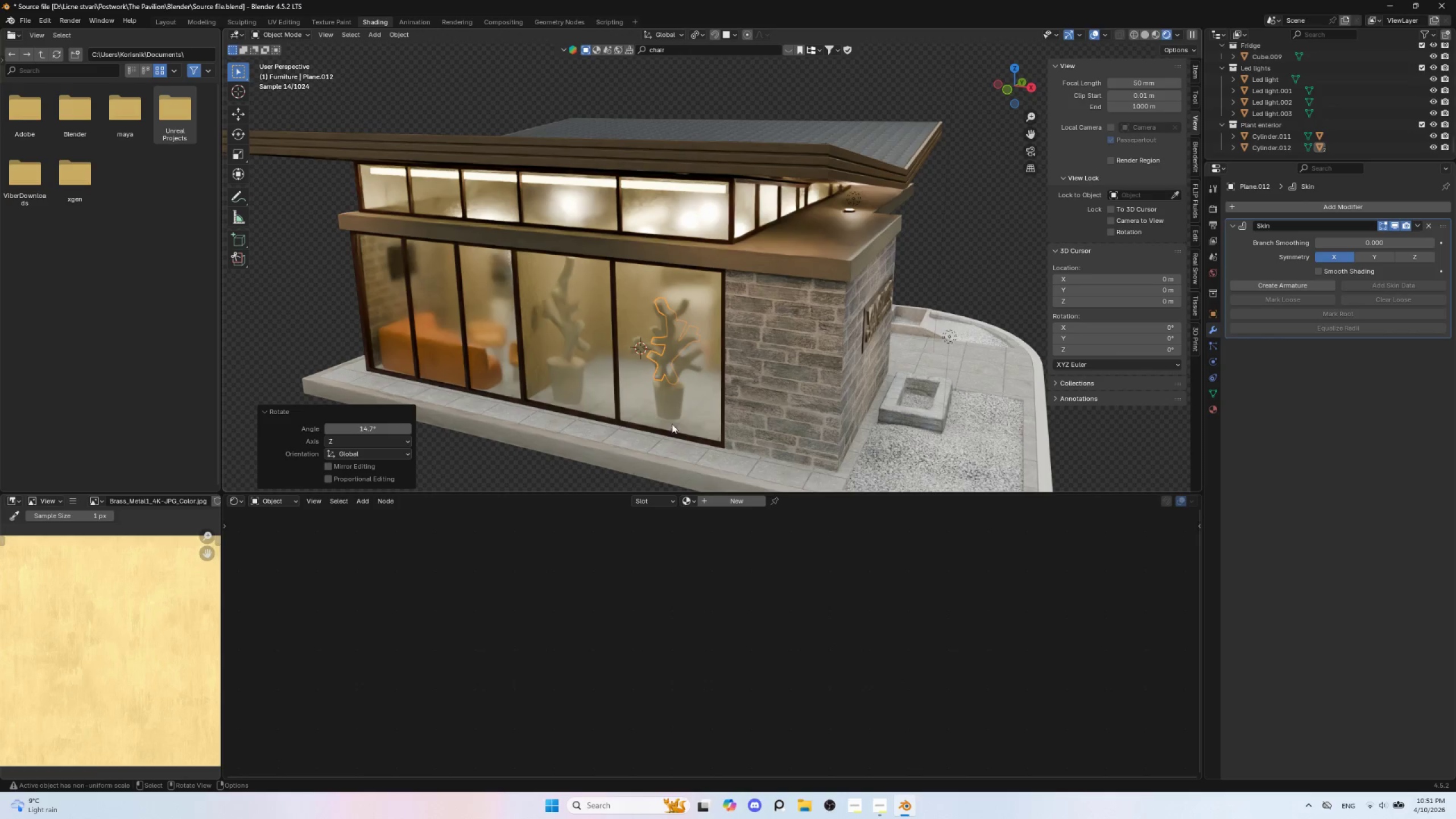 
left_click([677, 396])
 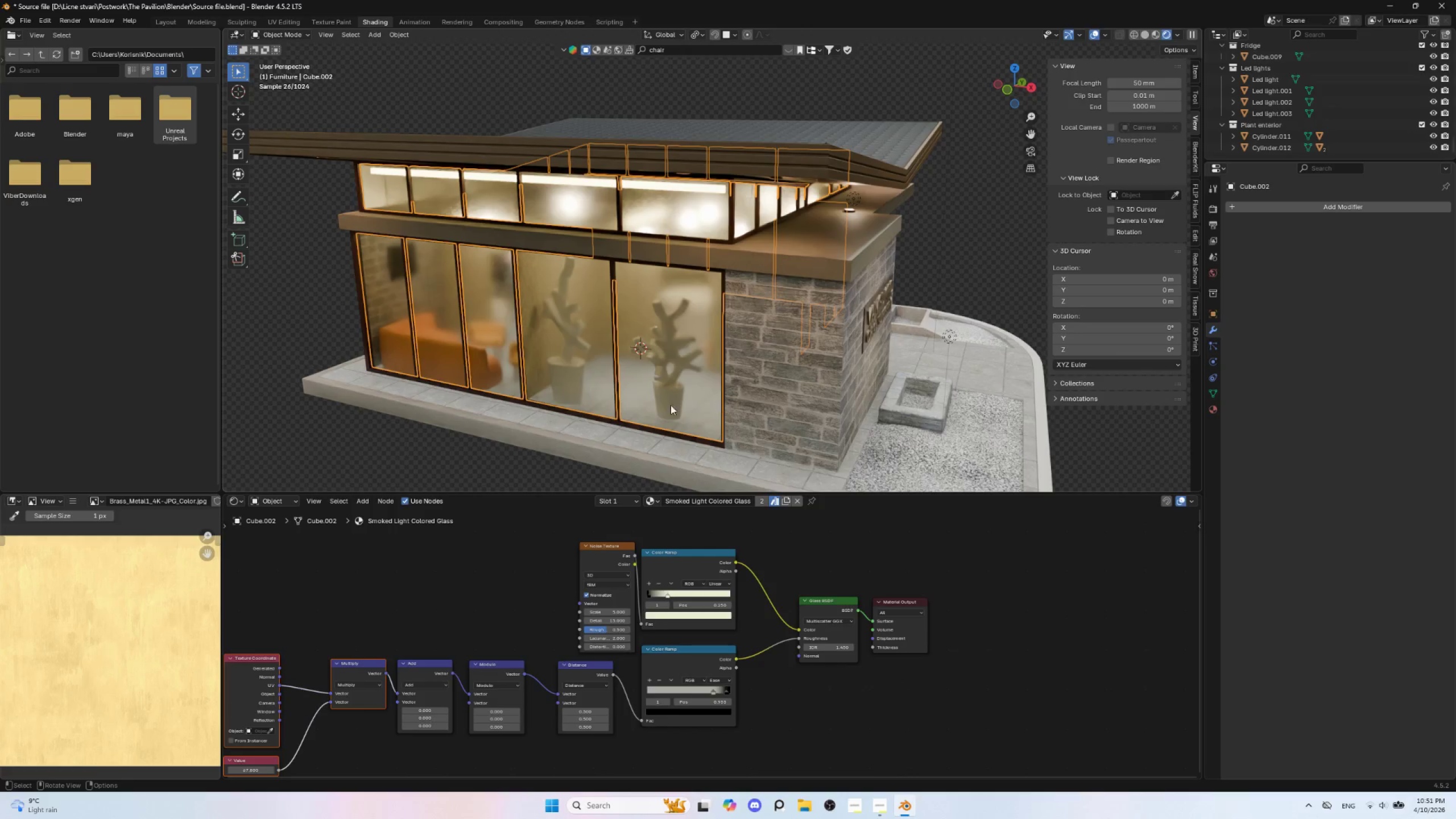 
hold_key(key=AltLeft, duration=0.66)
left_click([661, 394])
 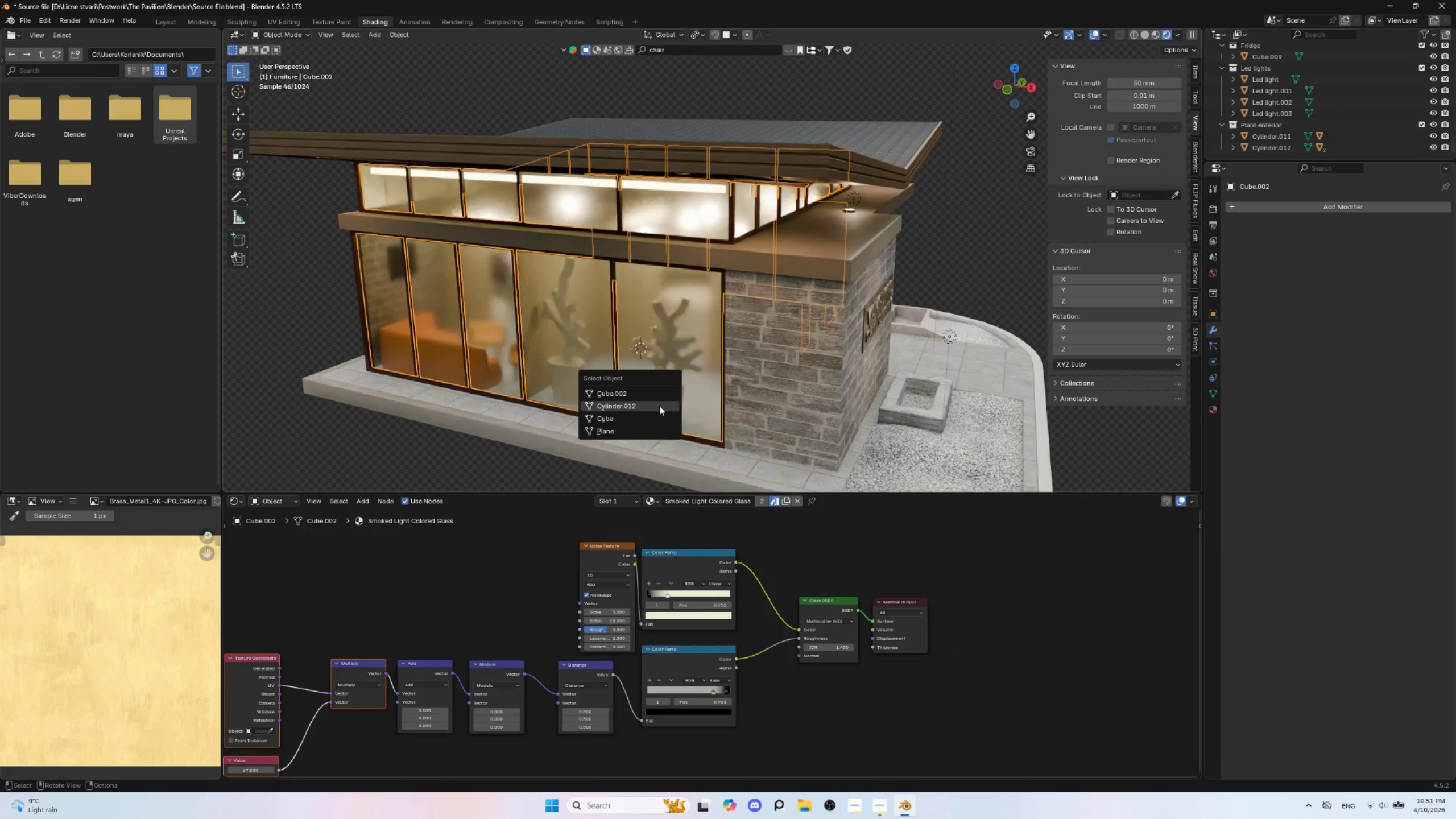 
left_click([659, 406])
 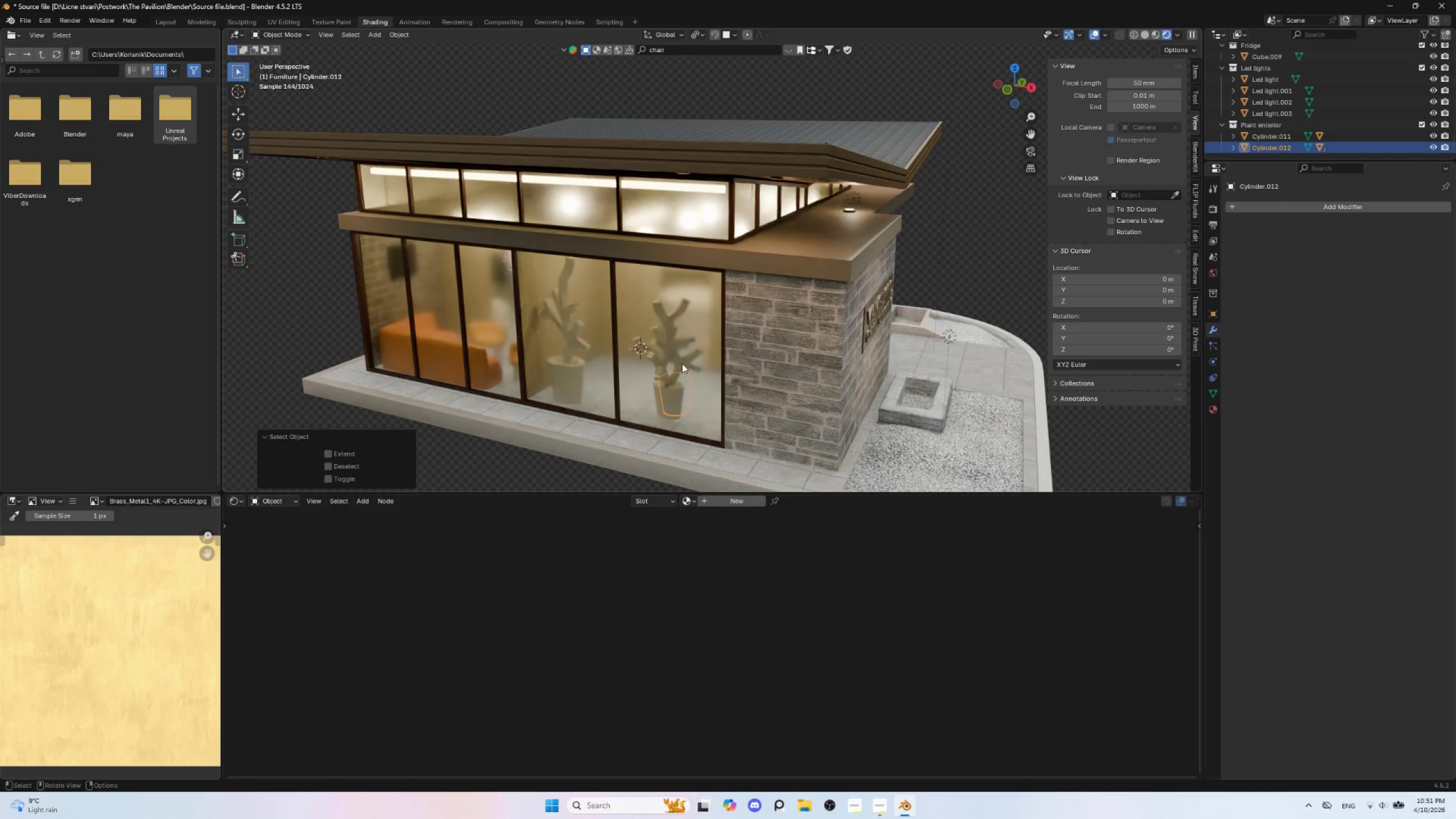 
hold_key(key=AltLeft, duration=0.7)
left_click([663, 313])
 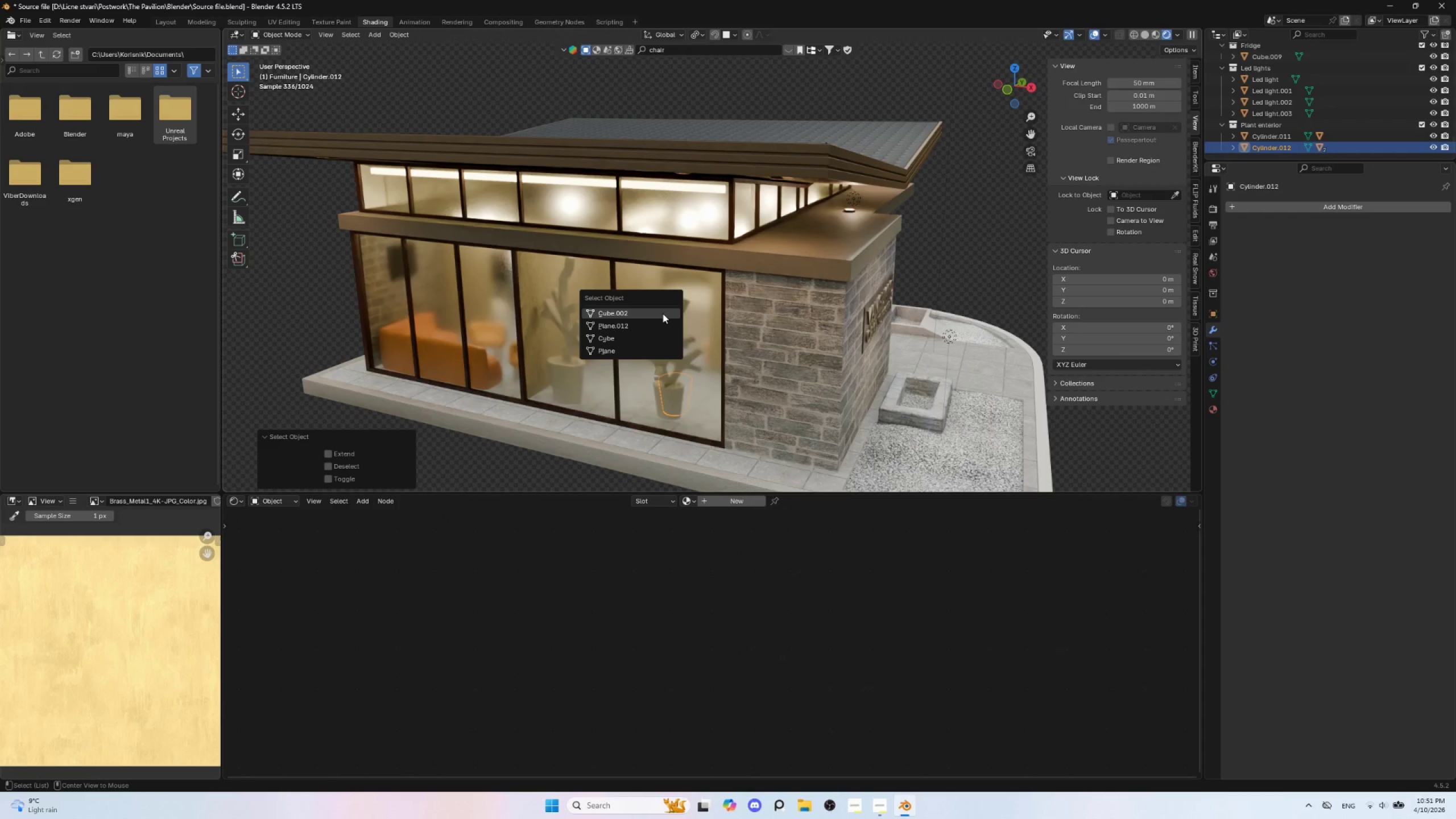 
left_click([660, 320])
 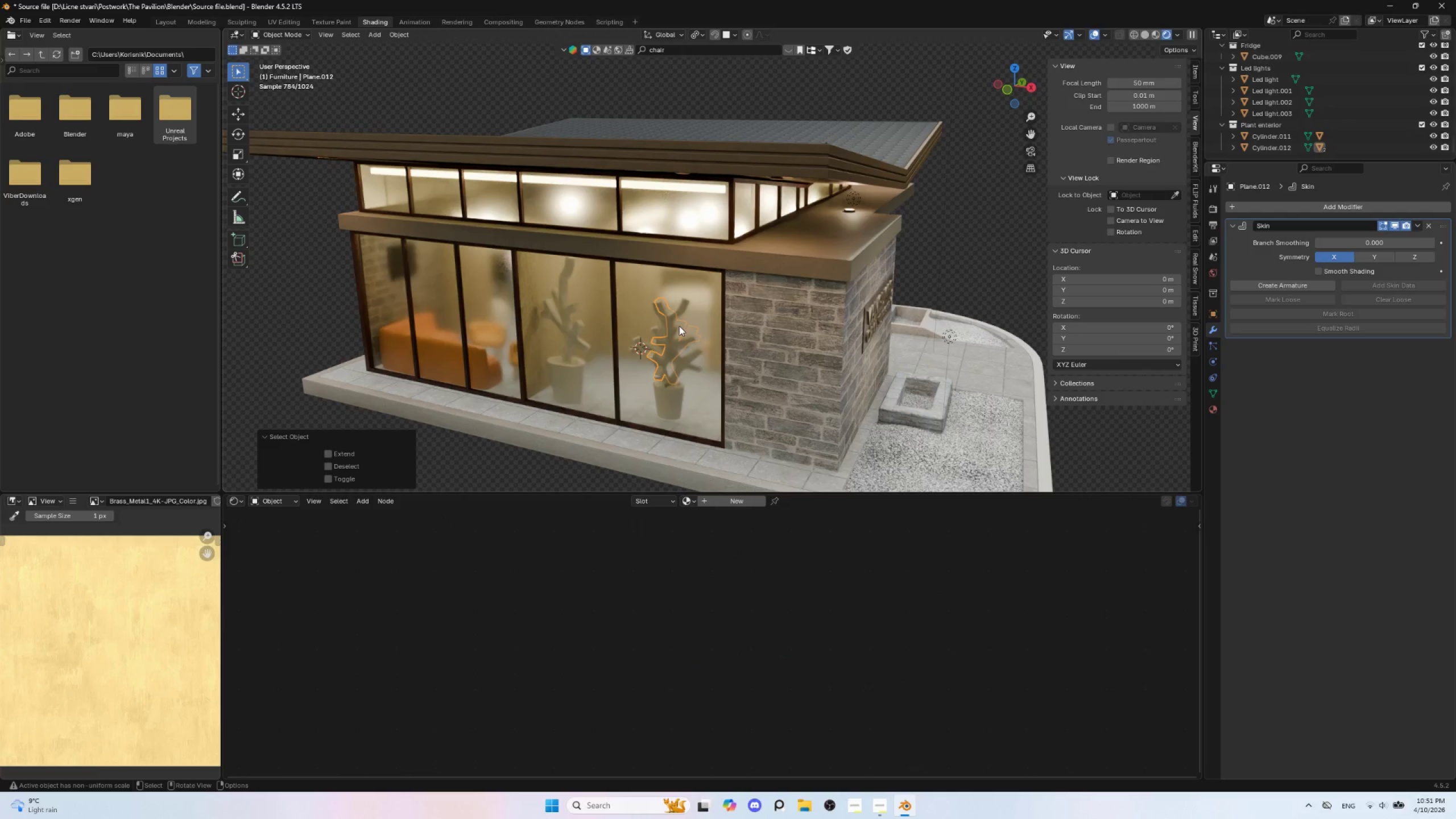 
key(Control+2)
 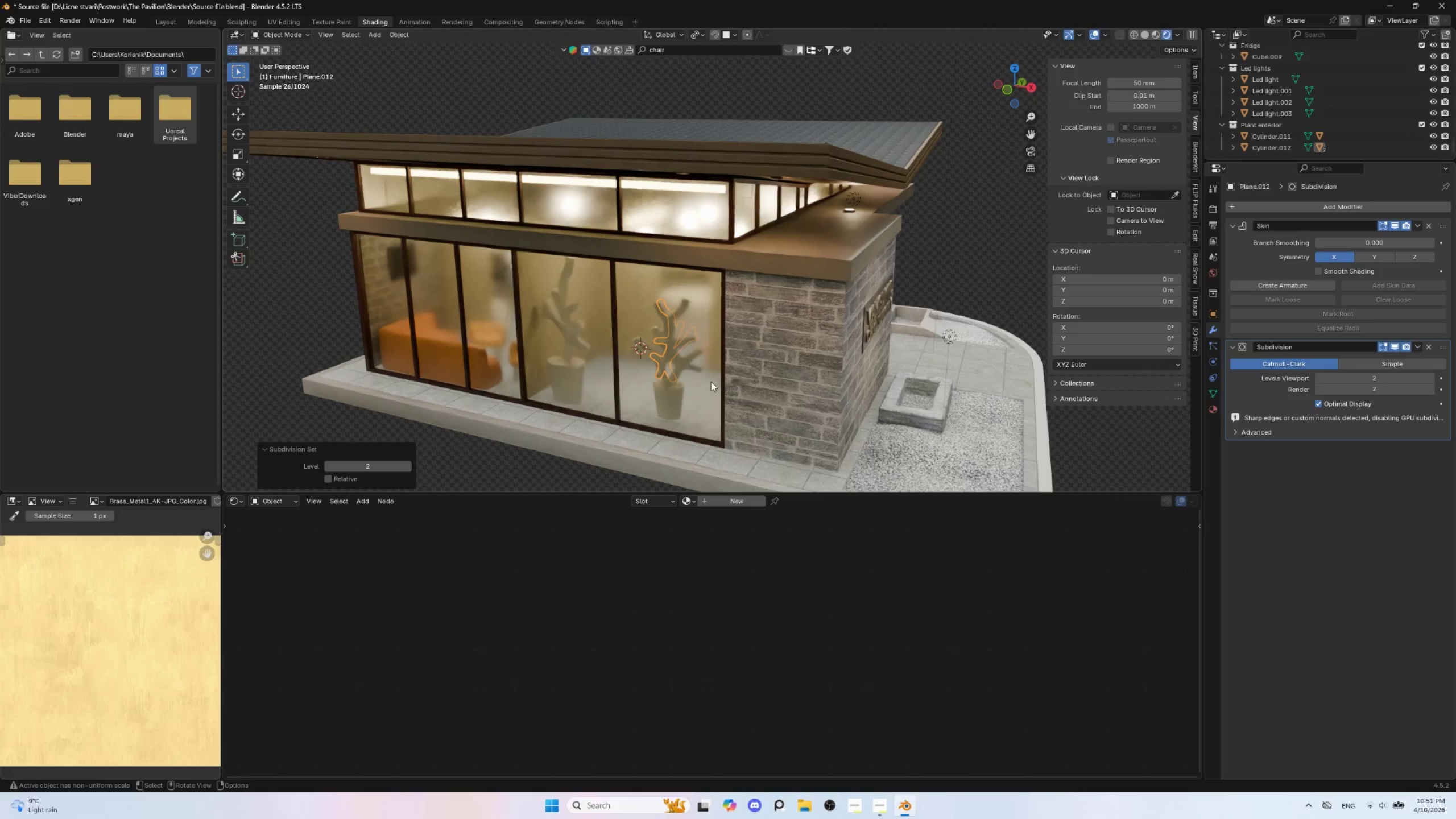 
key(Control+Z)
 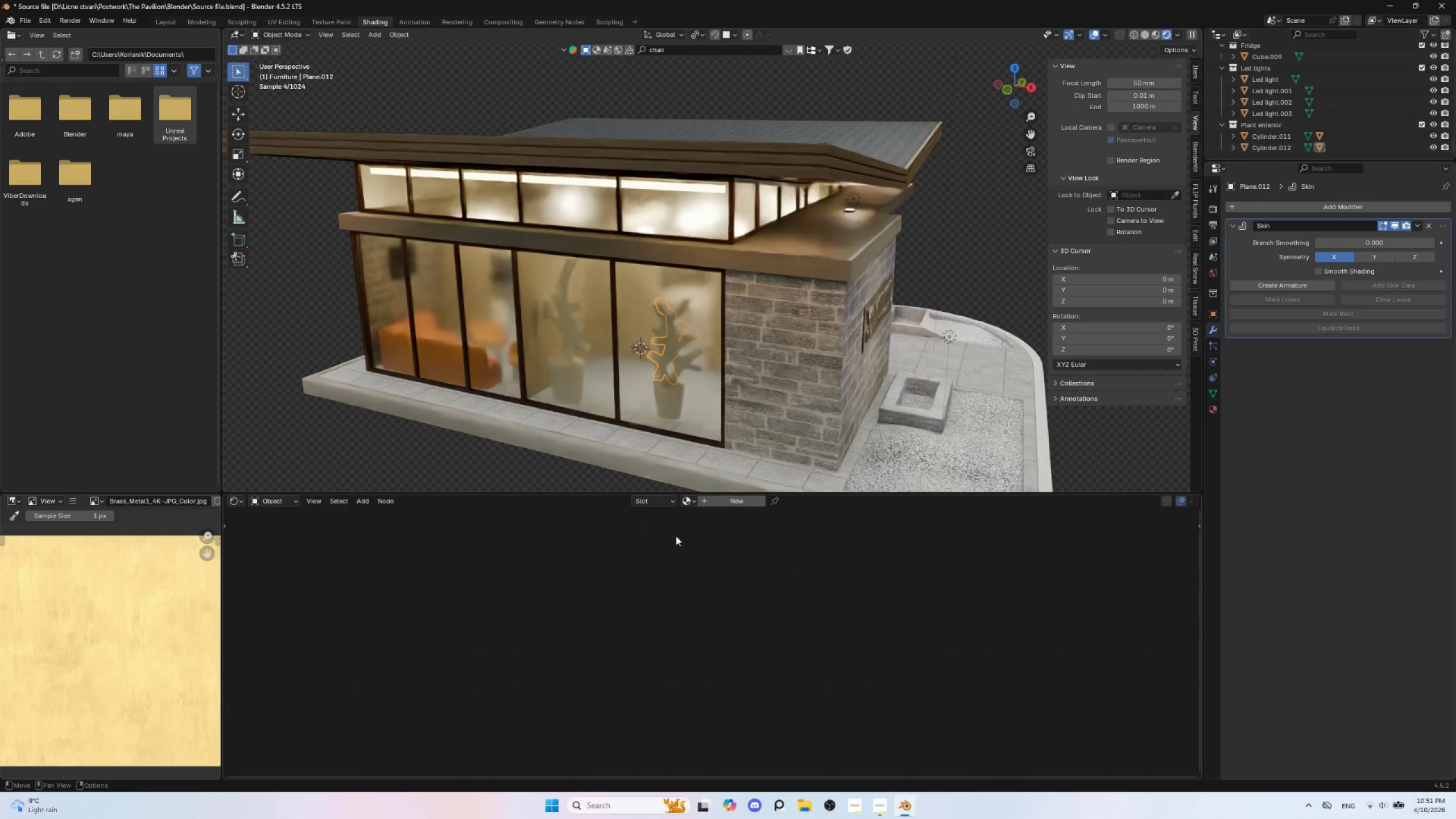 
left_click([697, 568])
 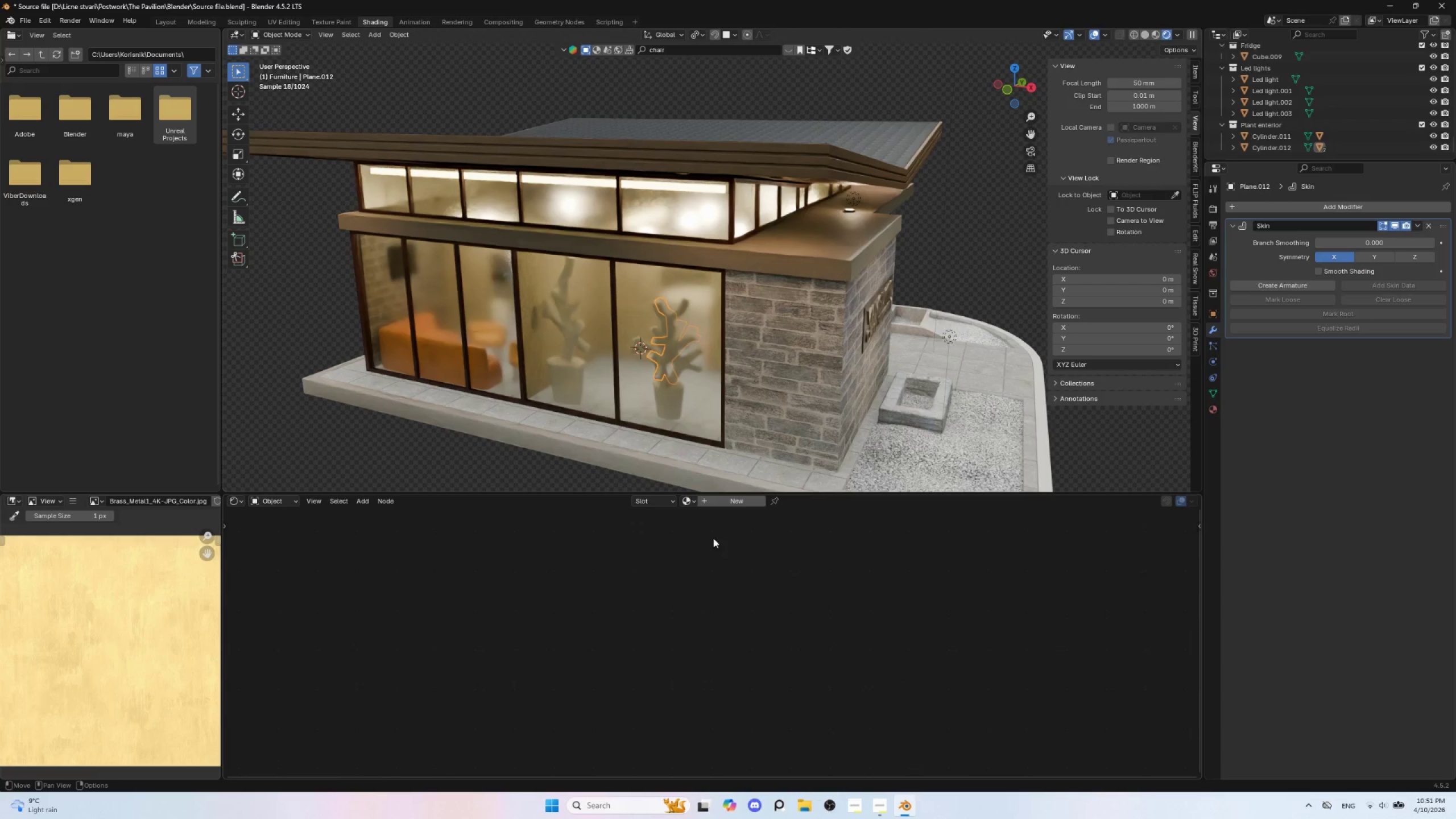 
left_click([717, 562])
 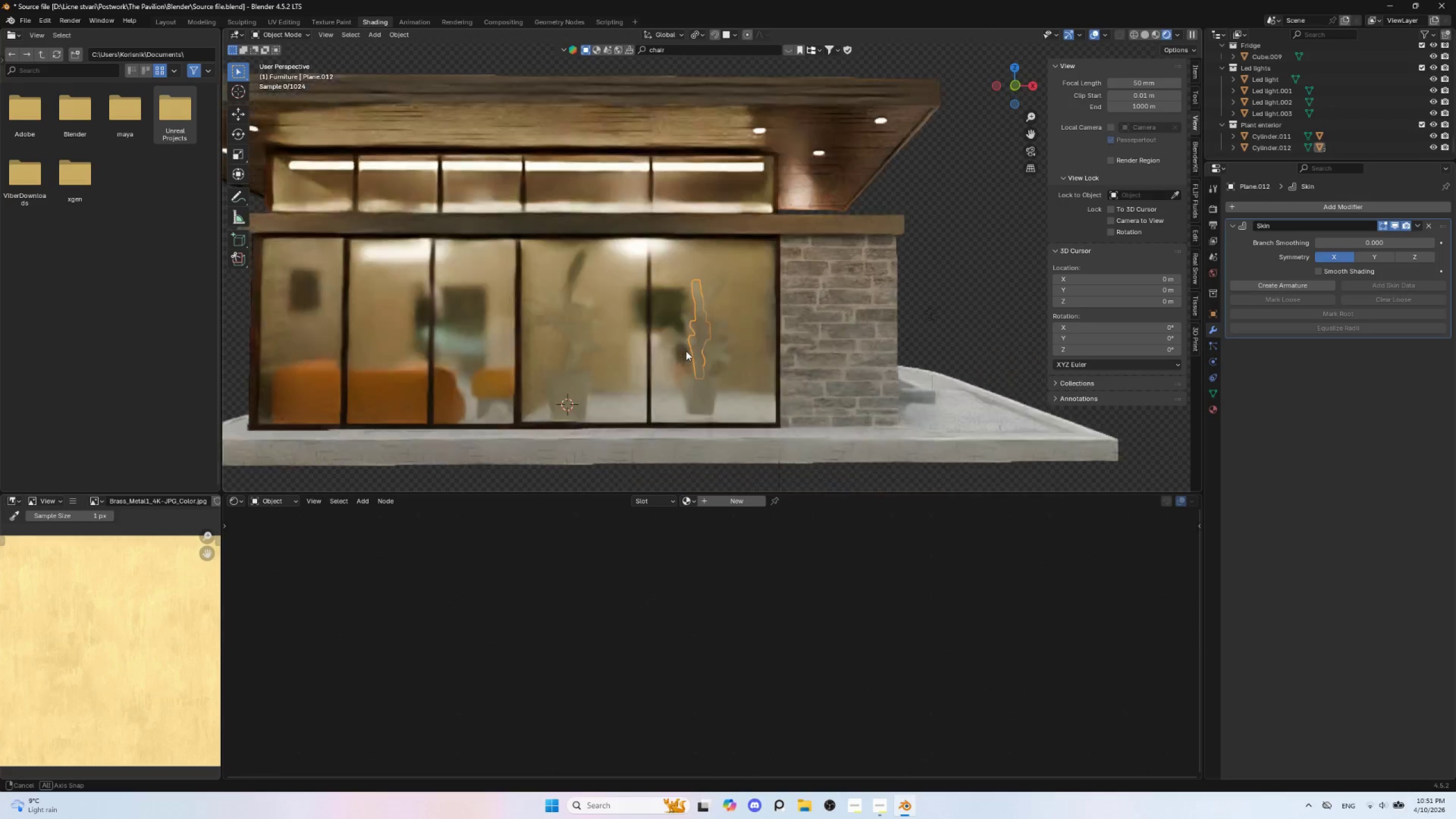 
scroll: coordinate [693, 377], scroll_direction: up, amount: 2.0
 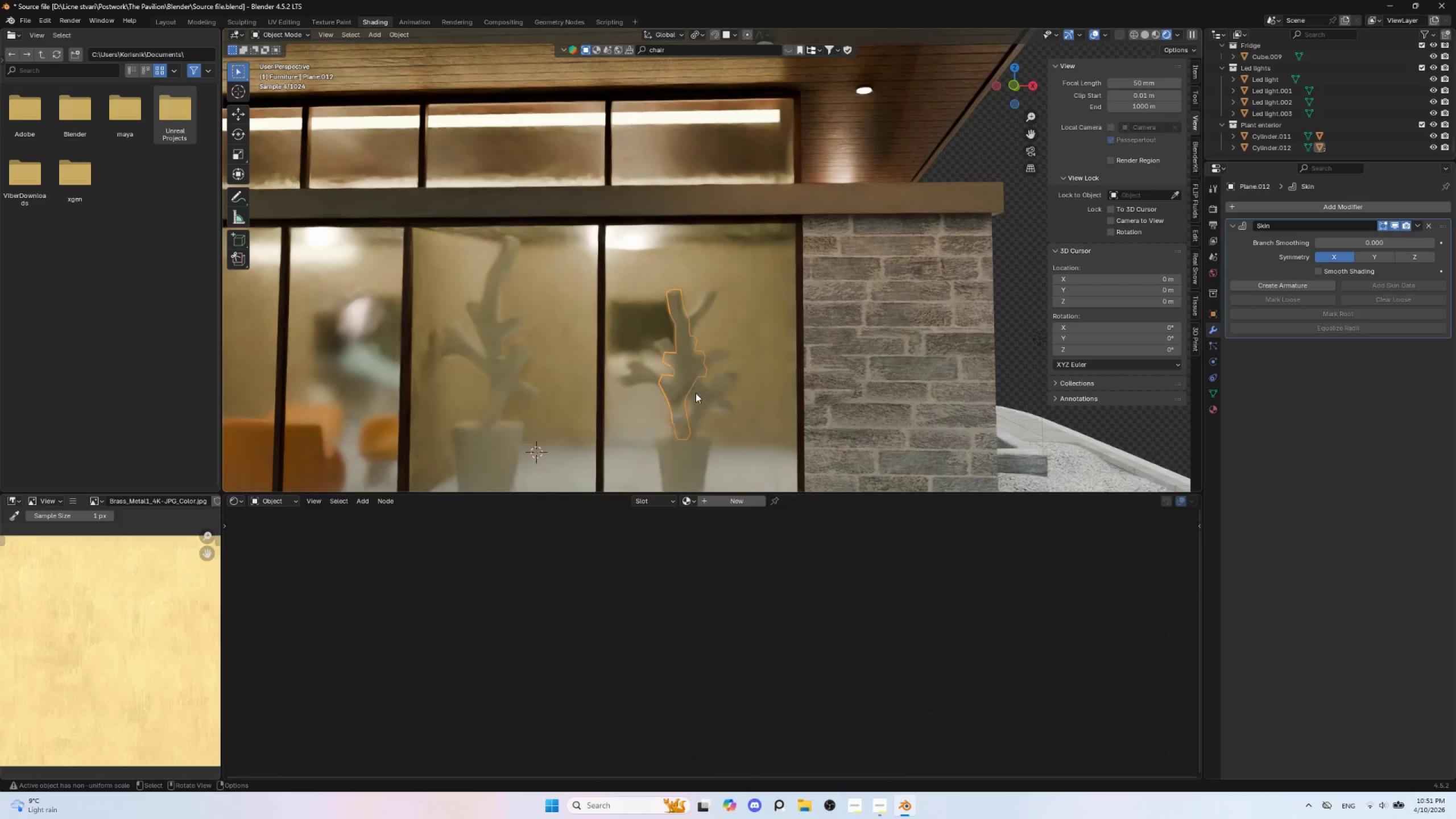 
hold_key(key=ShiftLeft, duration=0.7)
 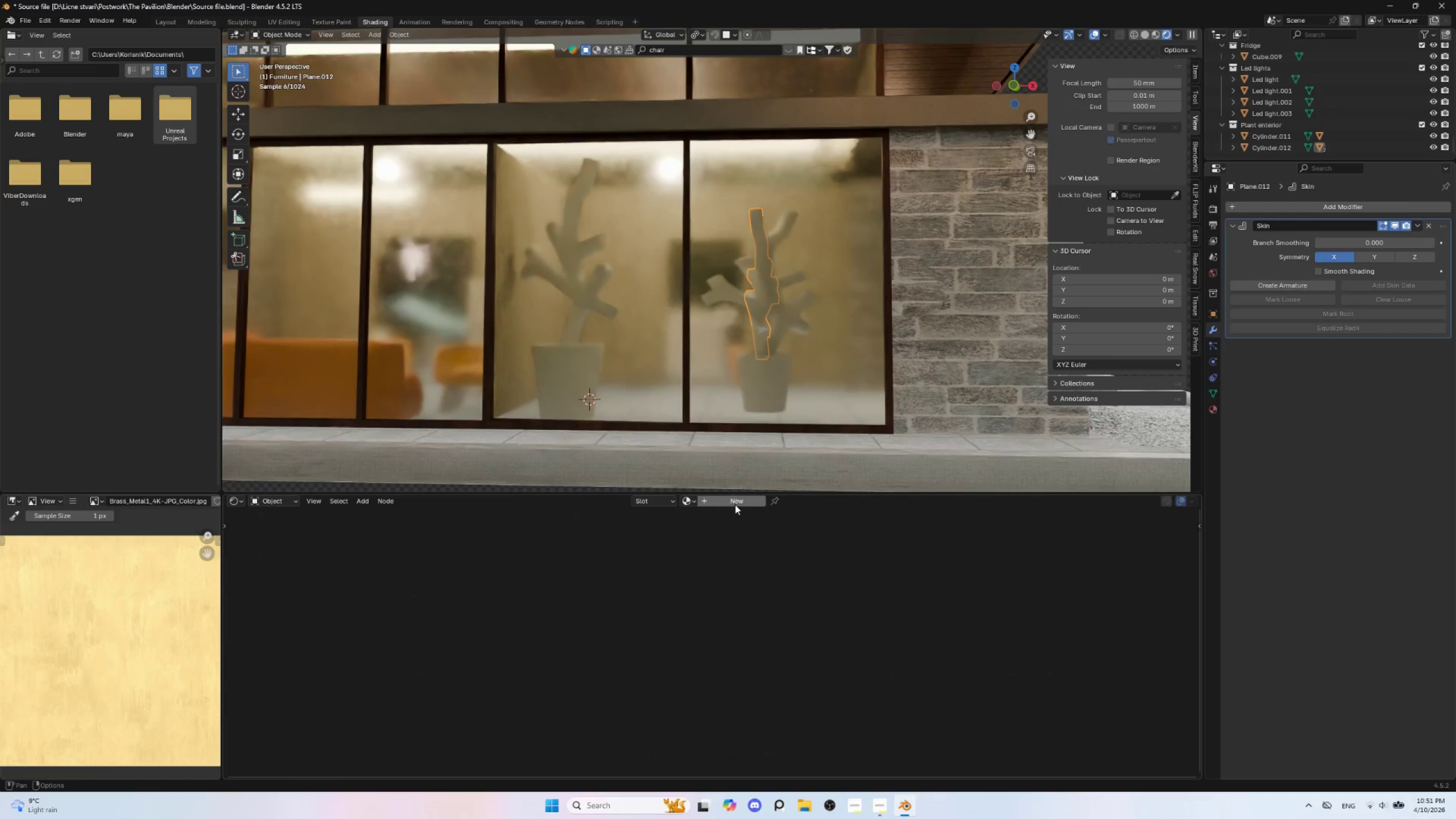 
left_click([735, 504])
 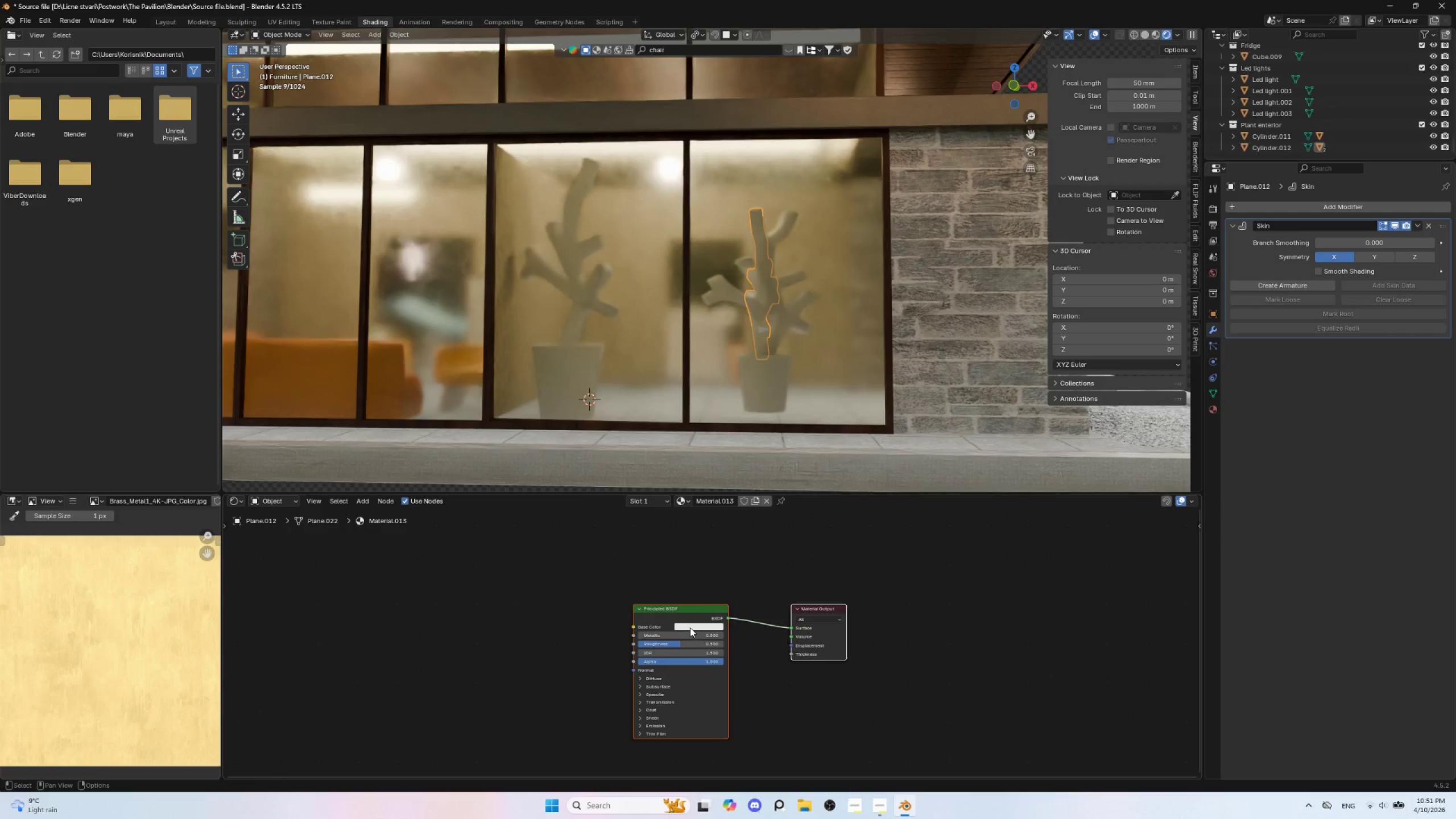 
left_click([690, 627])
 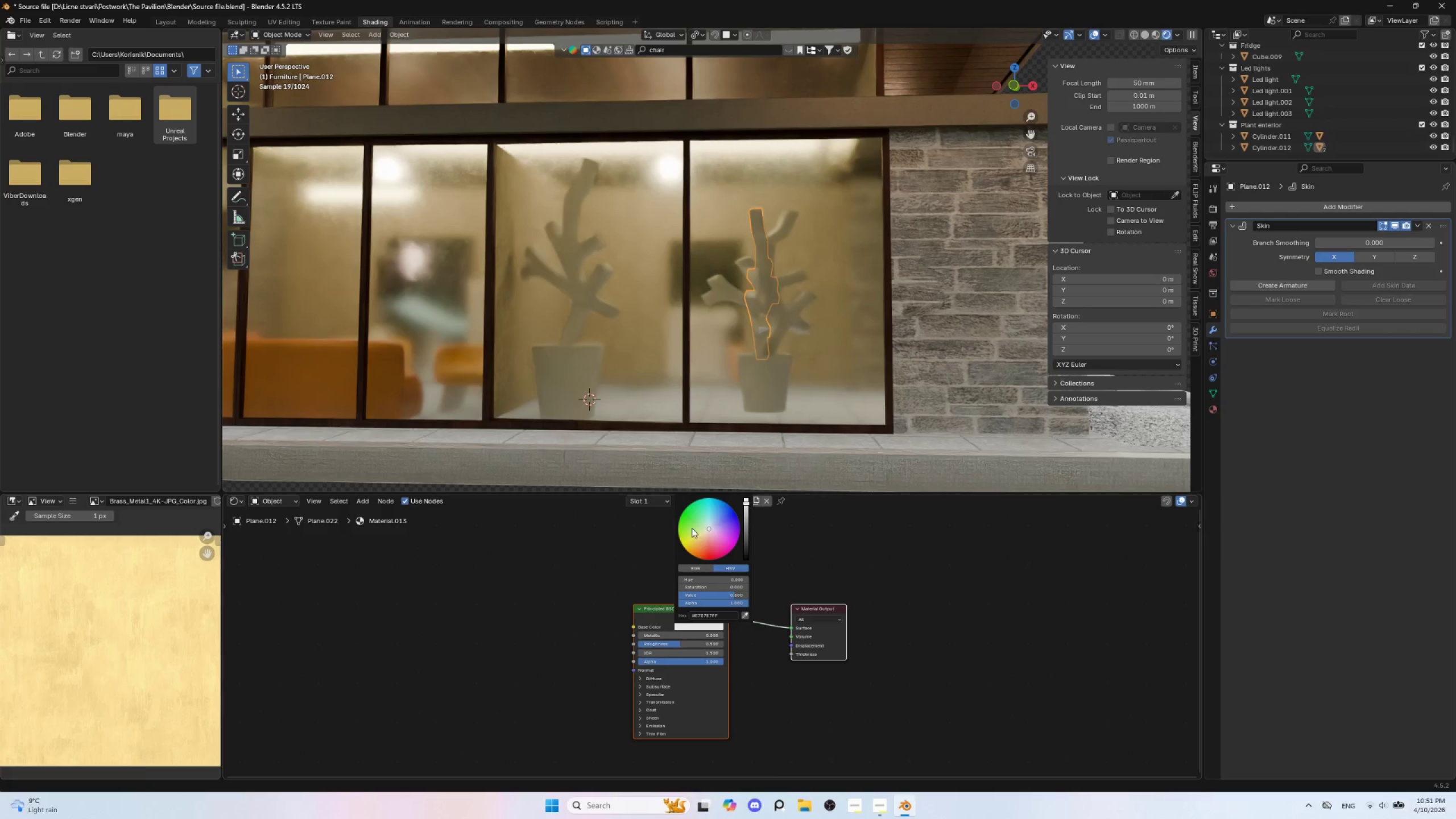 
left_click([692, 521])
 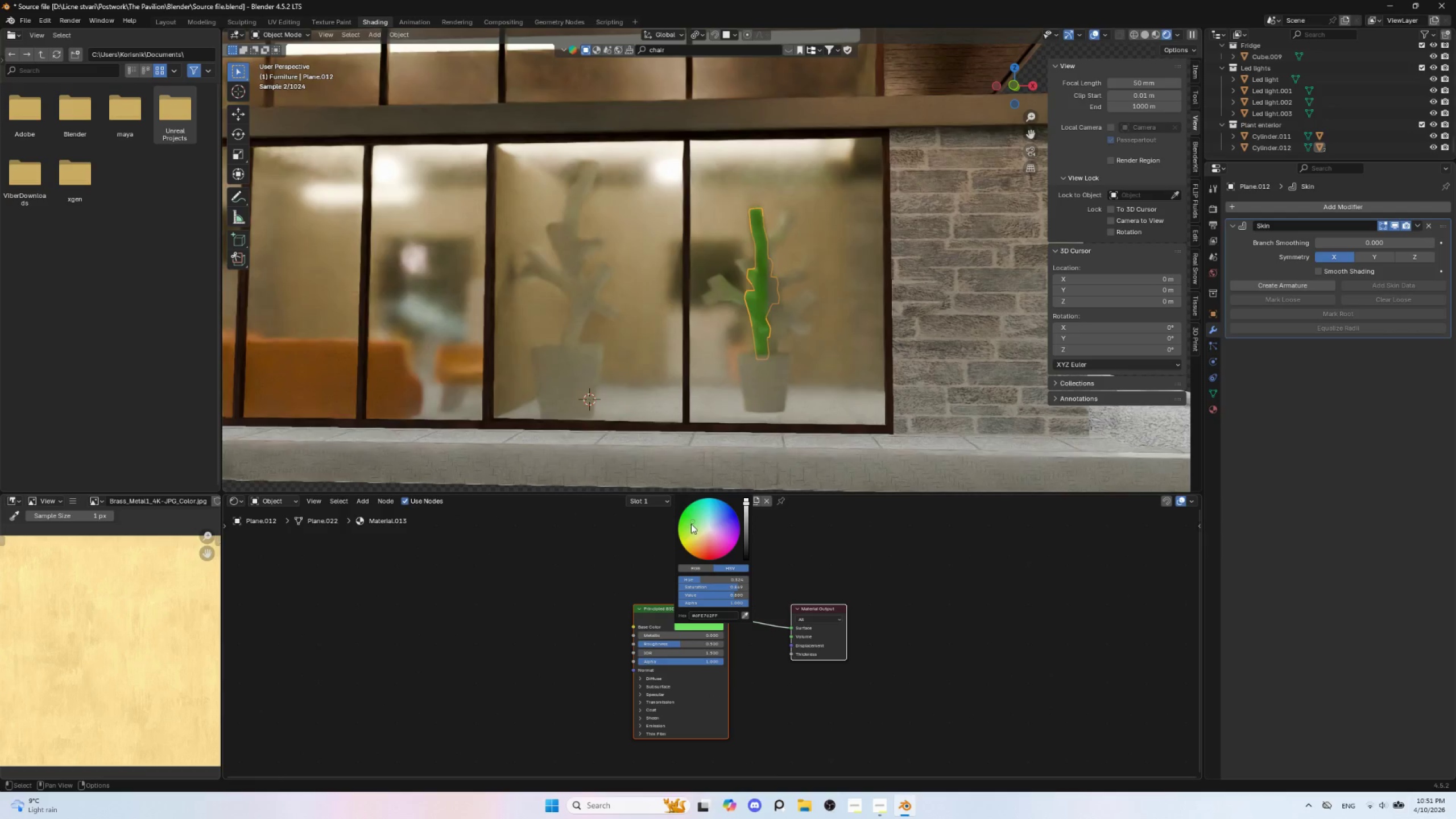 
left_click_drag(start_coordinate=[691, 526], to_coordinate=[690, 533])
 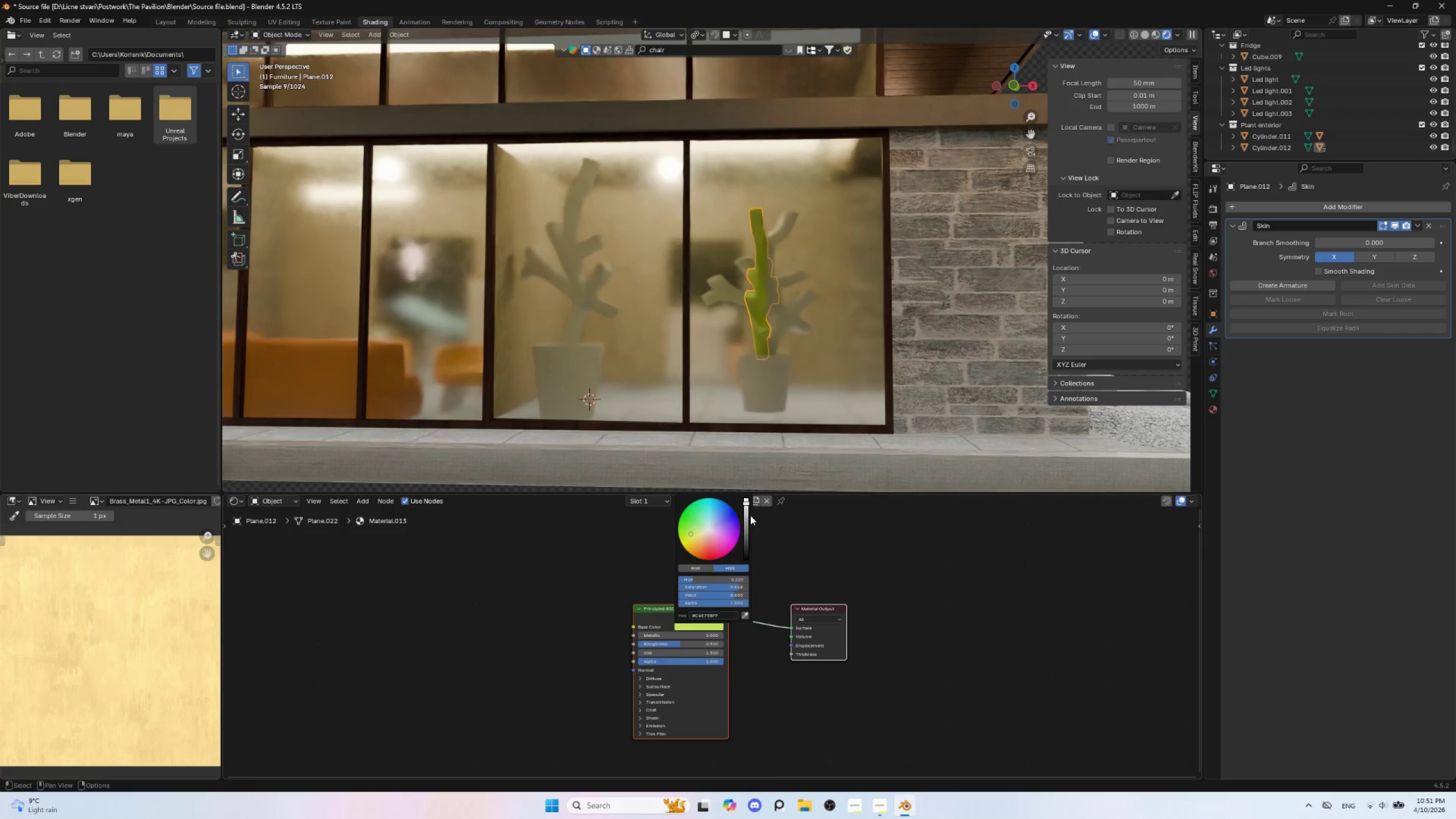 
left_click_drag(start_coordinate=[747, 515], to_coordinate=[744, 522])
 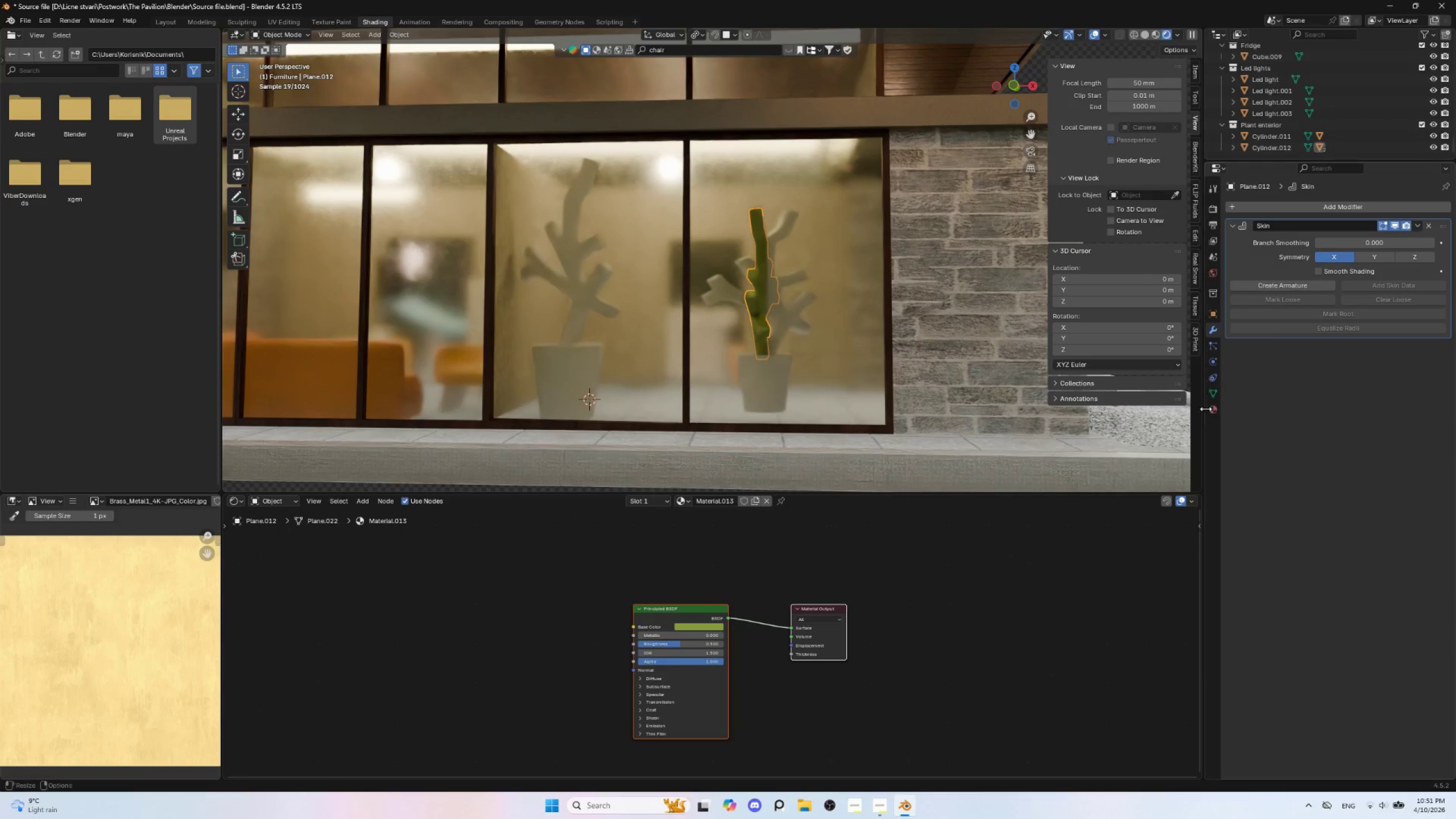 
left_click([1210, 410])
 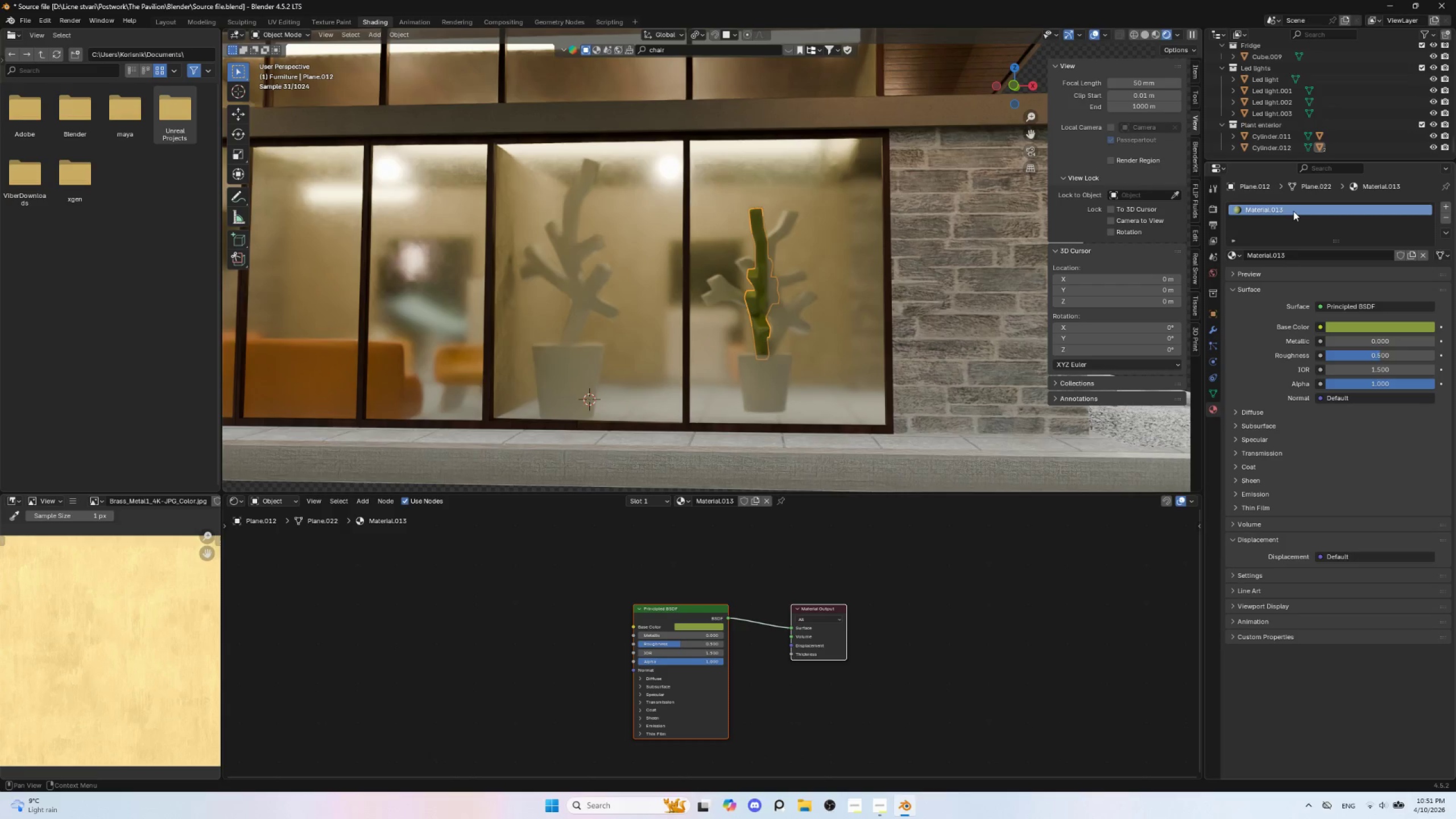 
double_click([1293, 211])
 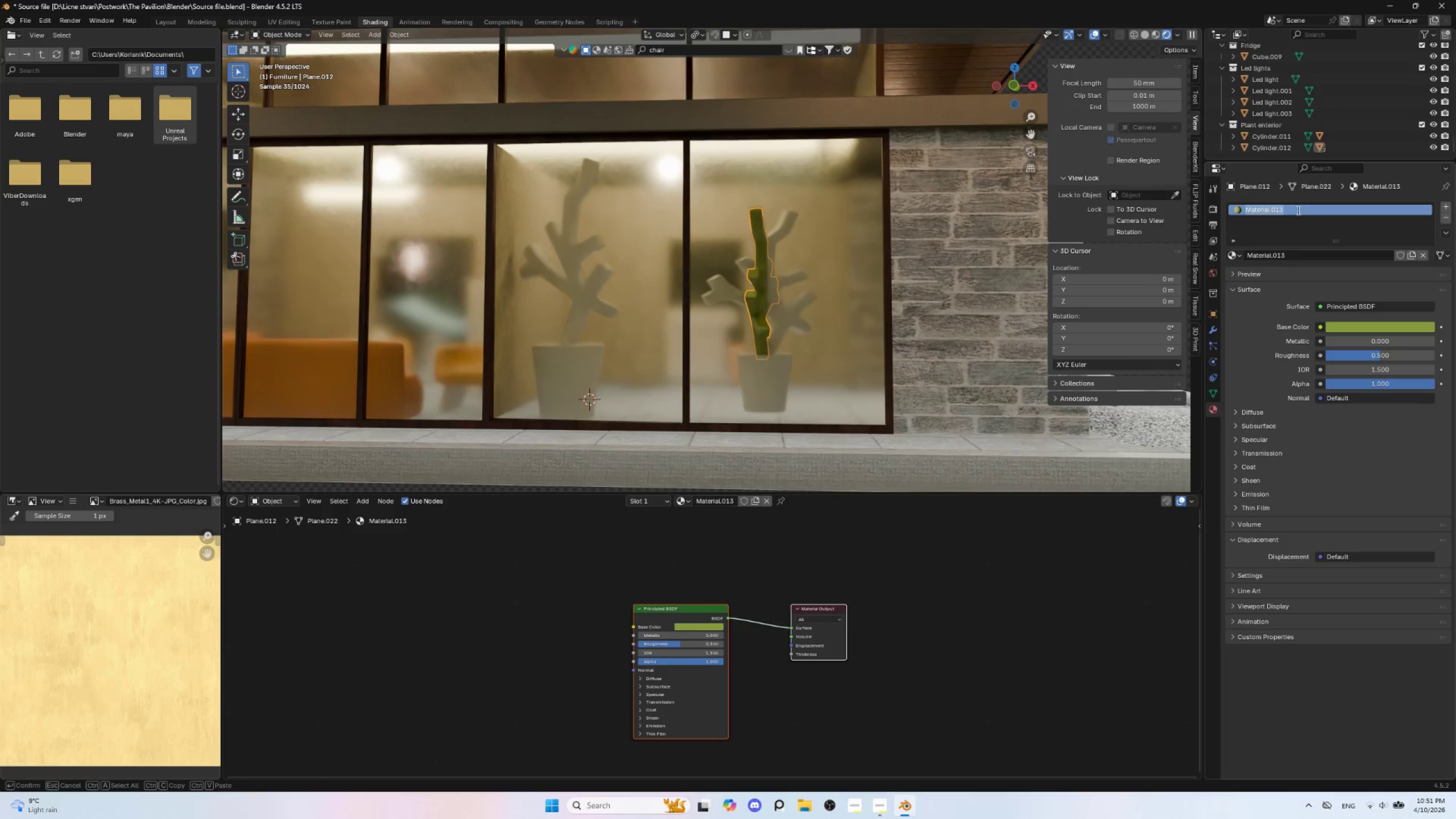 
type(Green plant)
 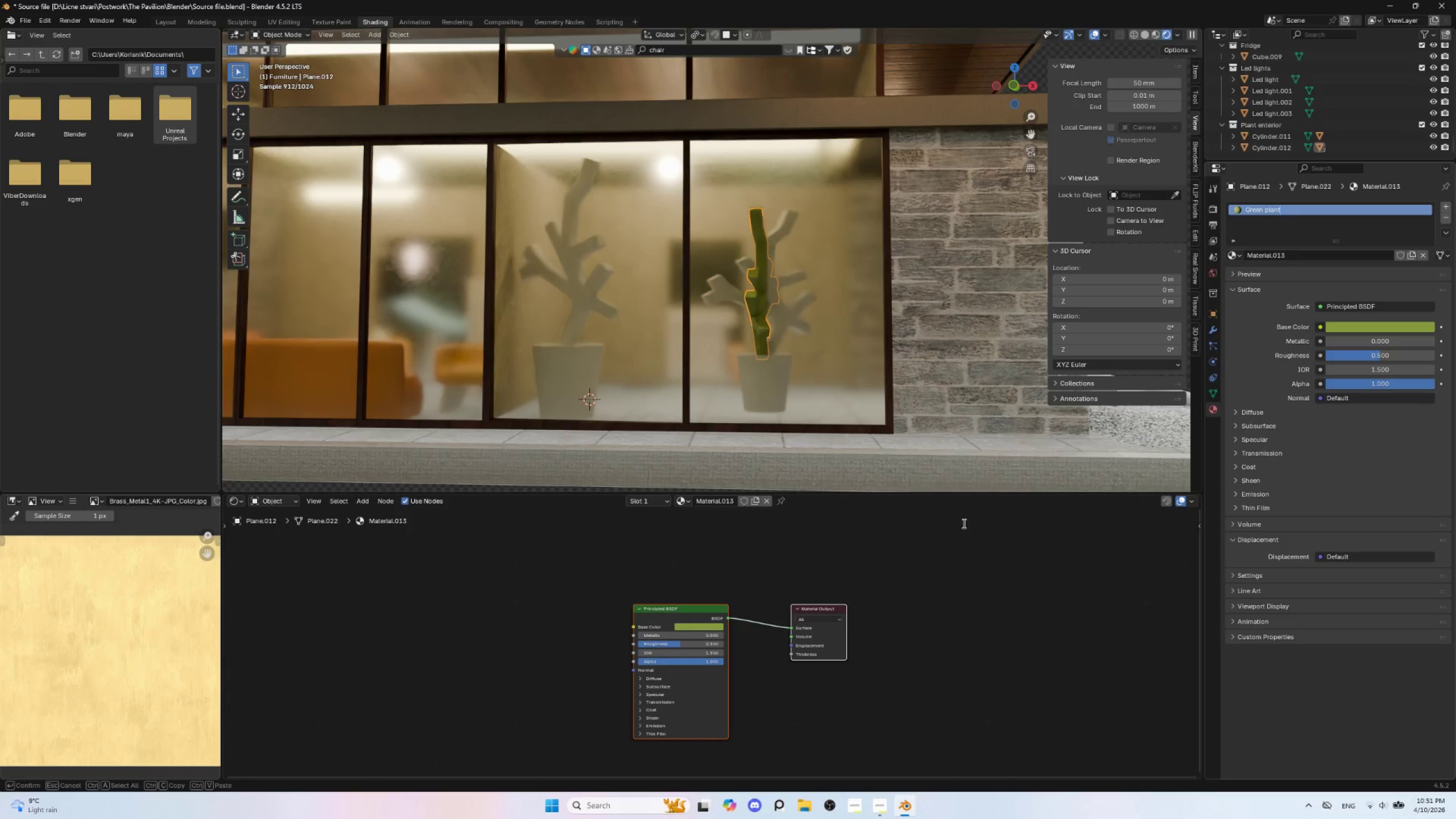 
left_click([1006, 561])
 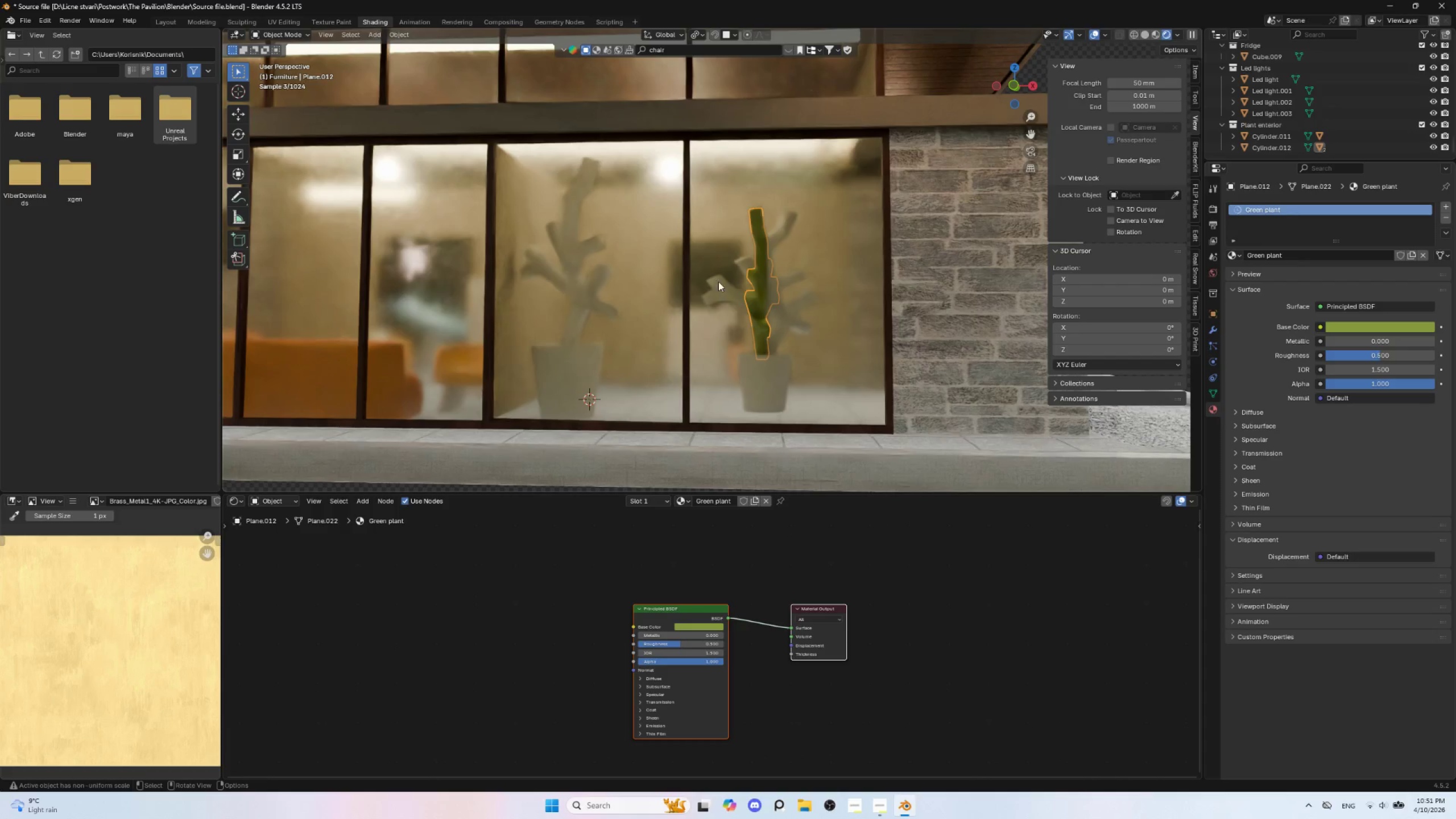 
hold_key(key=AltLeft, duration=0.55)
left_click([718, 285])
 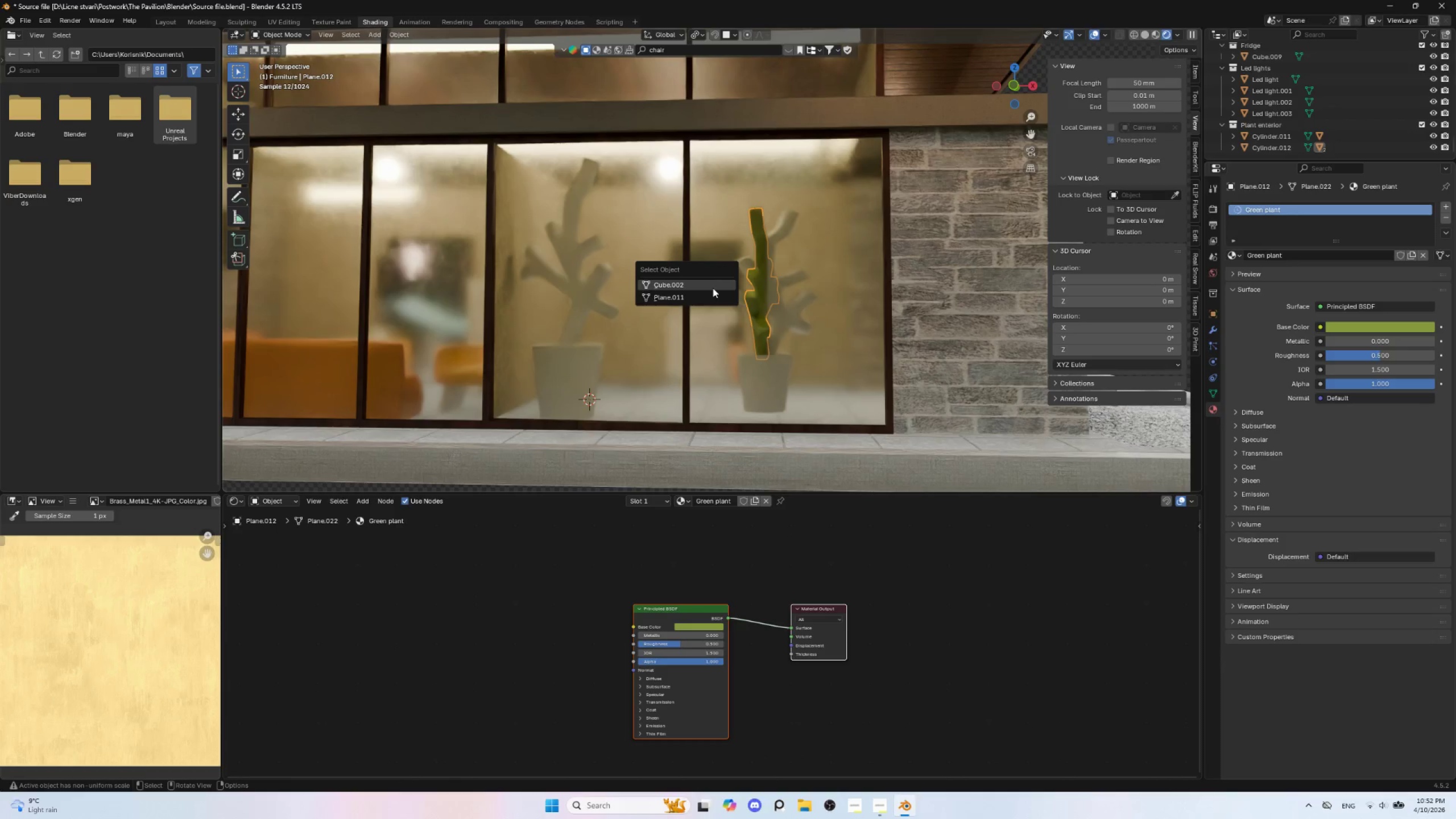 
left_click([713, 288])
 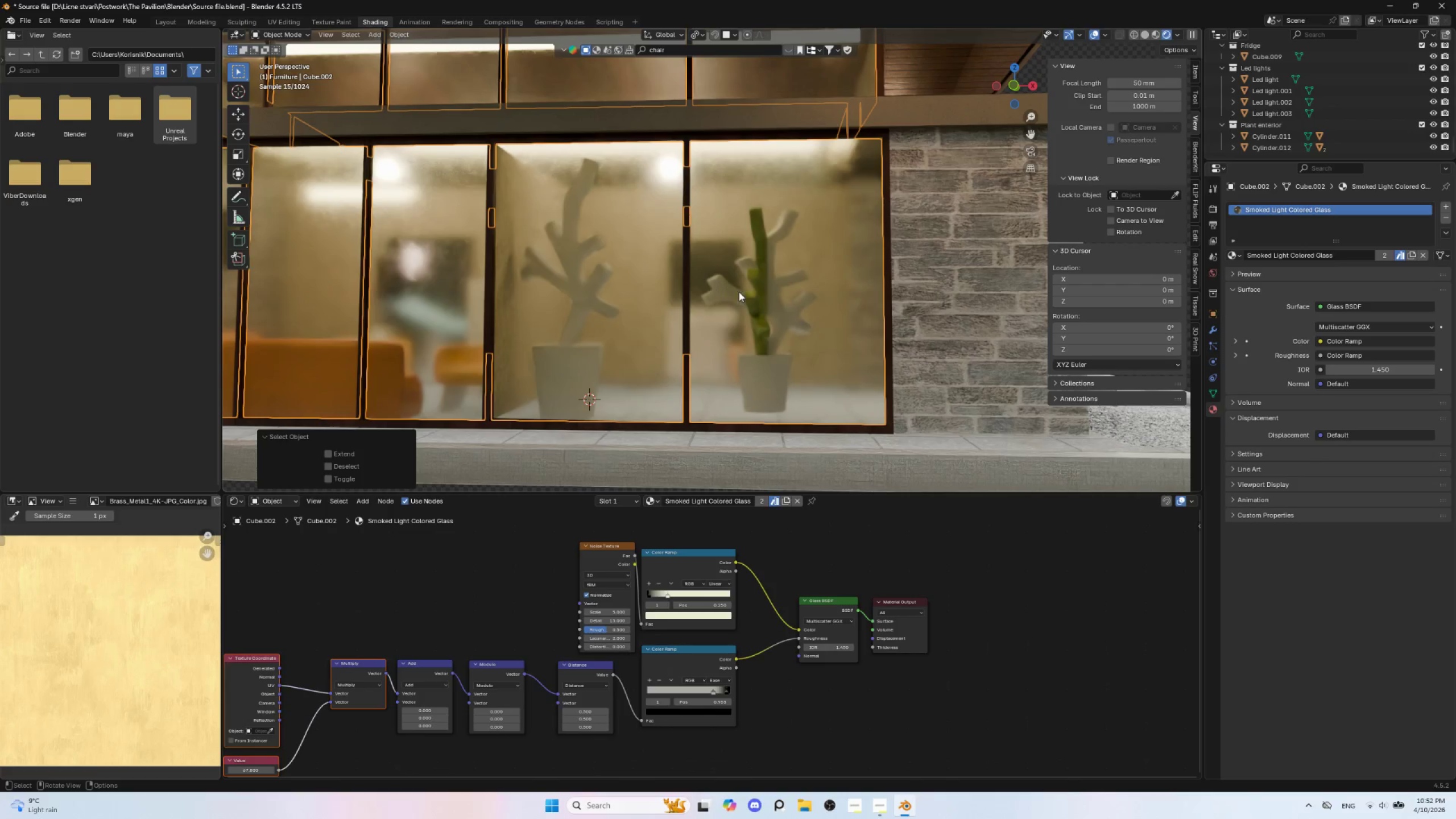 
hold_key(key=AltLeft, duration=0.39)
left_click([730, 295])
 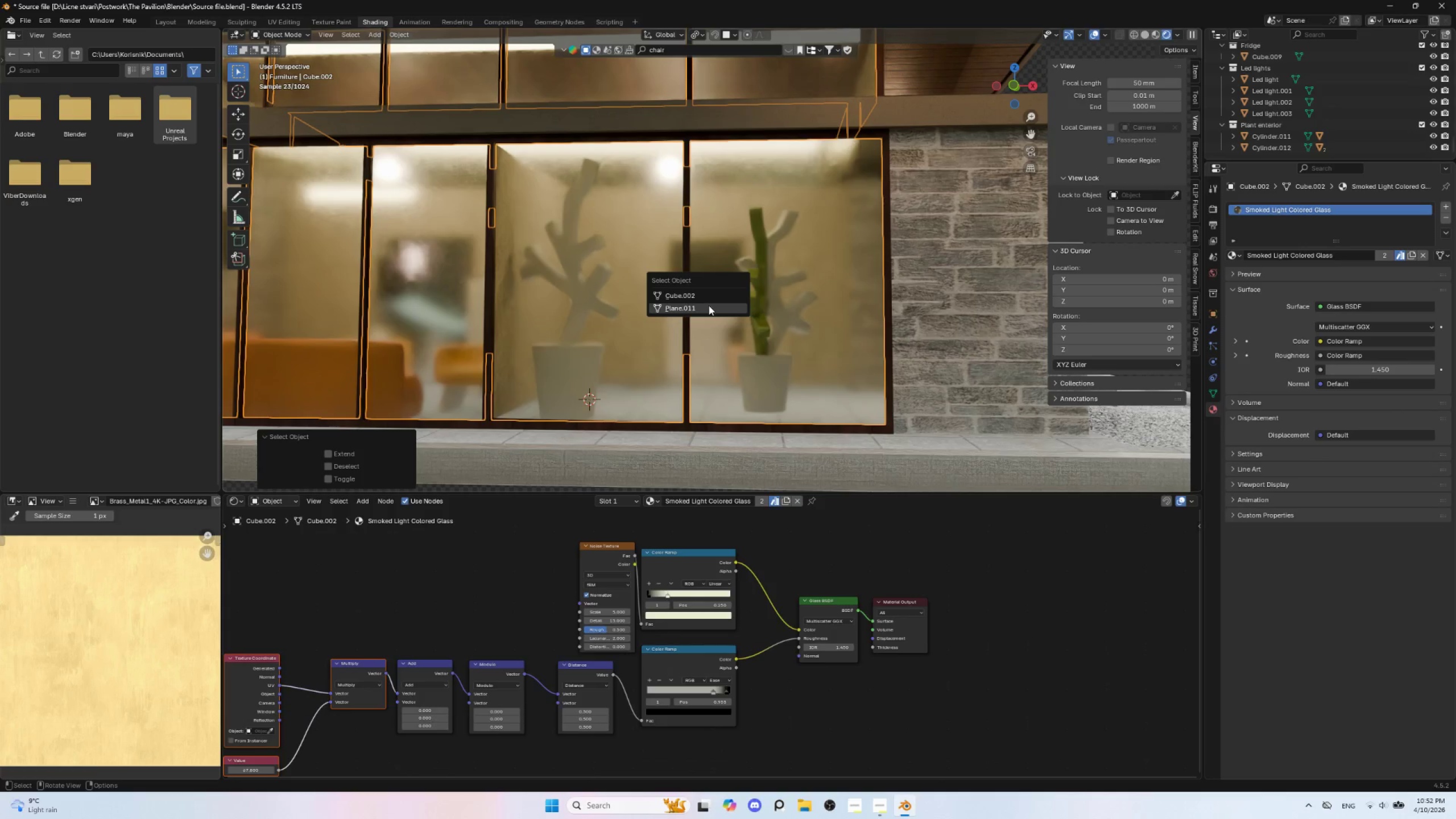 
left_click([709, 305])
 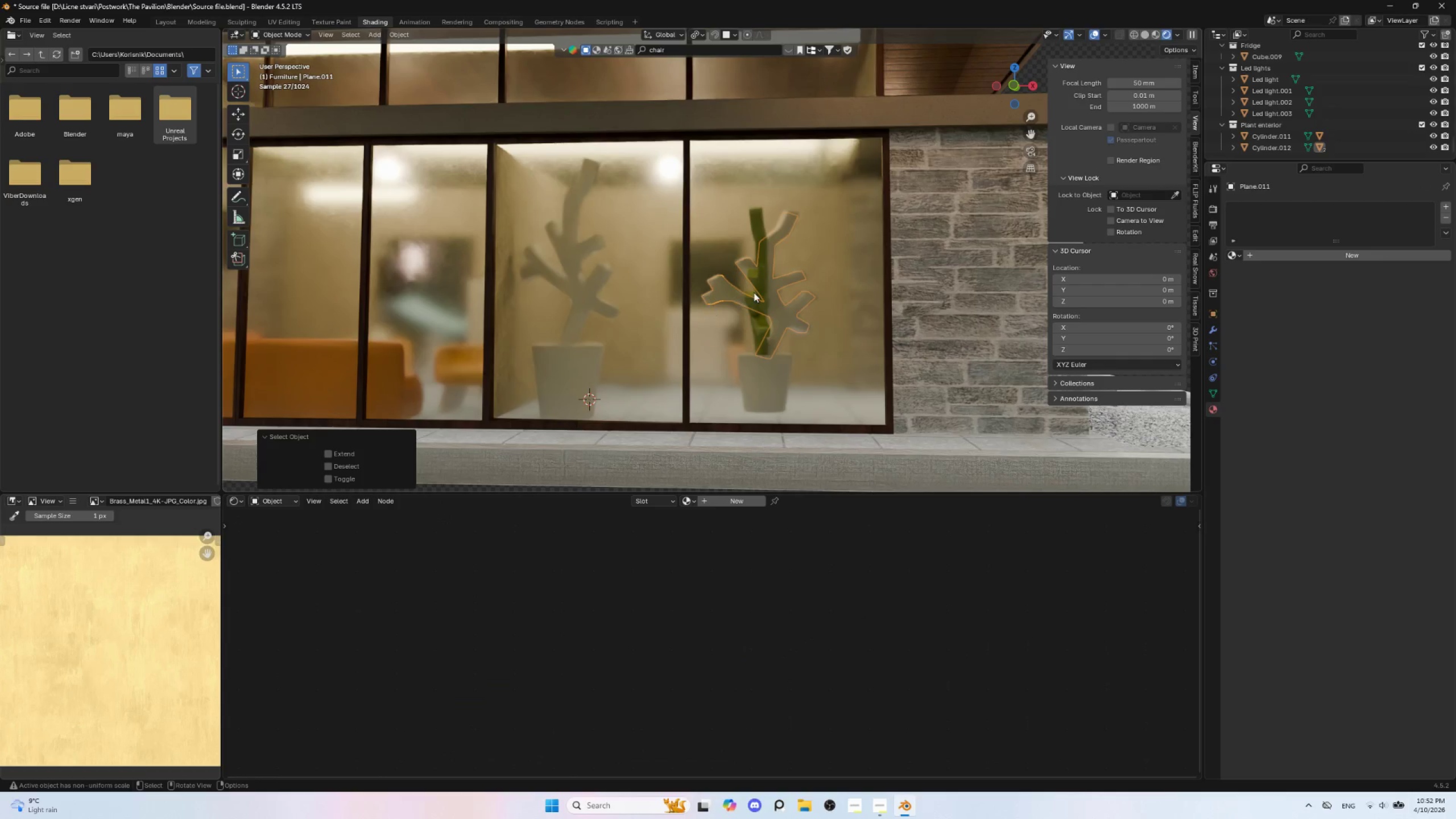 
hold_key(key=ShiftLeft, duration=1.5)
 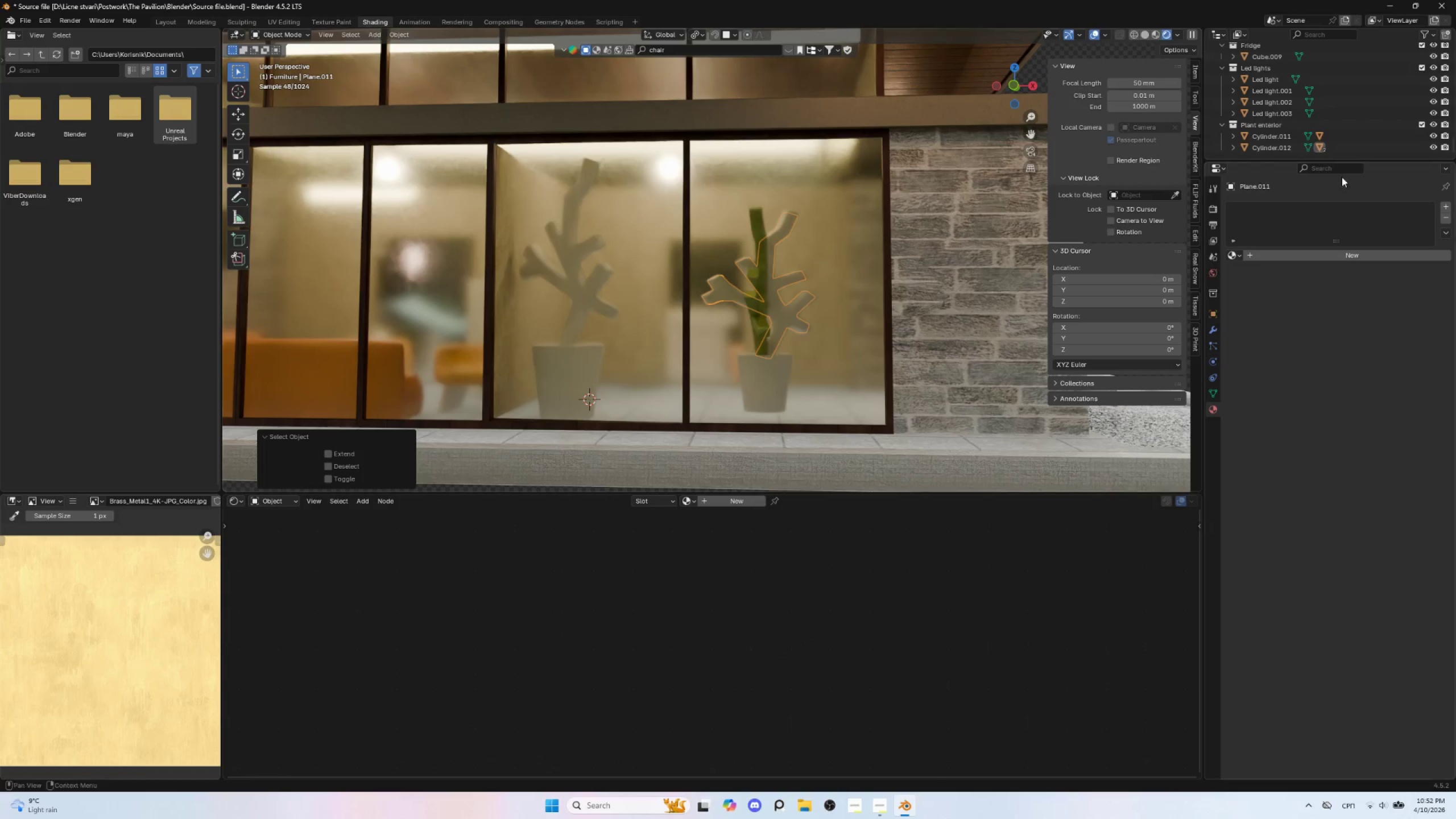 
hold_key(key=ShiftLeft, duration=0.47)
 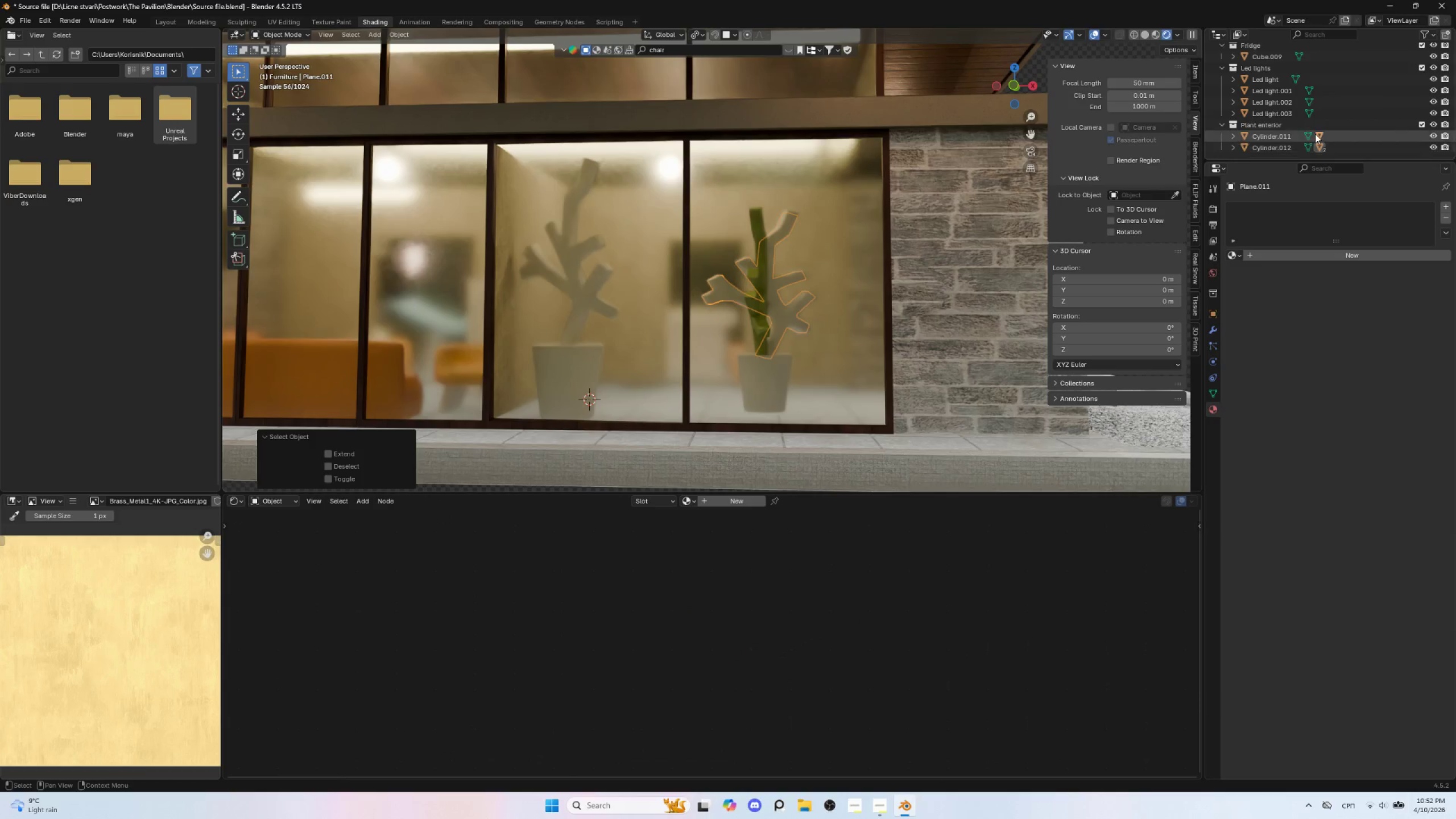 
hold_key(key=AltLeft, duration=0.36)
 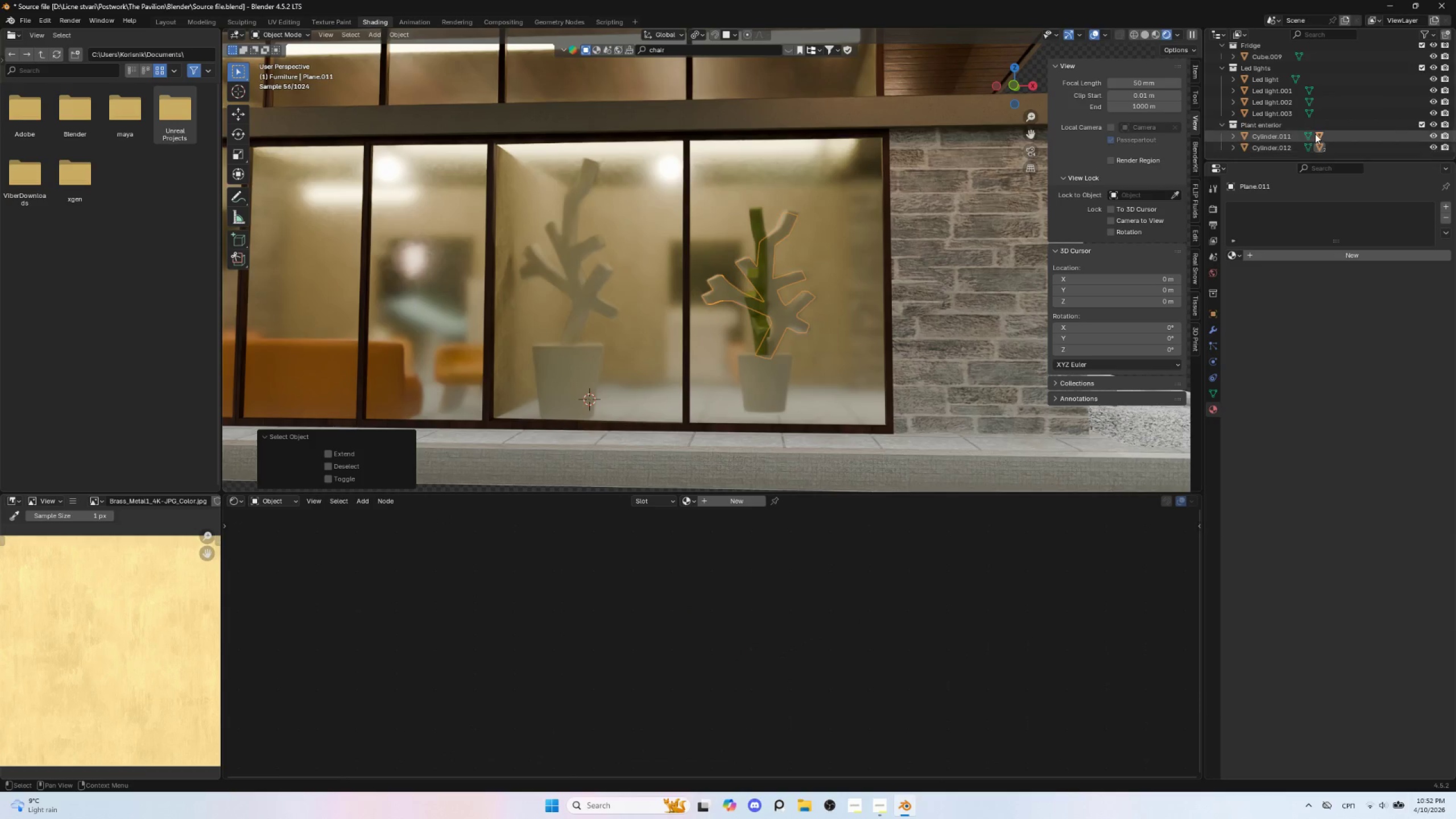 
scroll: coordinate [1315, 134], scroll_direction: down, amount: 3.0
 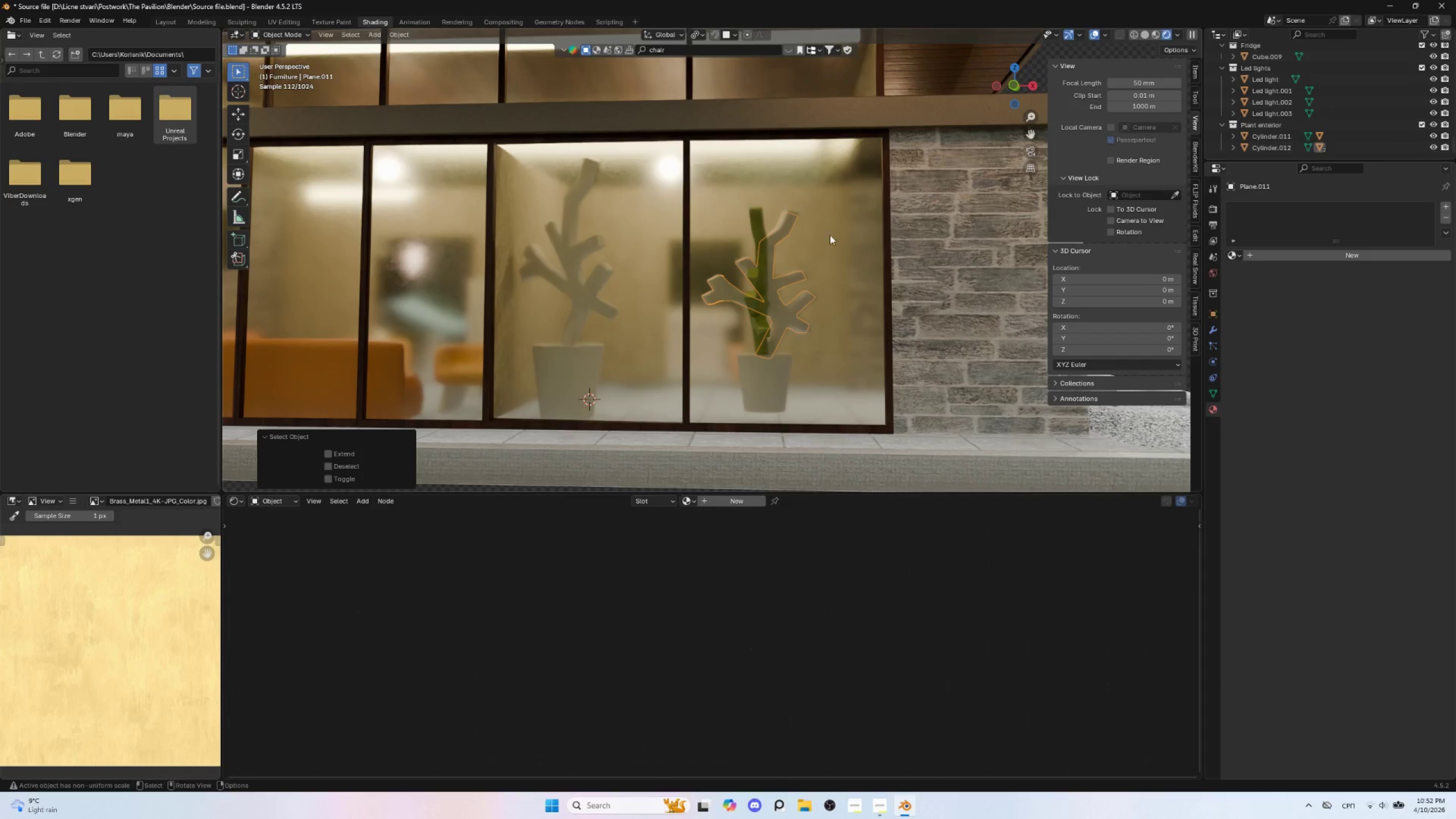 
hold_key(key=ShiftLeft, duration=1.56)
hold_key(key=AltLeft, duration=1.47)
left_click([759, 216])
 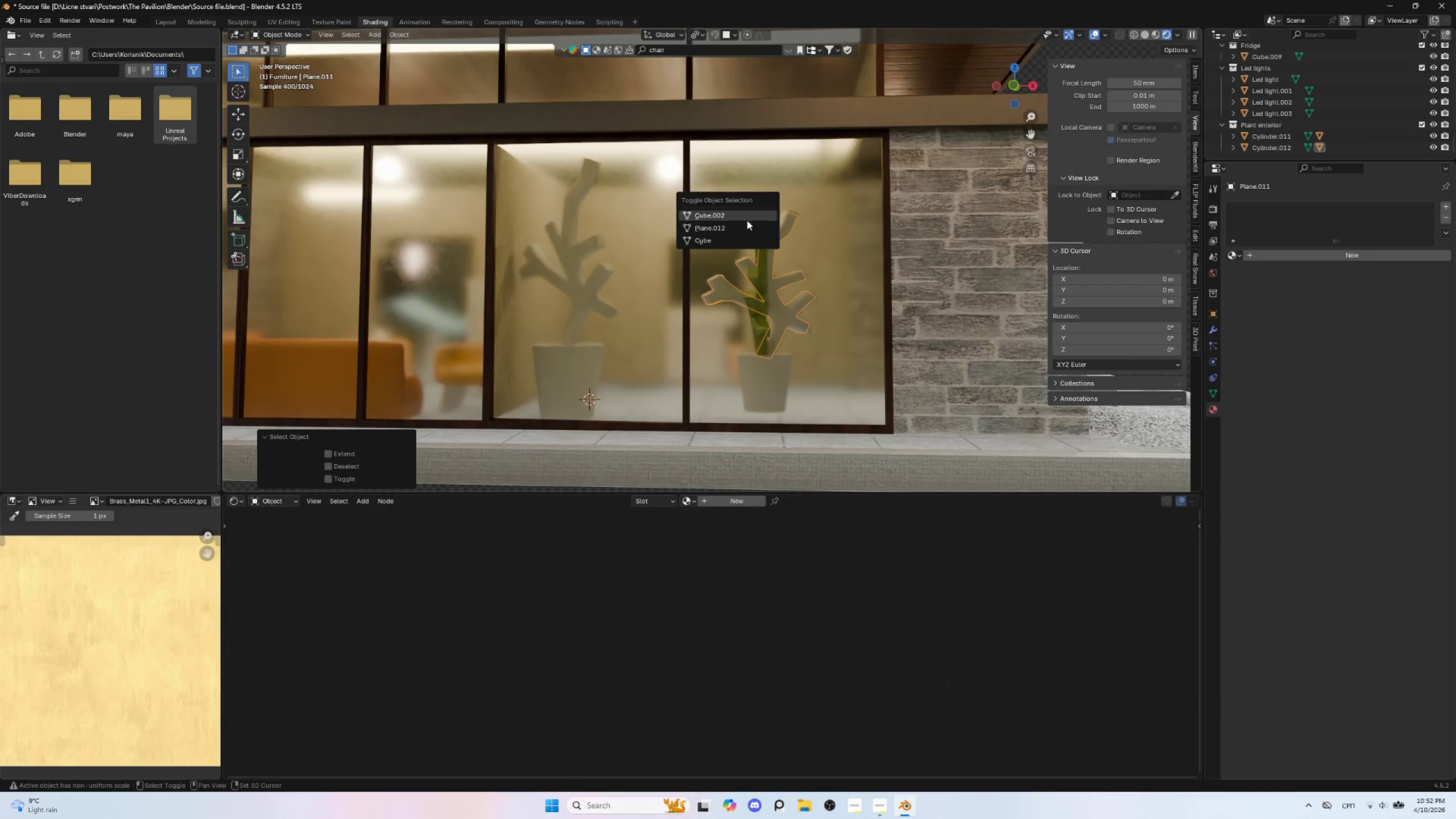 
hold_key(key=ShiftLeft, duration=1.27)
left_click([739, 228])
 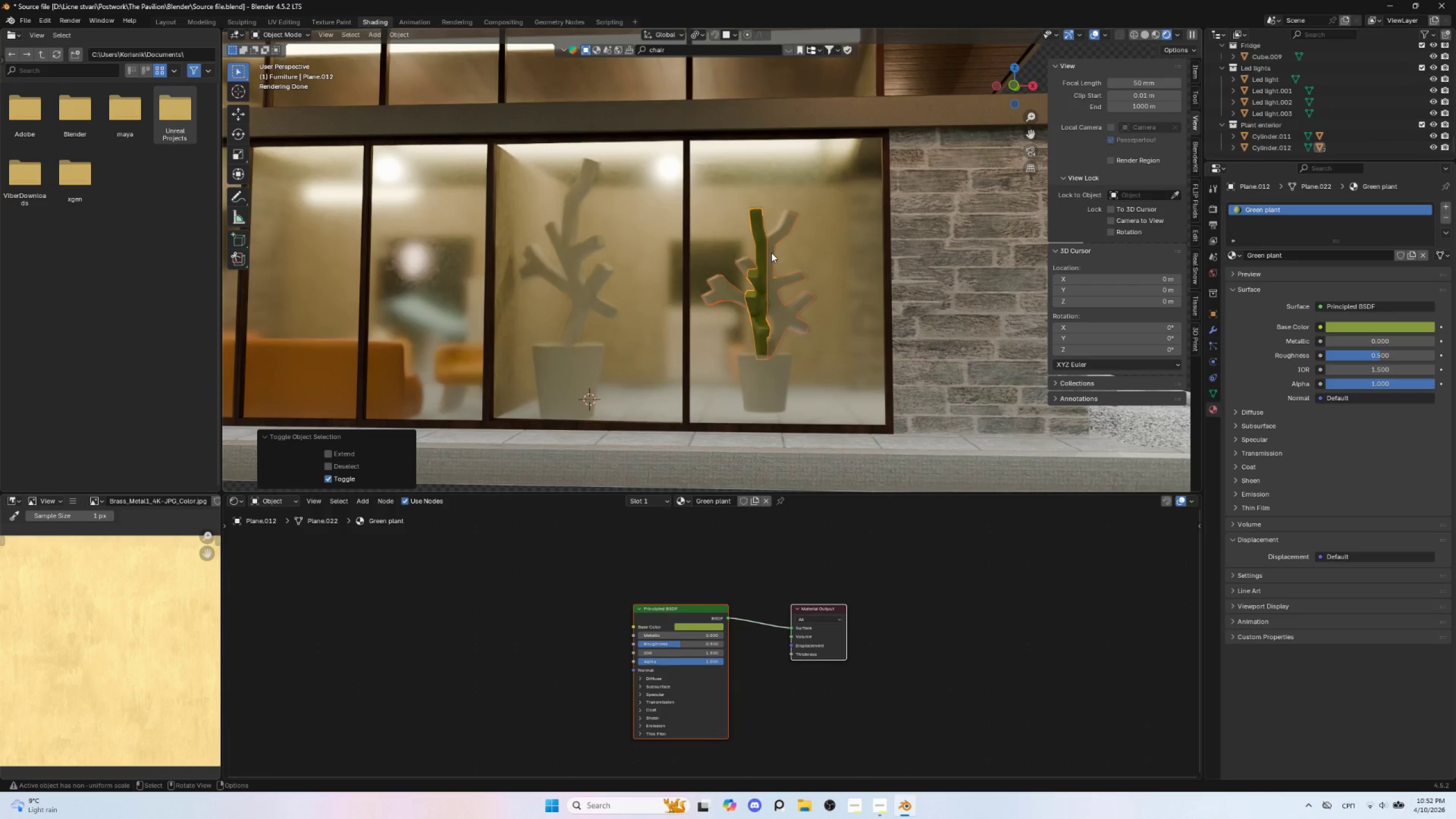 
key(Q)
 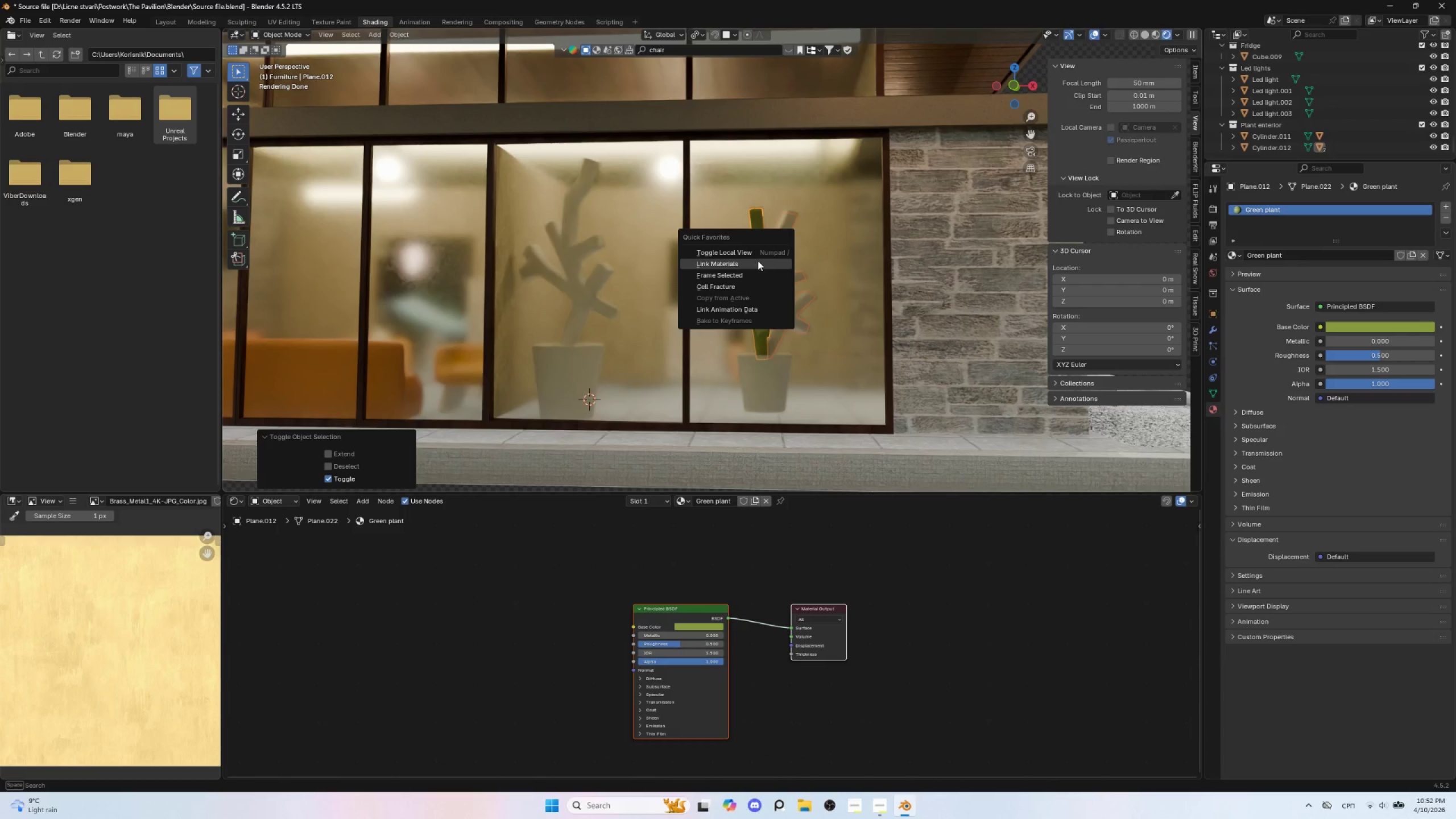 
left_click([758, 260])
 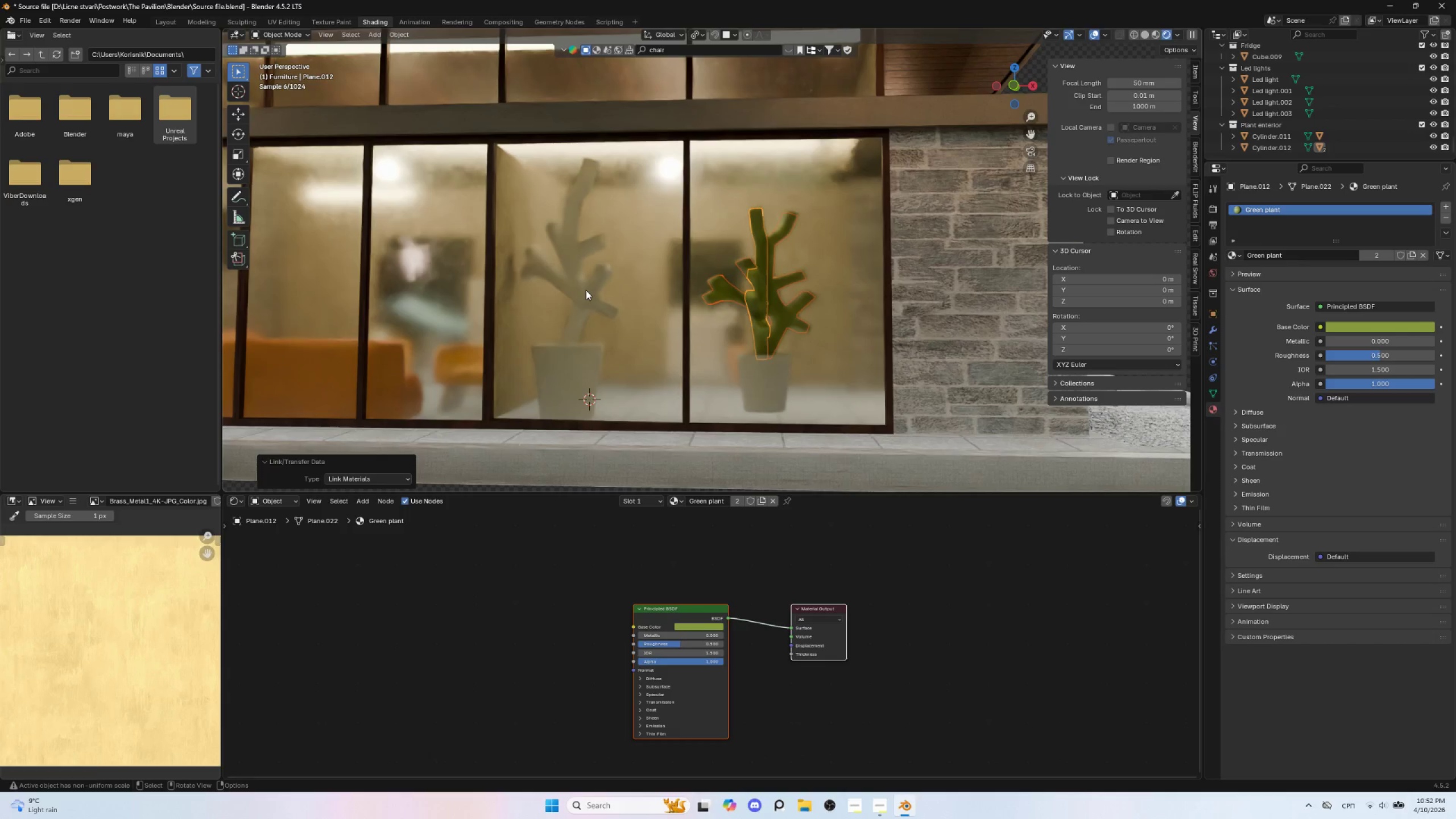 
left_click([586, 288])
 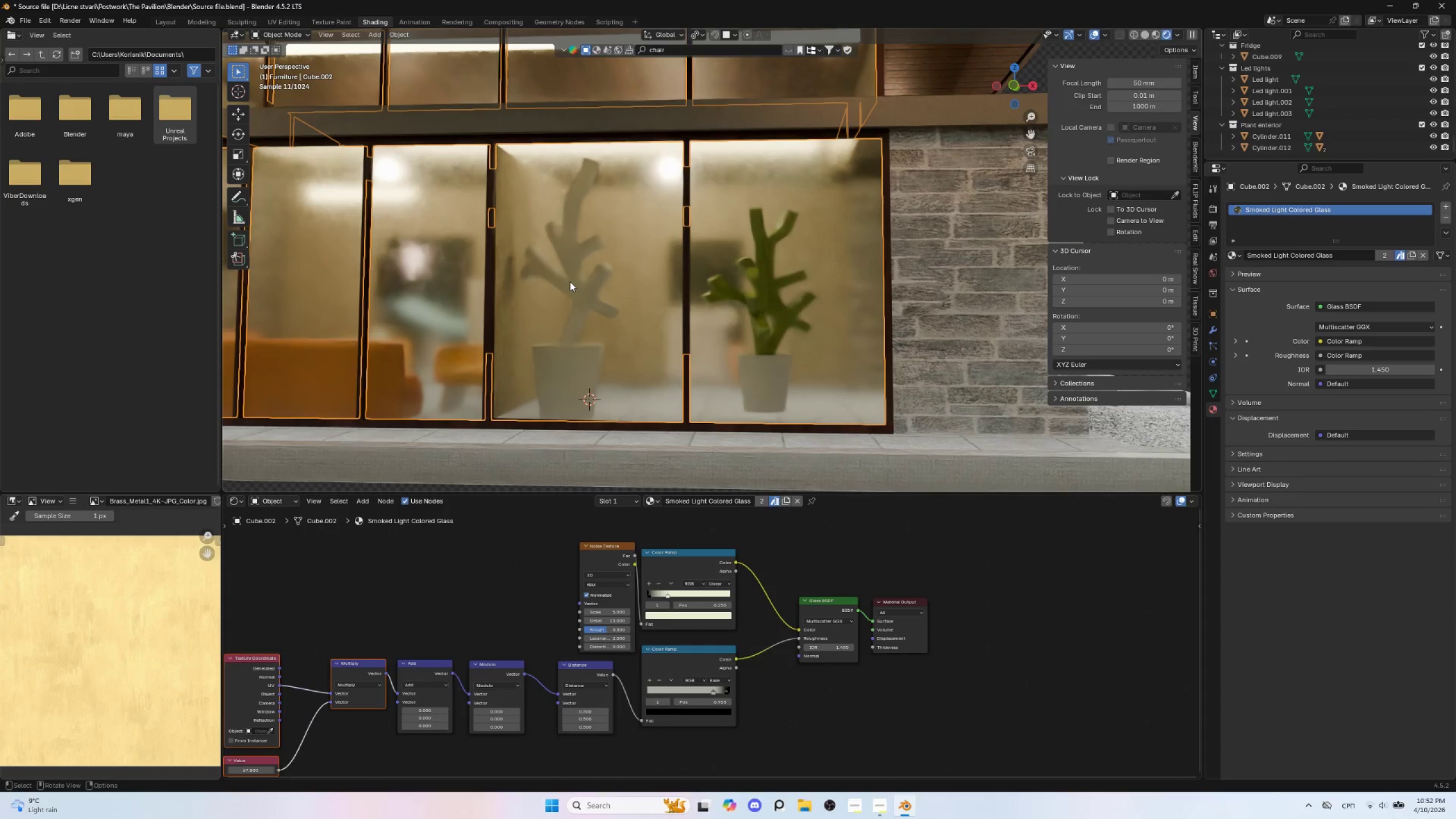 
hold_key(key=AltLeft, duration=0.47)
left_click([570, 282])
 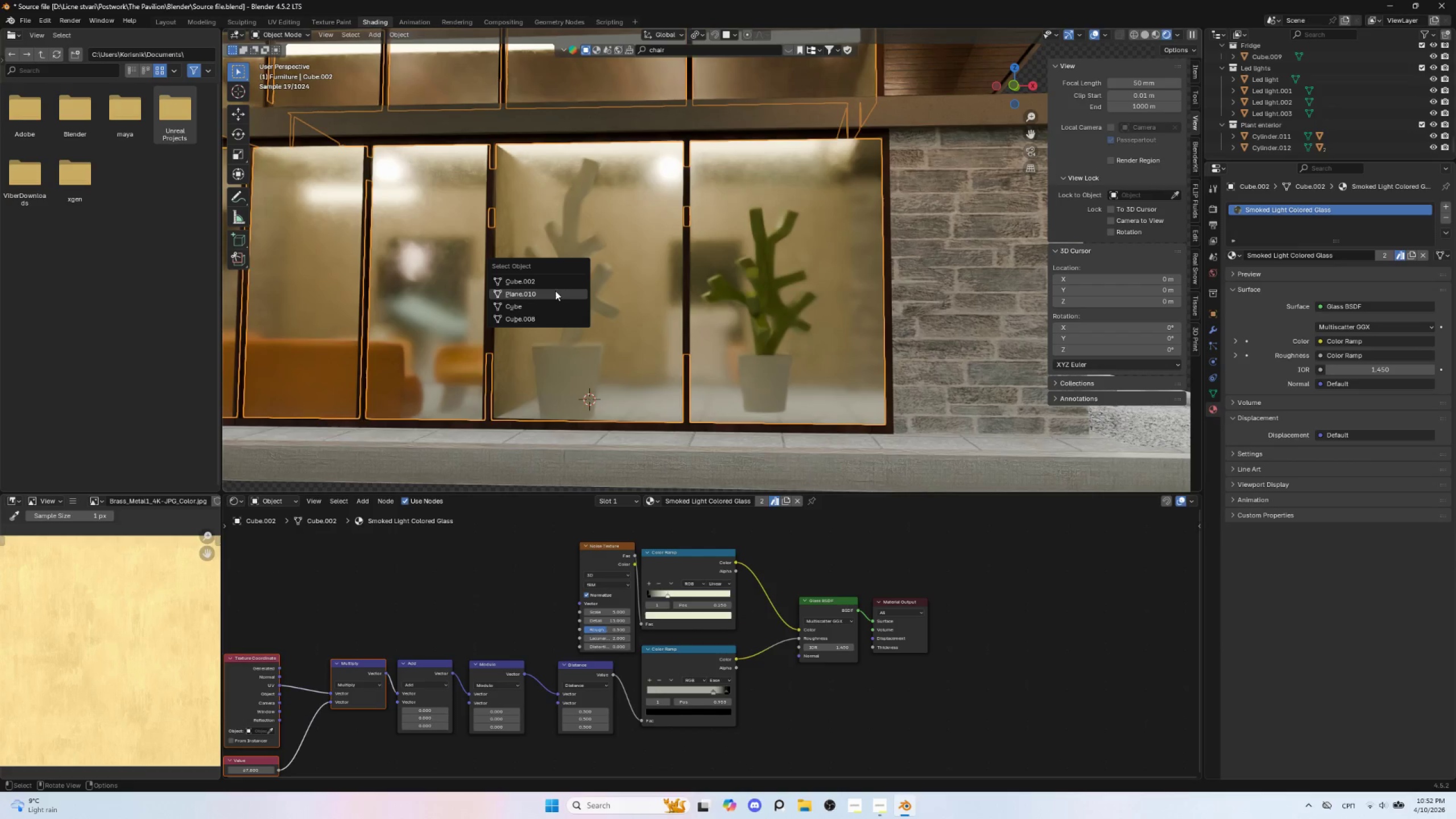 
left_click([555, 291])
 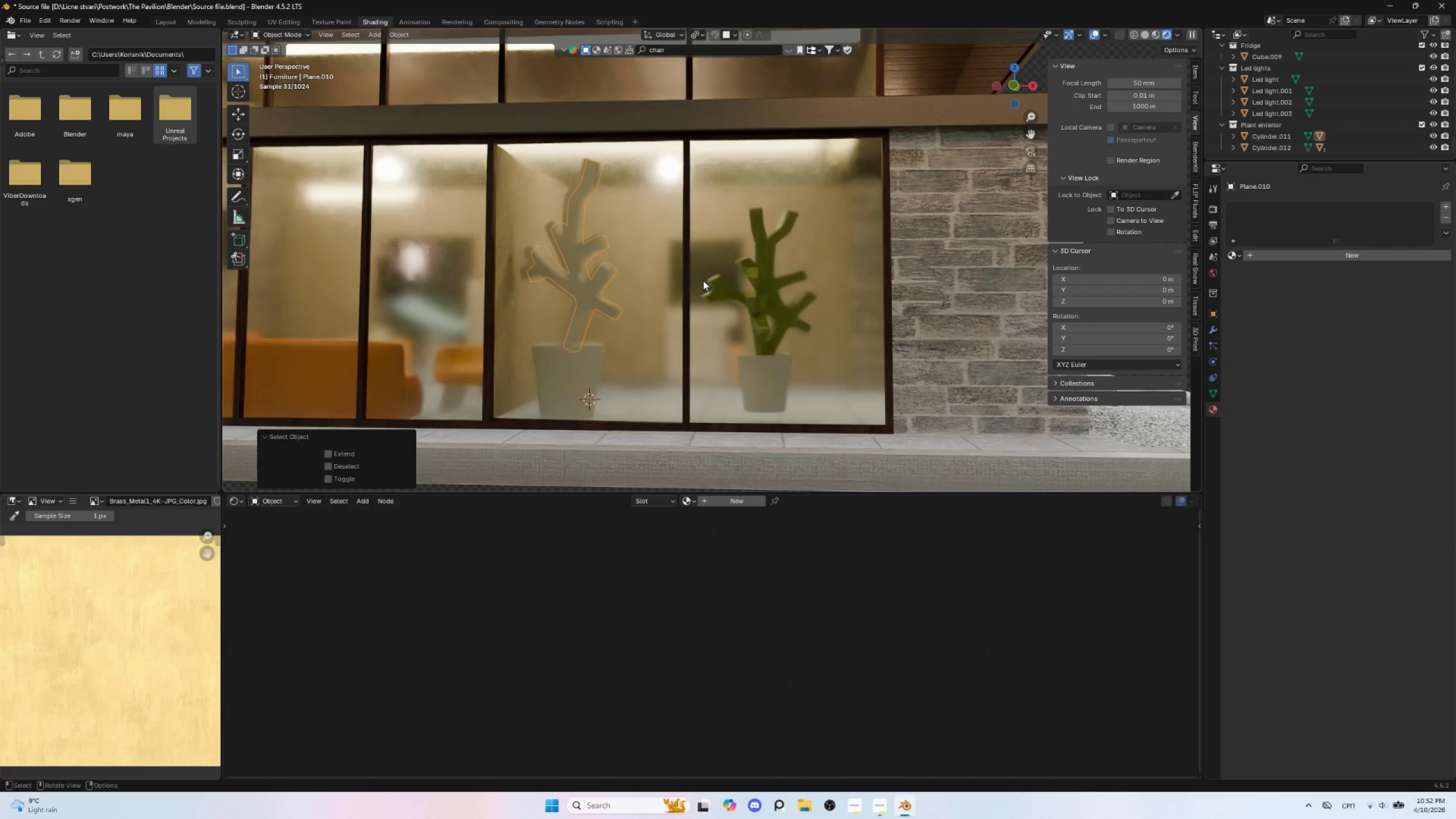 
hold_key(key=ShiftLeft, duration=1.98)
hold_key(key=AltLeft, duration=1.5)
left_click([718, 286])
 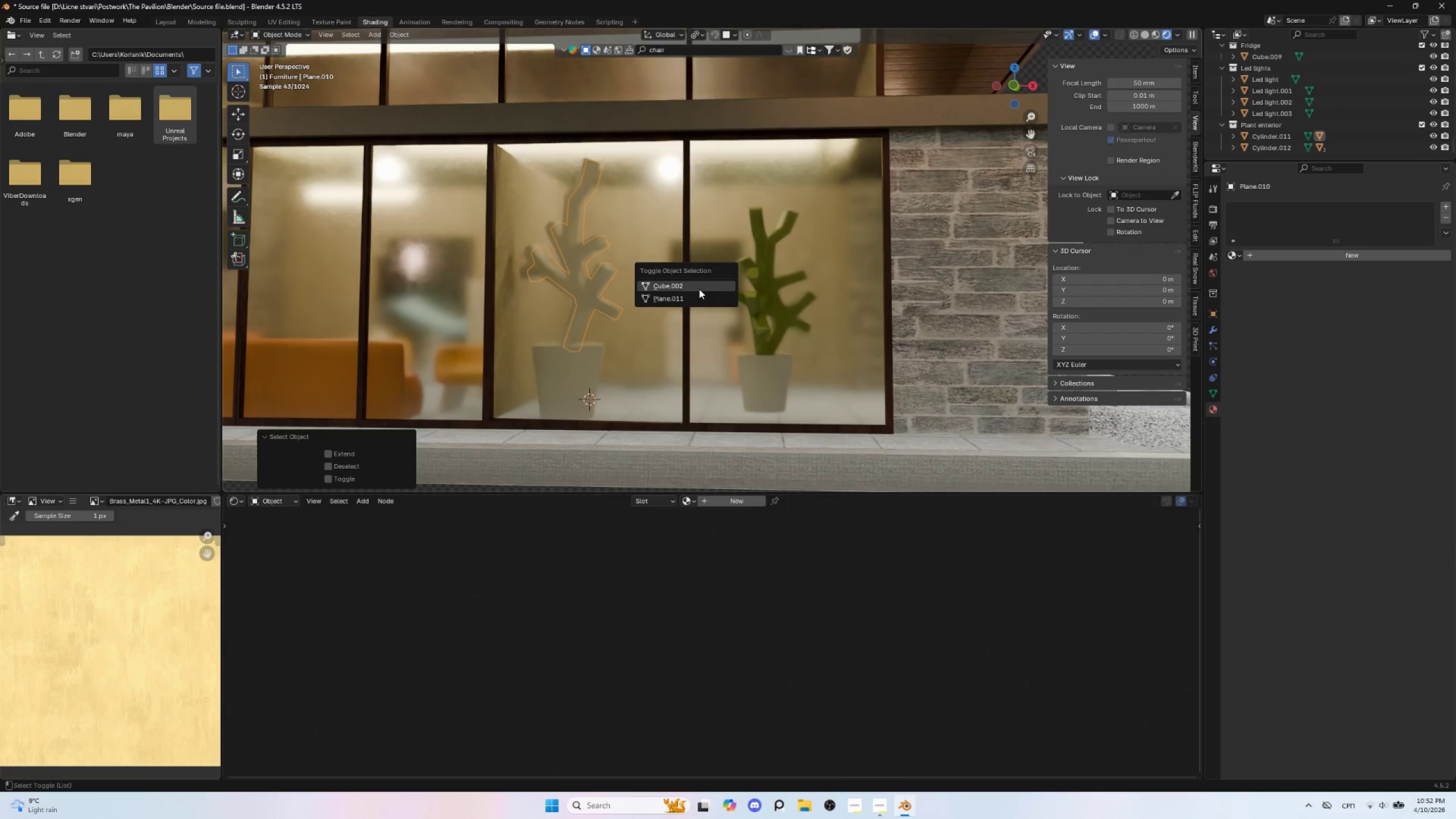 
left_click([699, 288])
 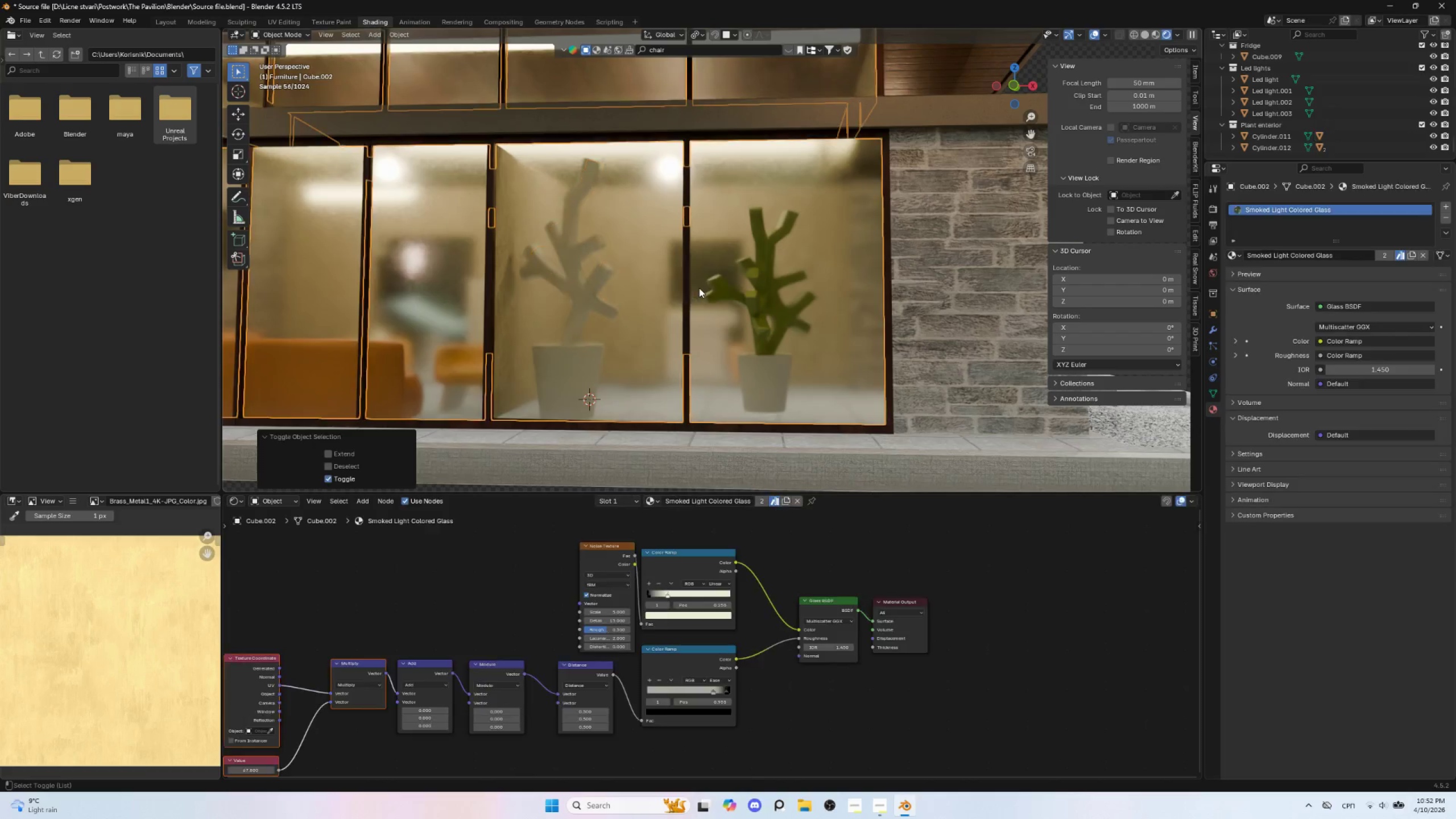 
hold_key(key=AltLeft, duration=0.44)
 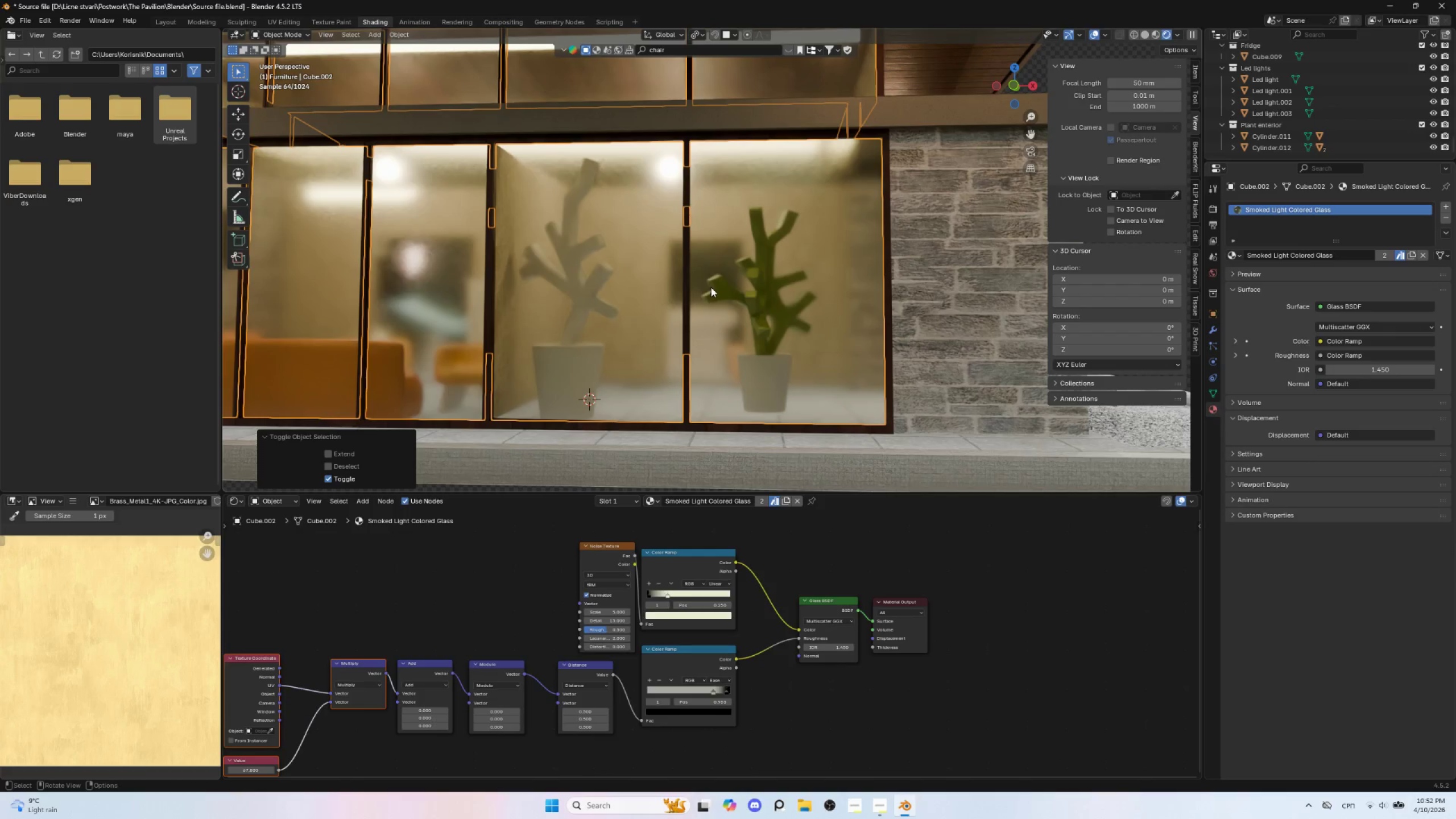 
key(Control+Z)
 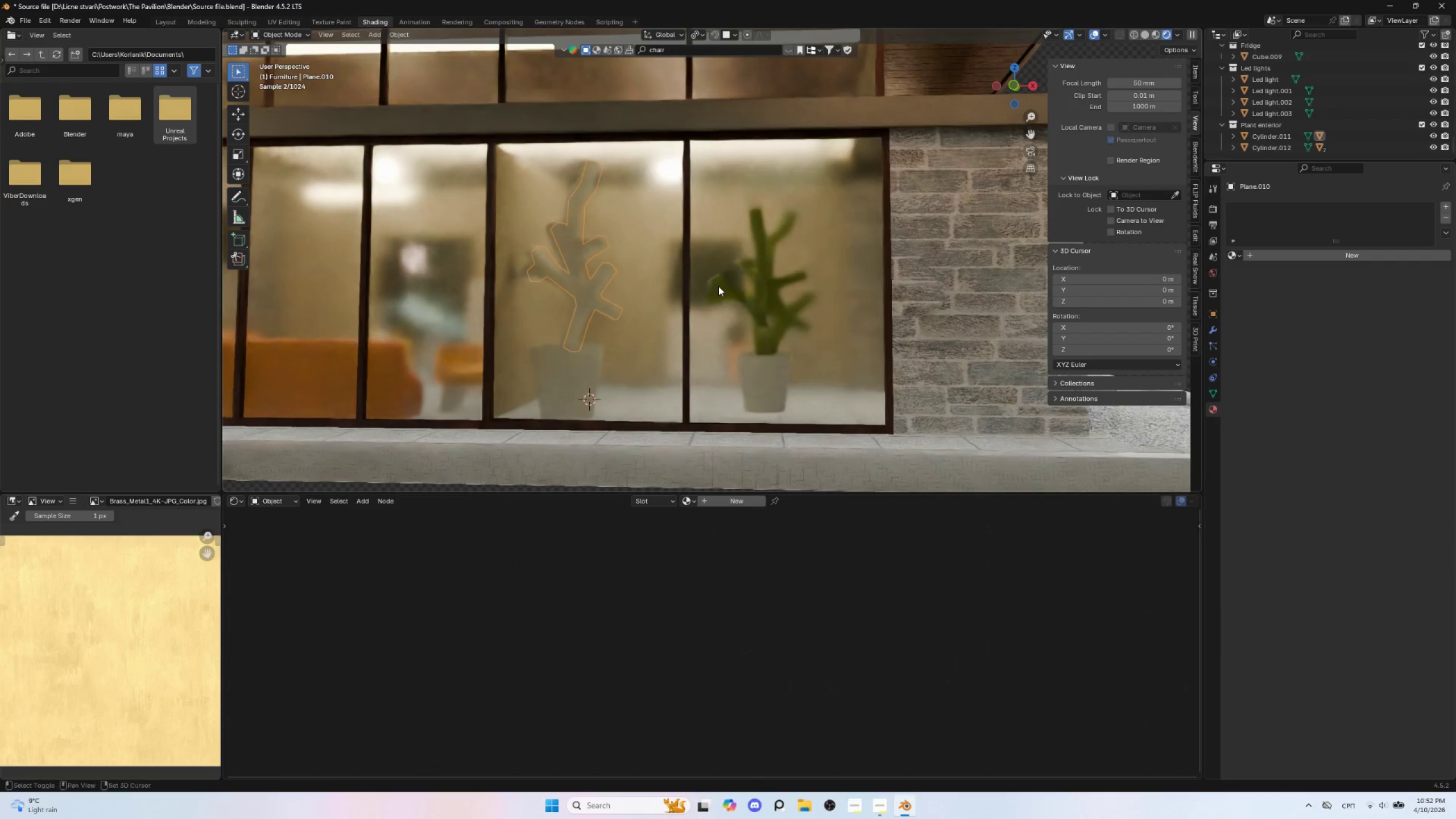 
hold_key(key=ShiftLeft, duration=0.62)
hold_key(key=AltLeft, duration=0.55)
left_click([718, 286])
 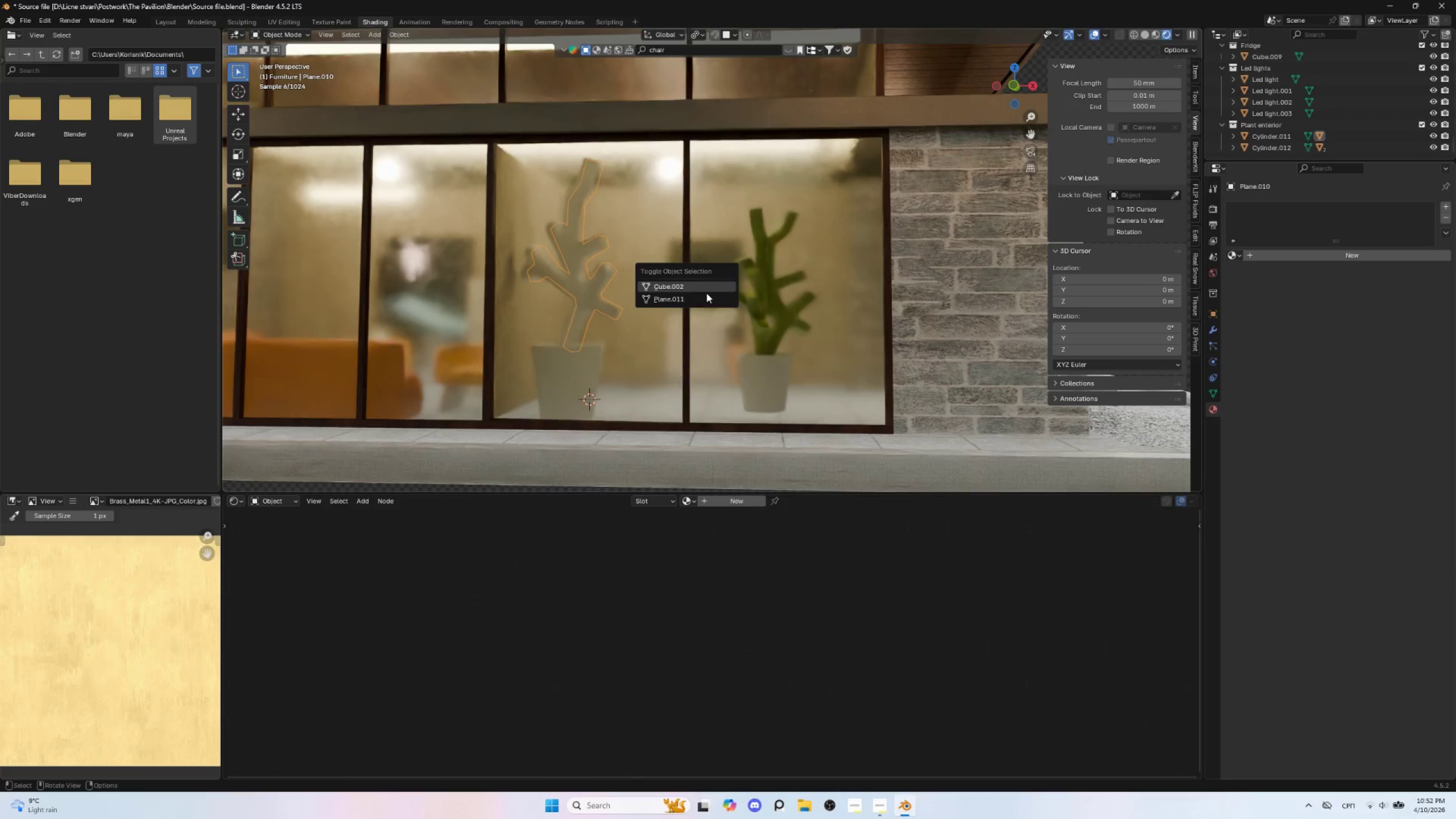 
hold_key(key=ShiftLeft, duration=0.91)
left_click([702, 295])
 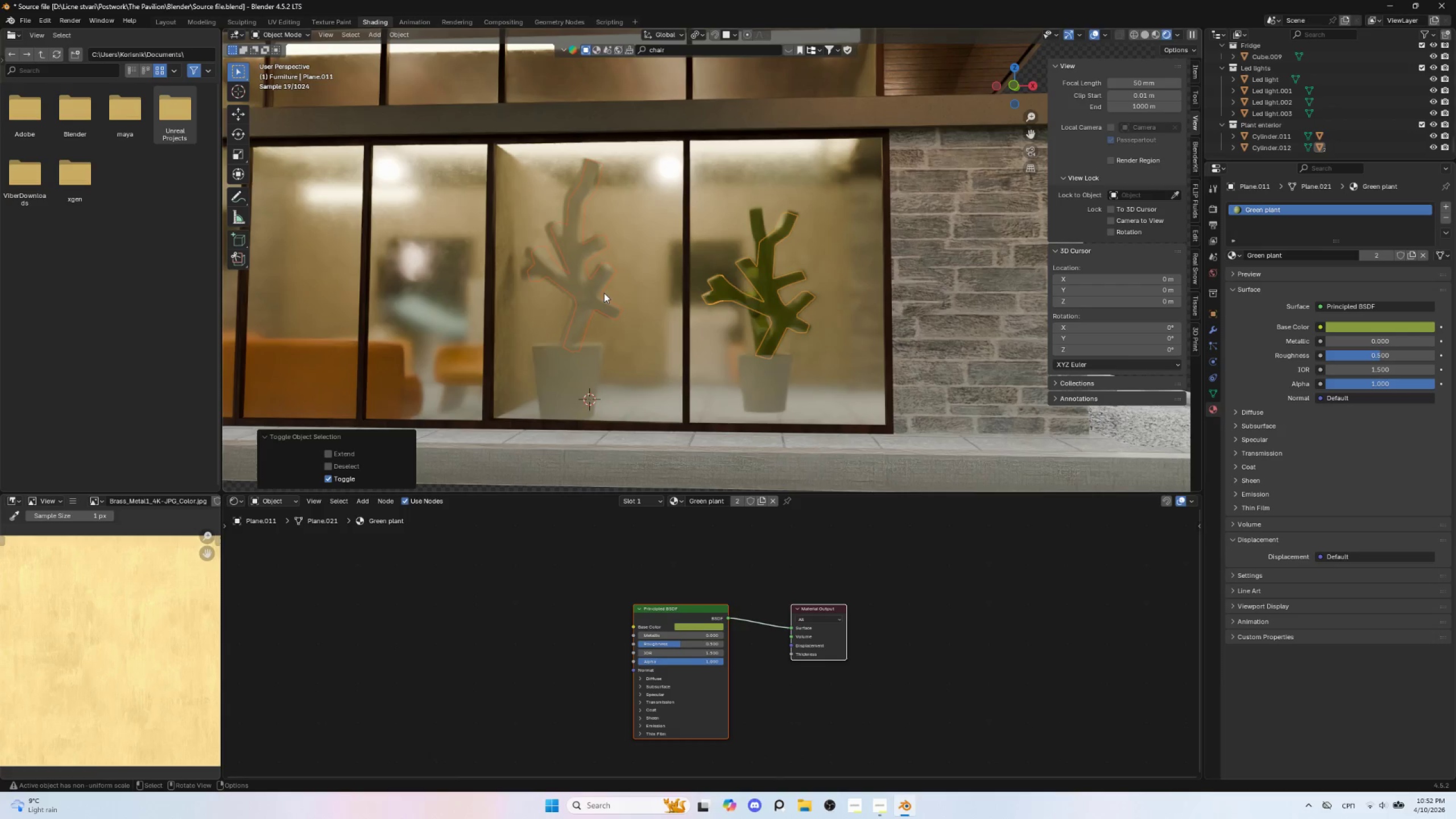 
key(Q)
 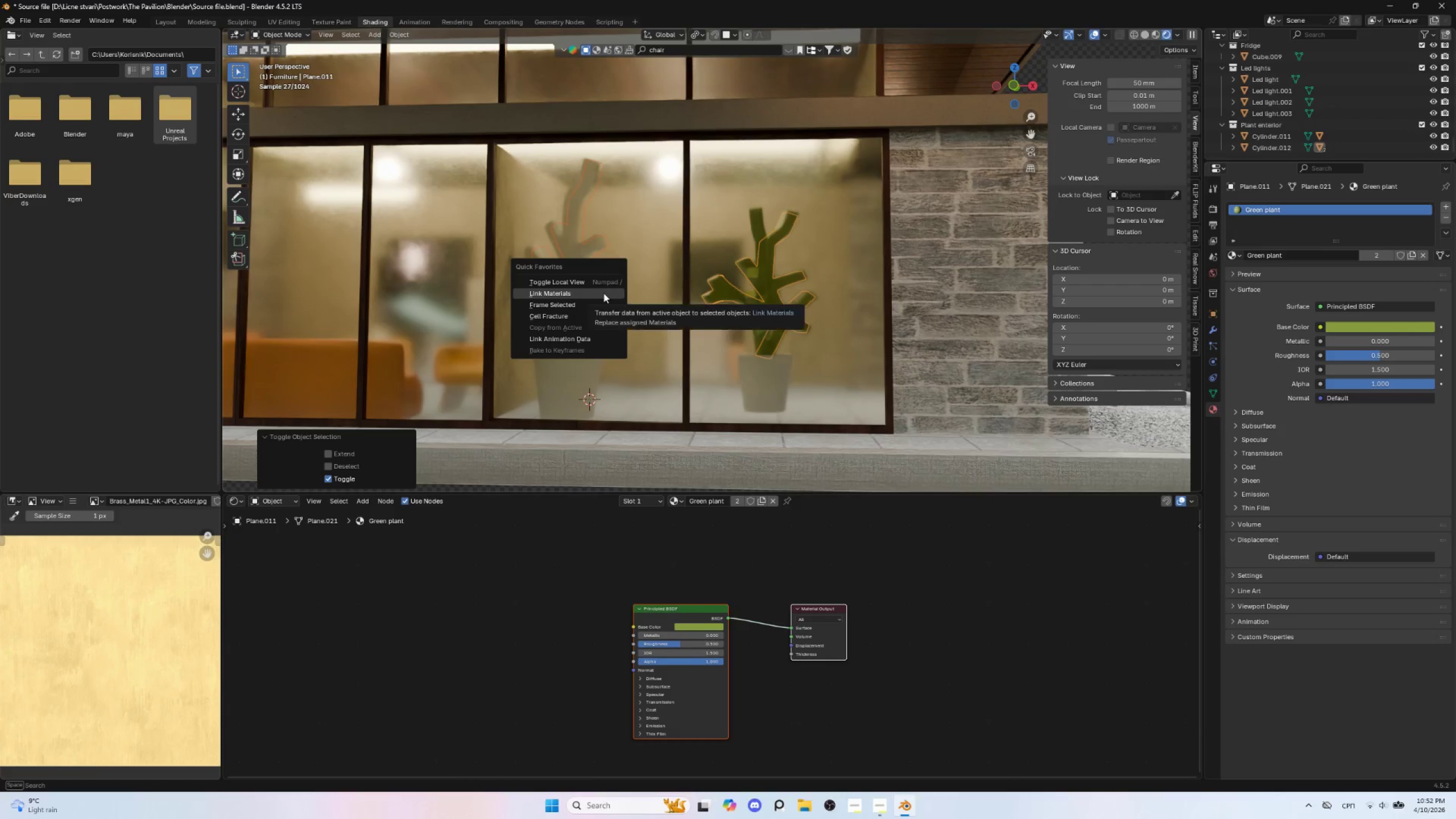 
left_click([603, 293])
 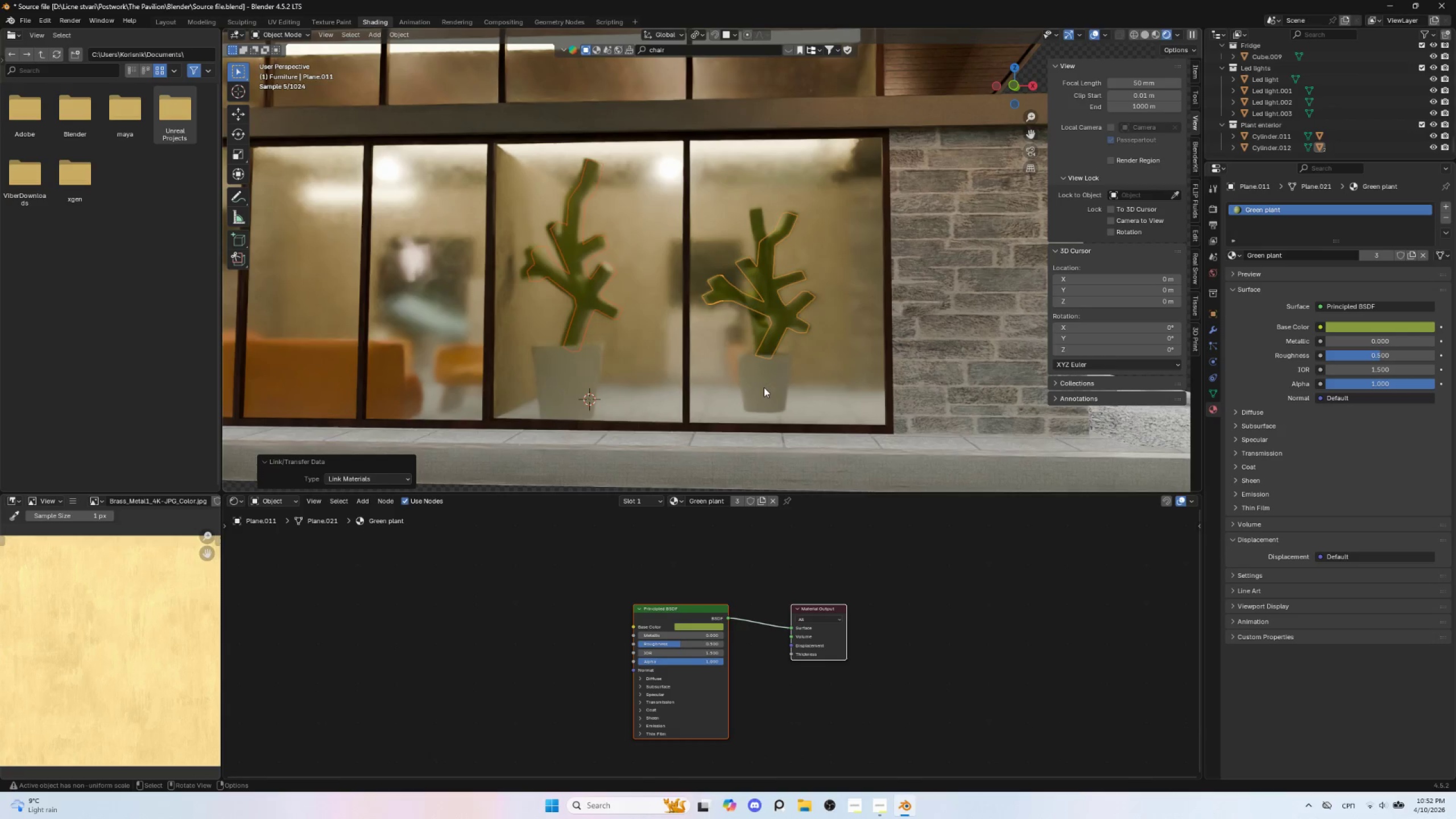 
left_click([764, 387])
 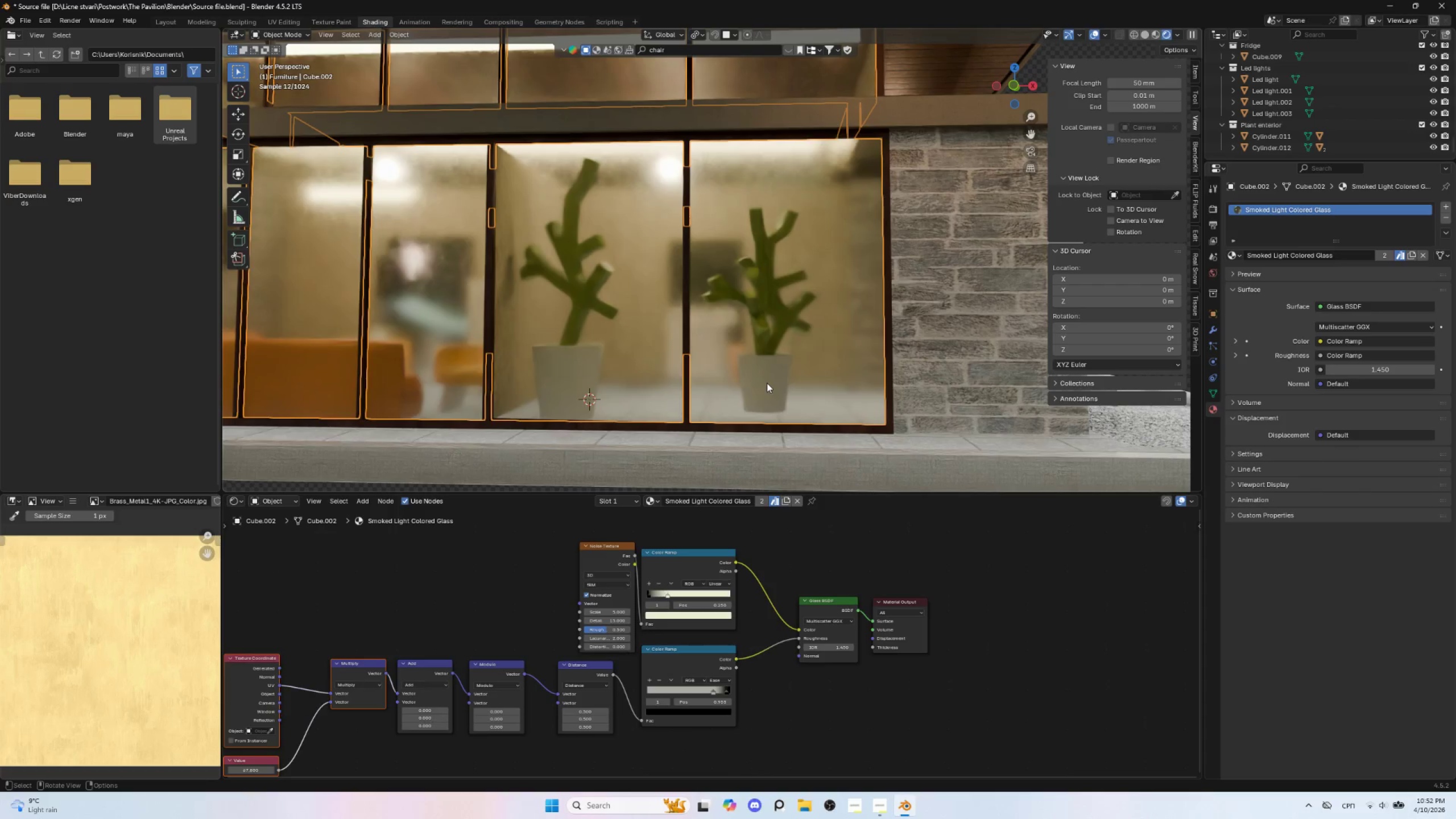 
hold_key(key=AltLeft, duration=0.5)
 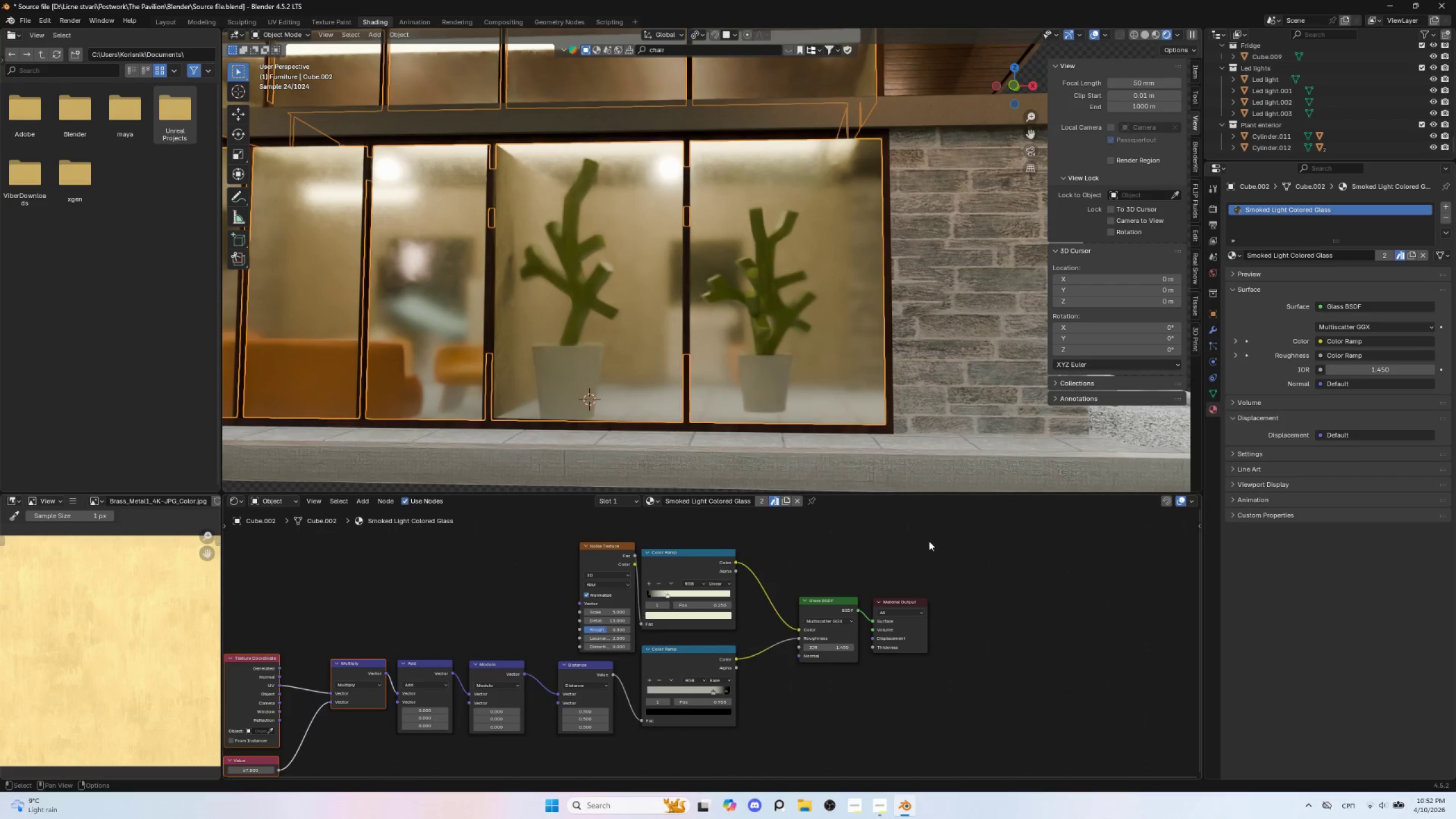 
left_click([933, 541])
 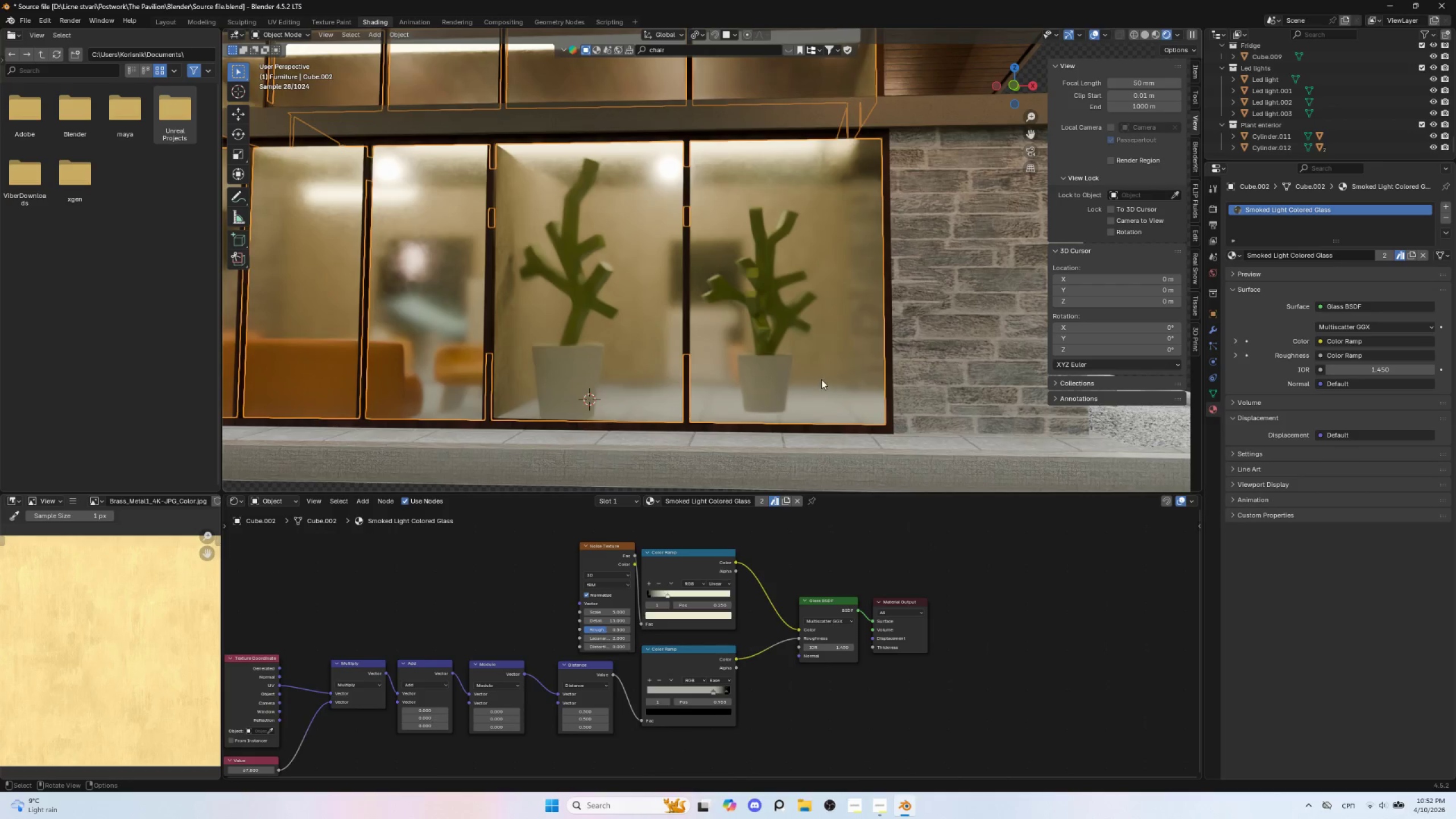 
scroll: coordinate [818, 386], scroll_direction: down, amount: 4.0
 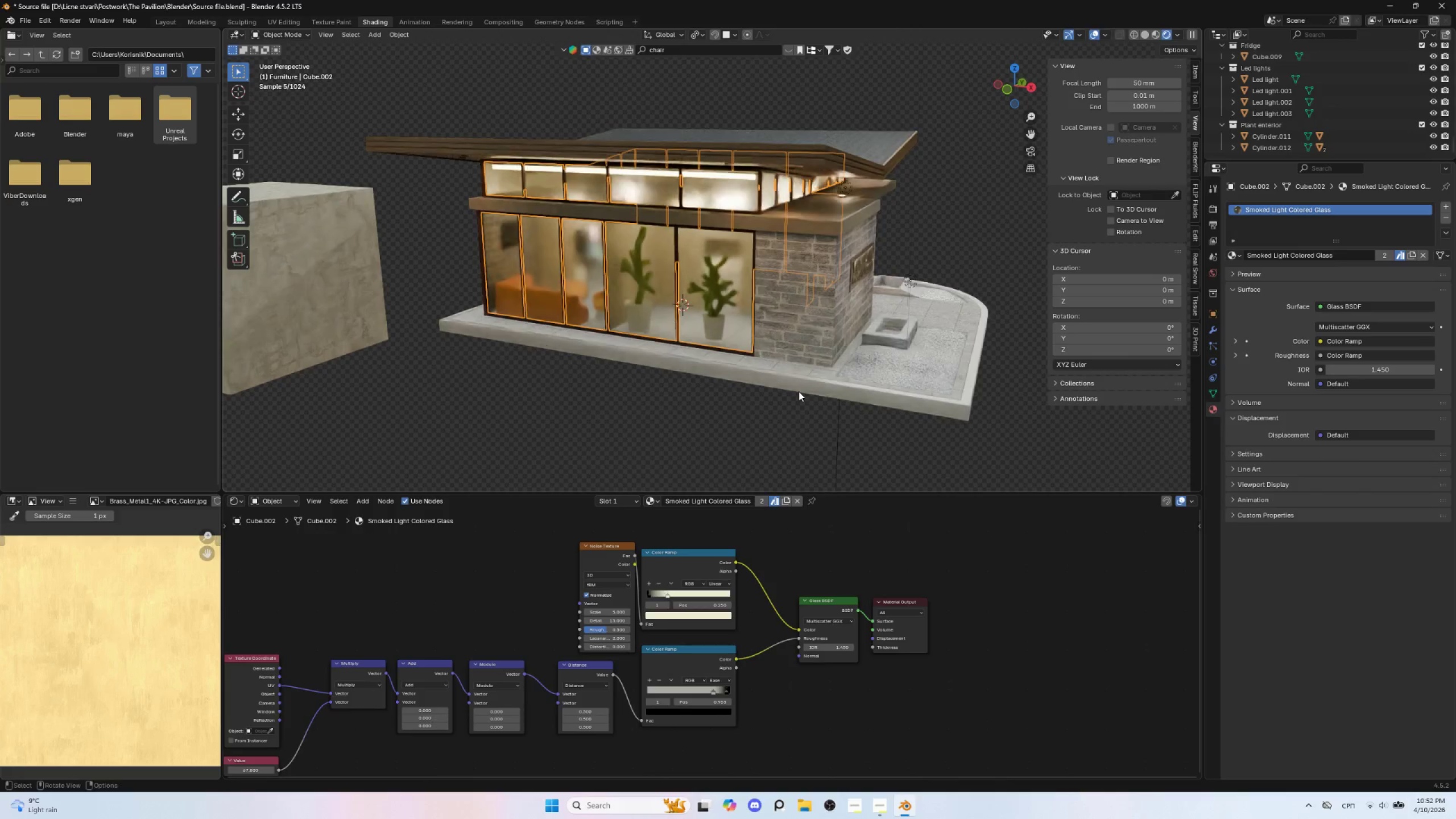 
scroll: coordinate [796, 397], scroll_direction: up, amount: 2.0
 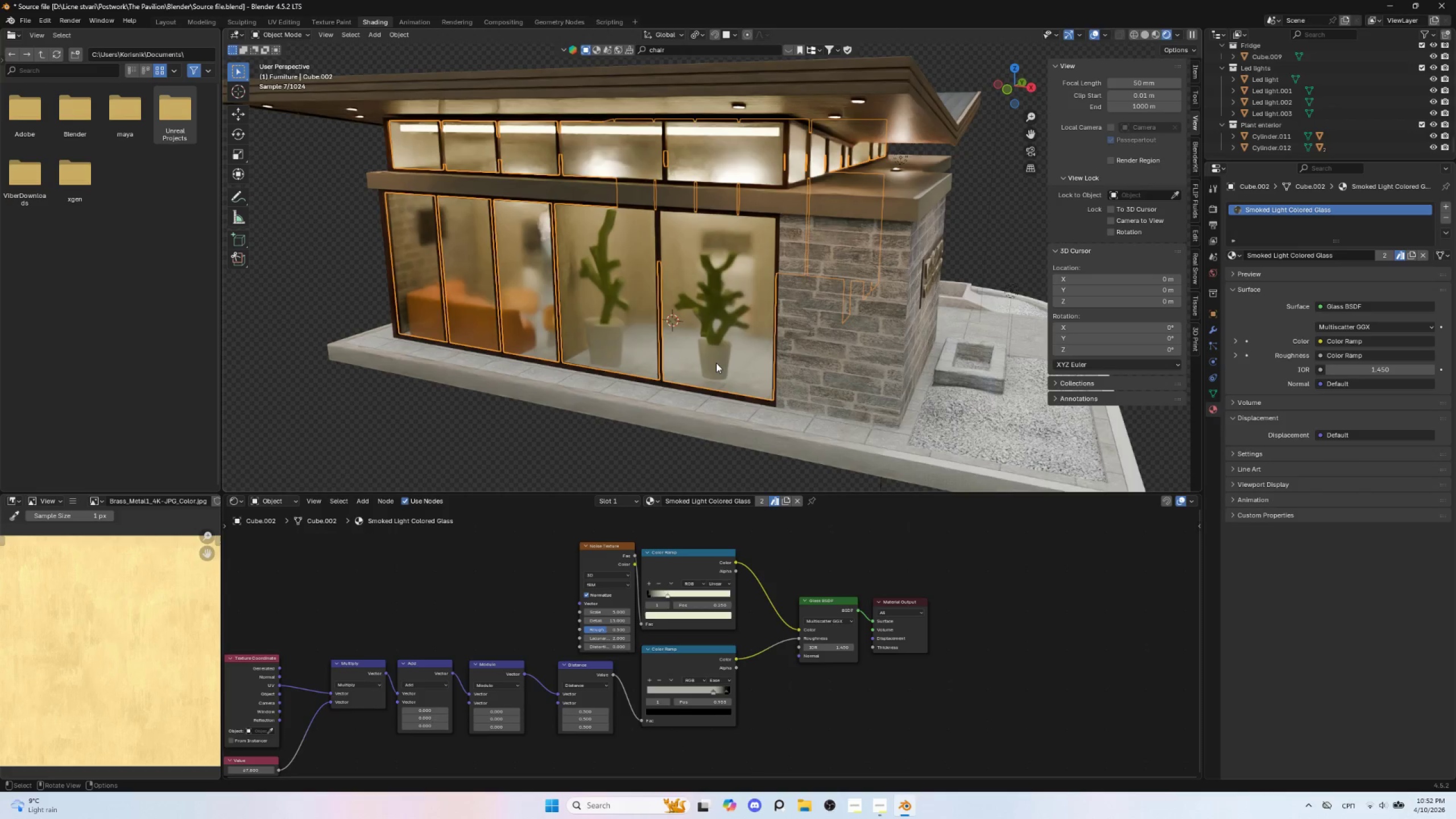 
hold_key(key=AltLeft, duration=0.58)
left_click([716, 360])
 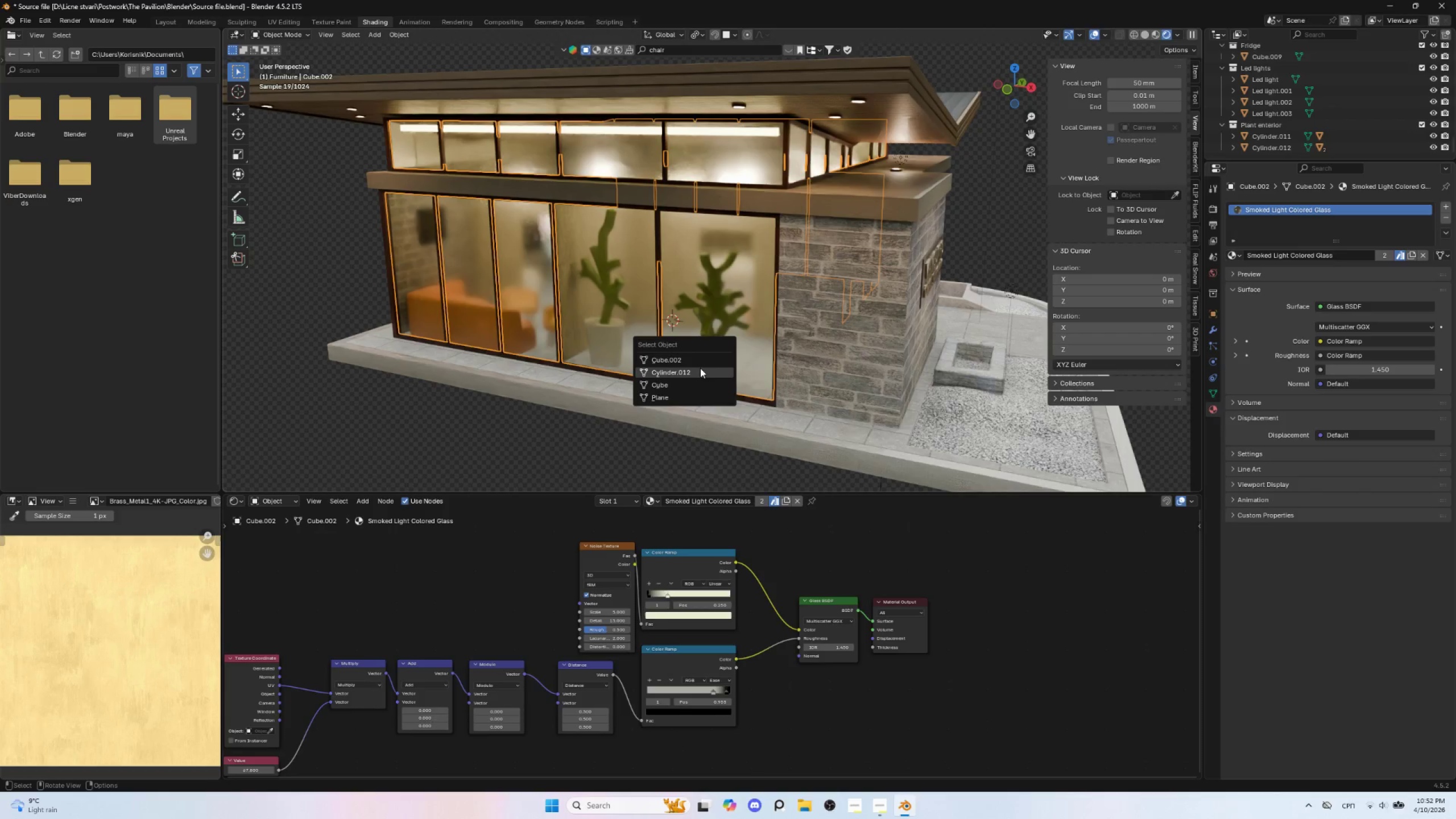 
left_click([698, 371])
 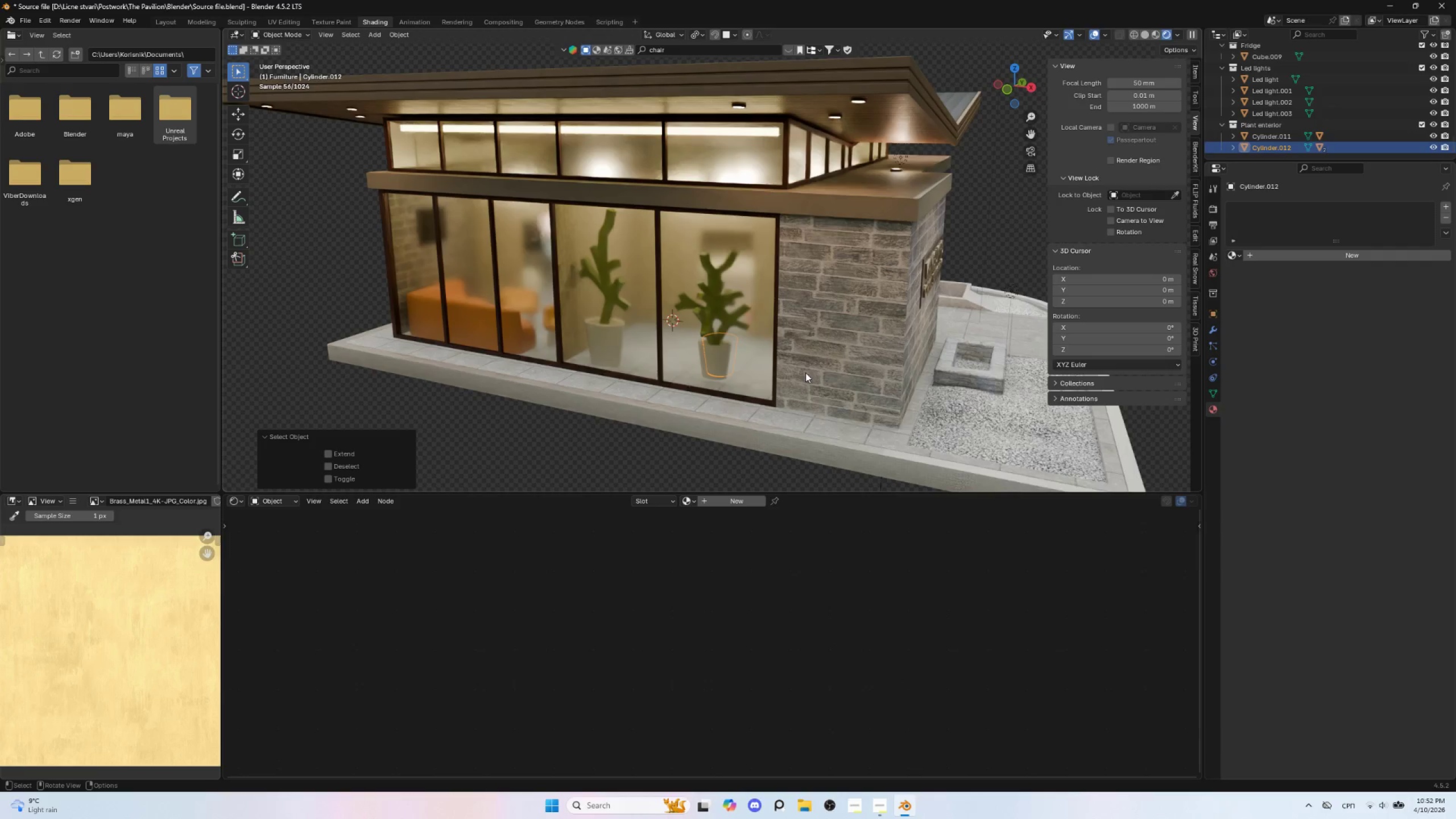 
key(S)
 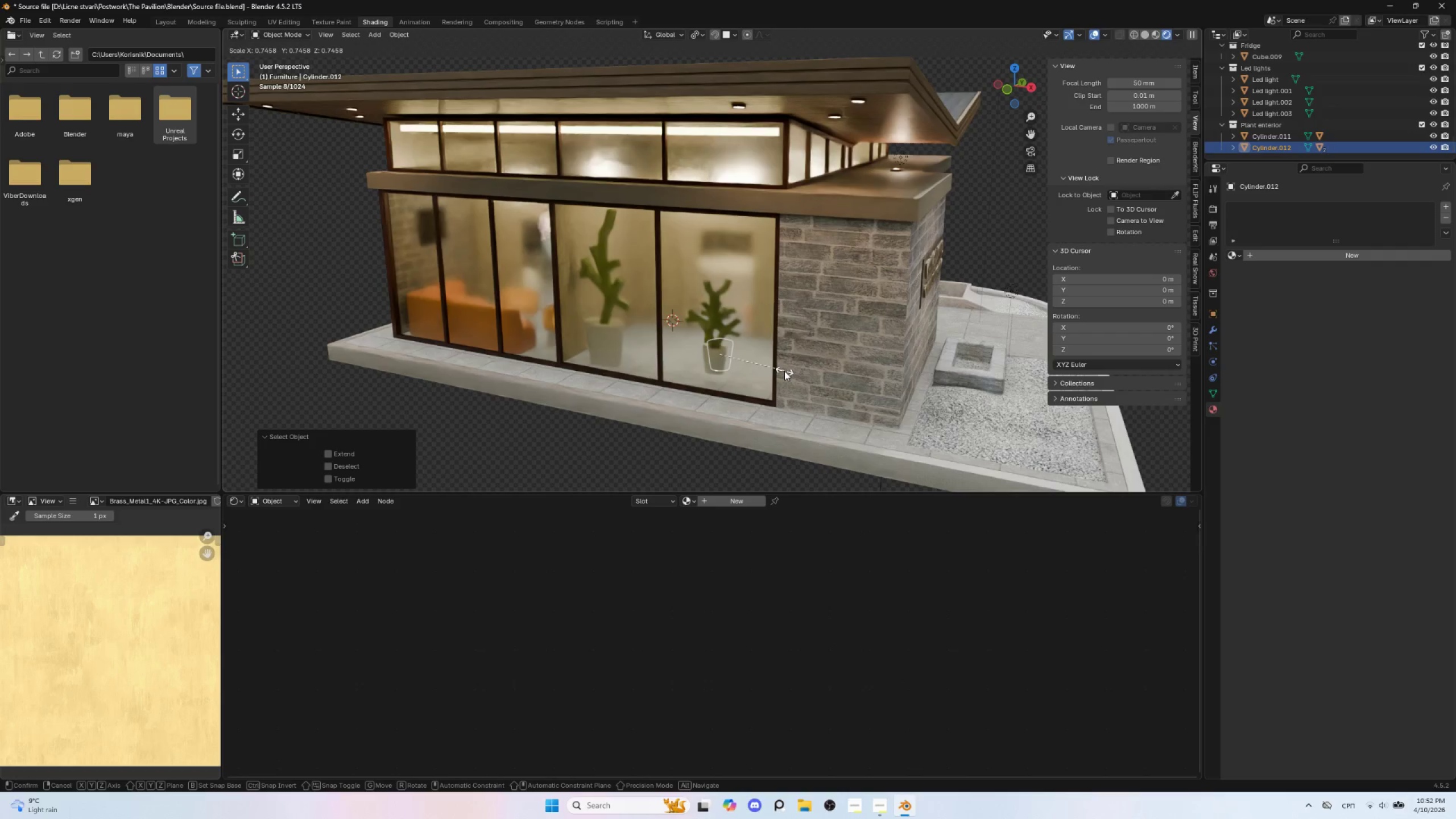 
left_click([784, 371])
 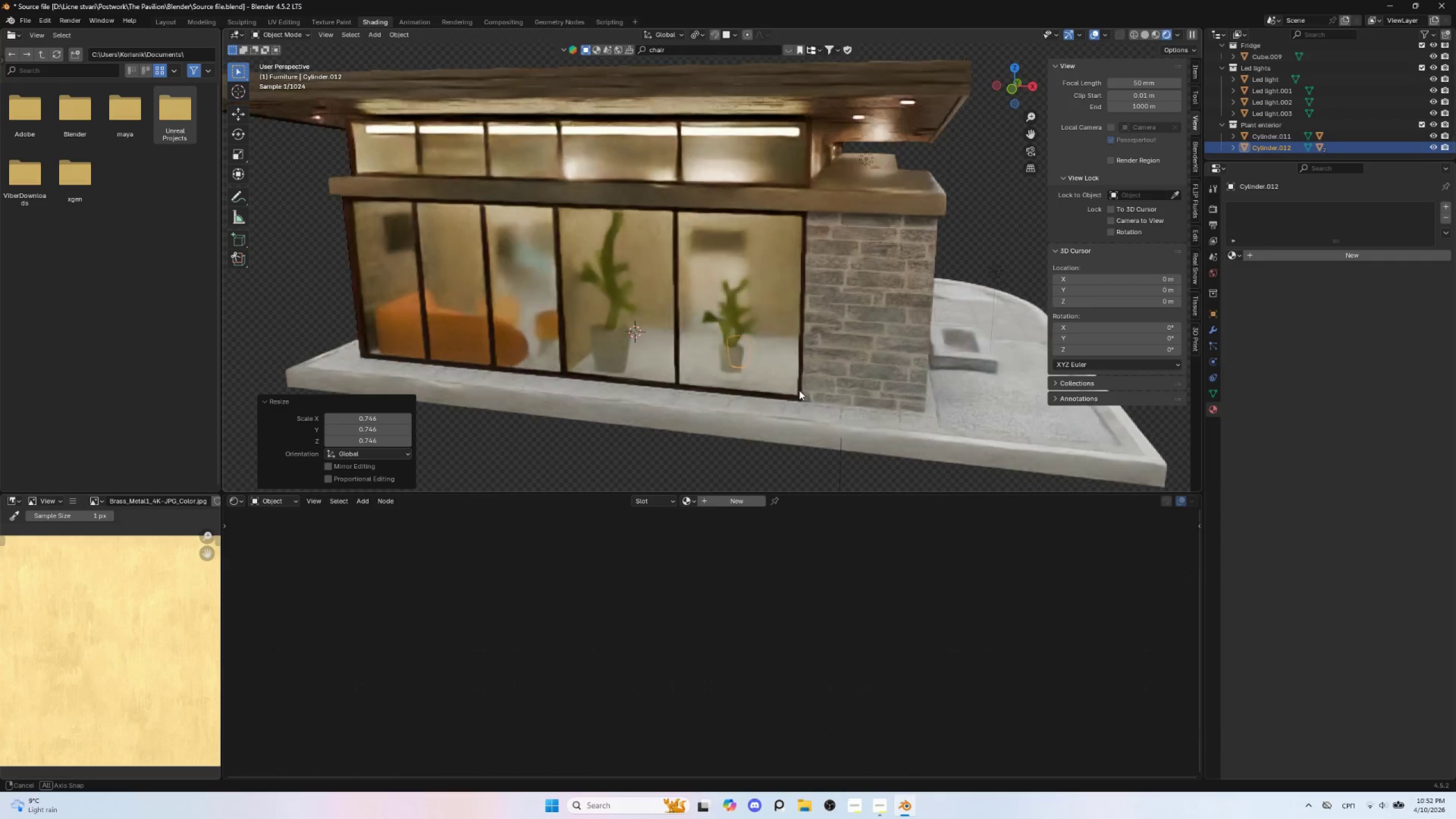 
hold_key(key=AltLeft, duration=0.47)
 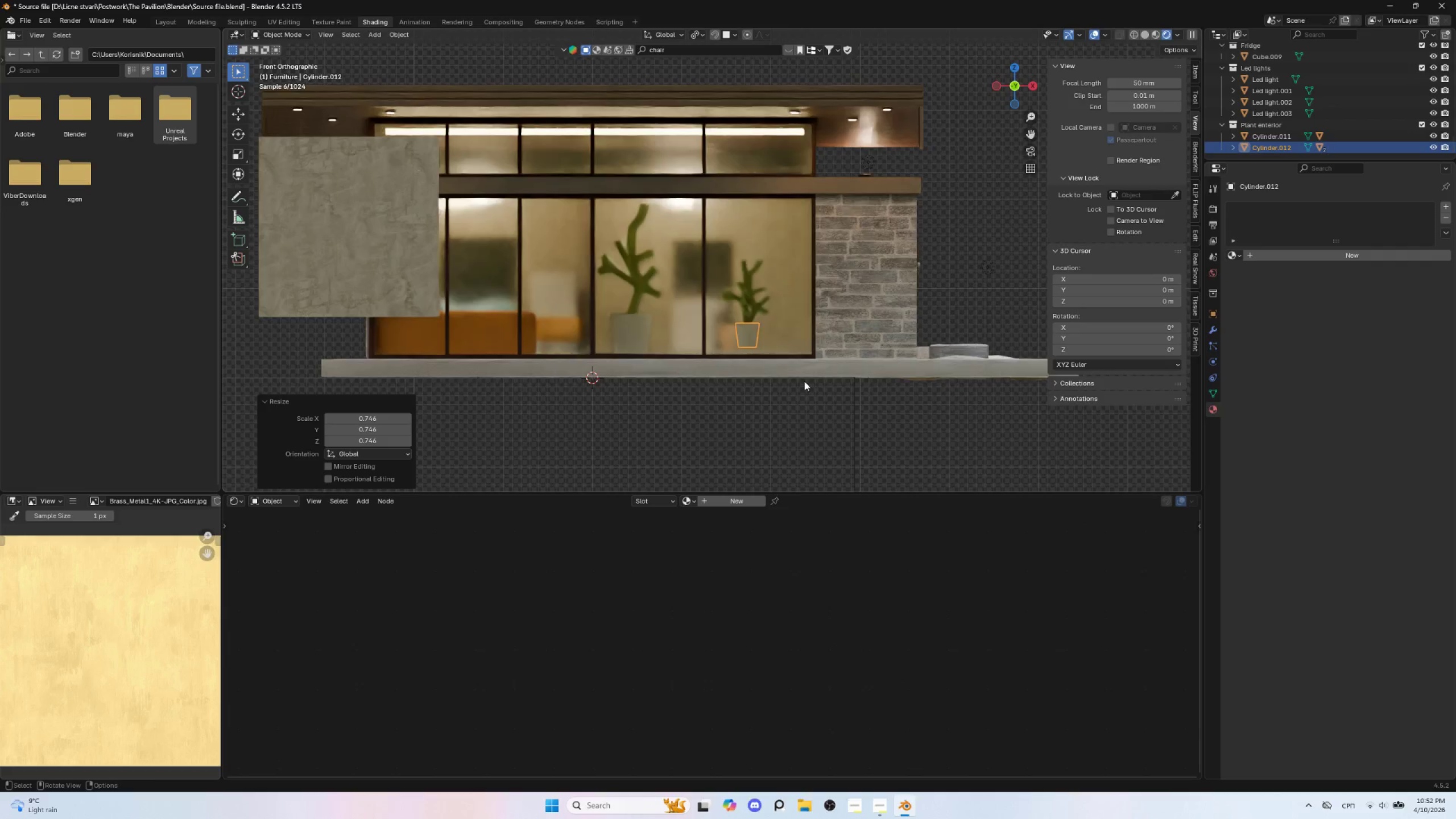 
scroll: coordinate [804, 381], scroll_direction: up, amount: 1.0
 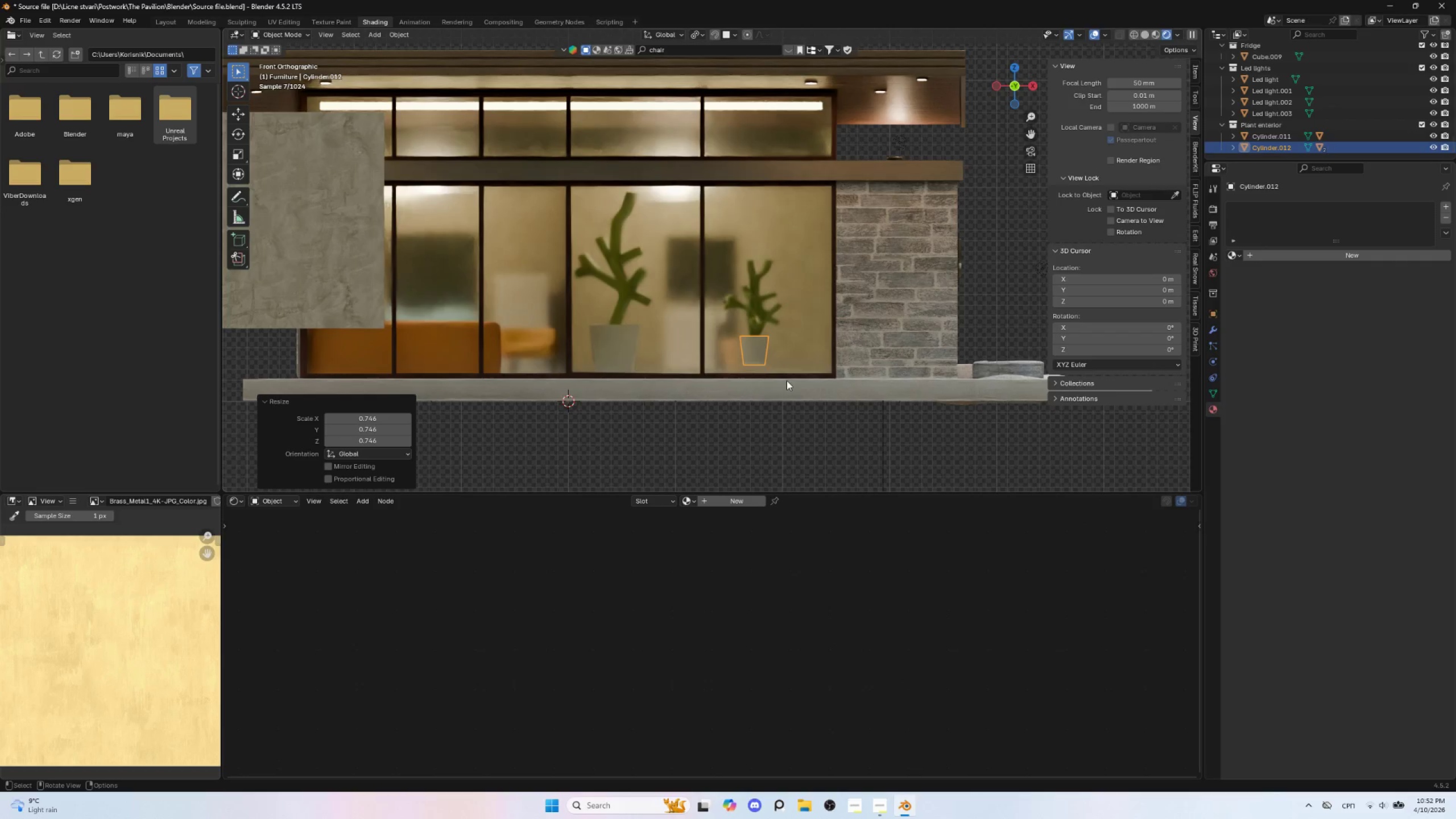 
key(G)
 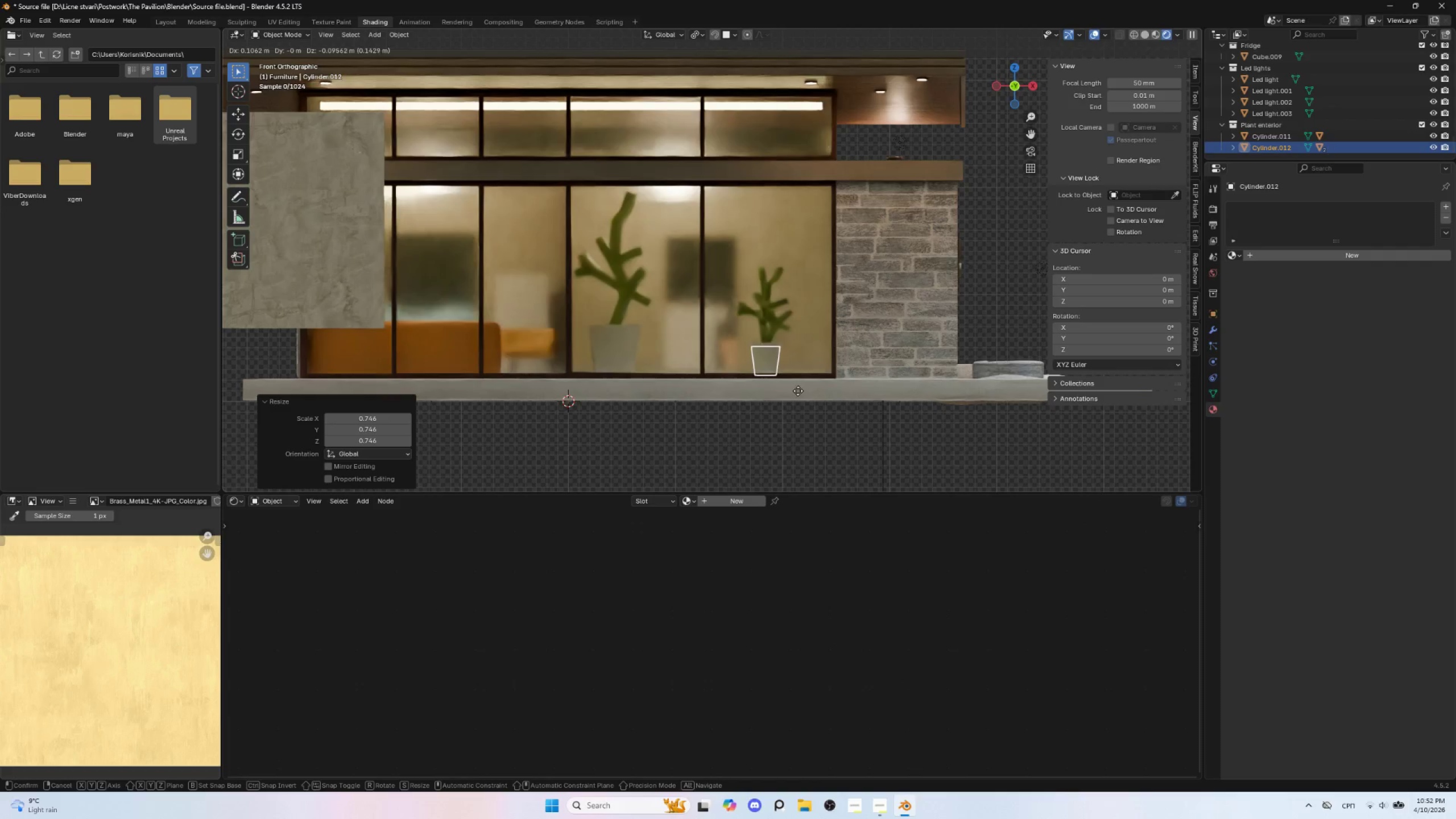 
left_click([798, 391])
 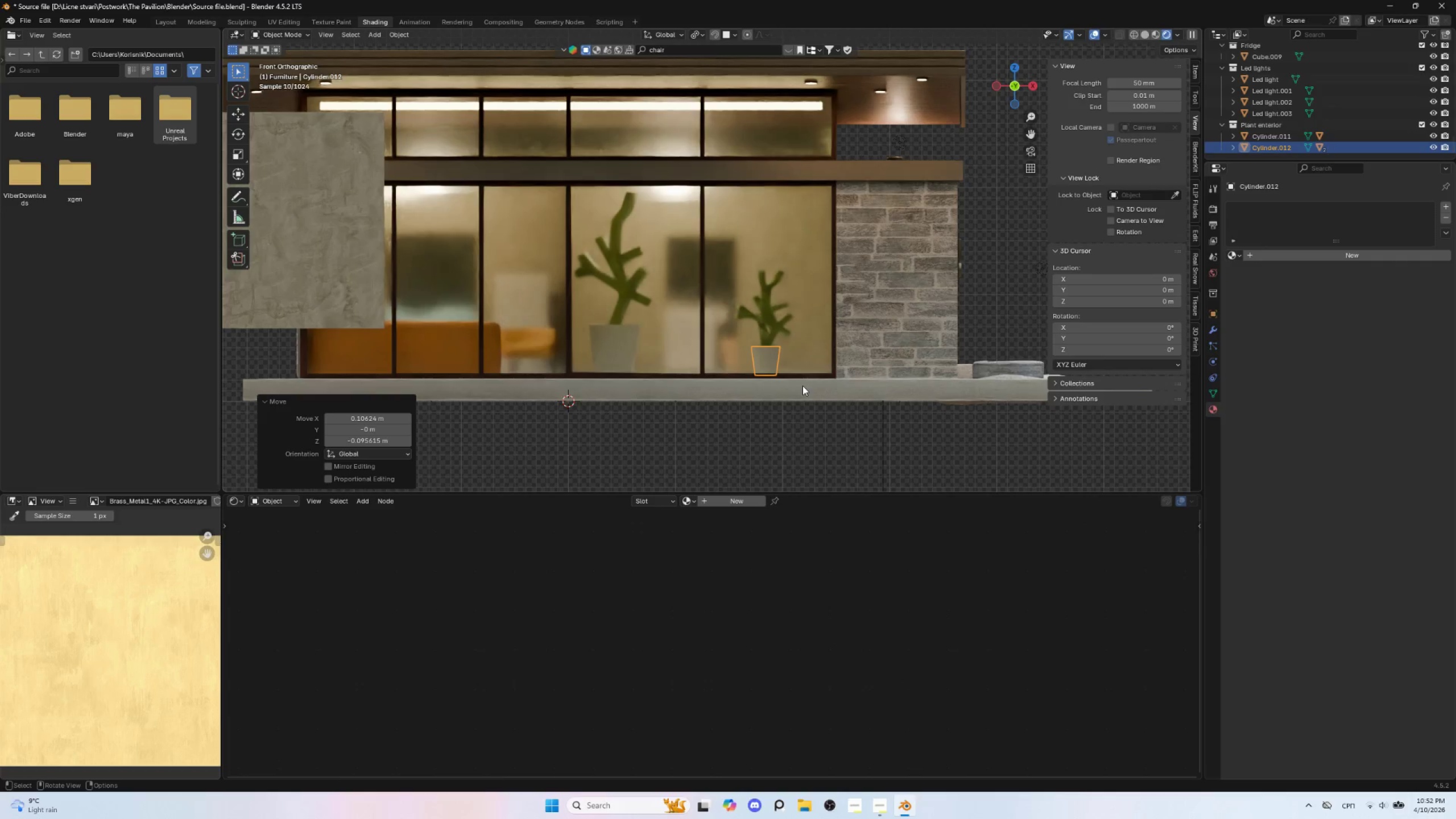 
type(gy)
 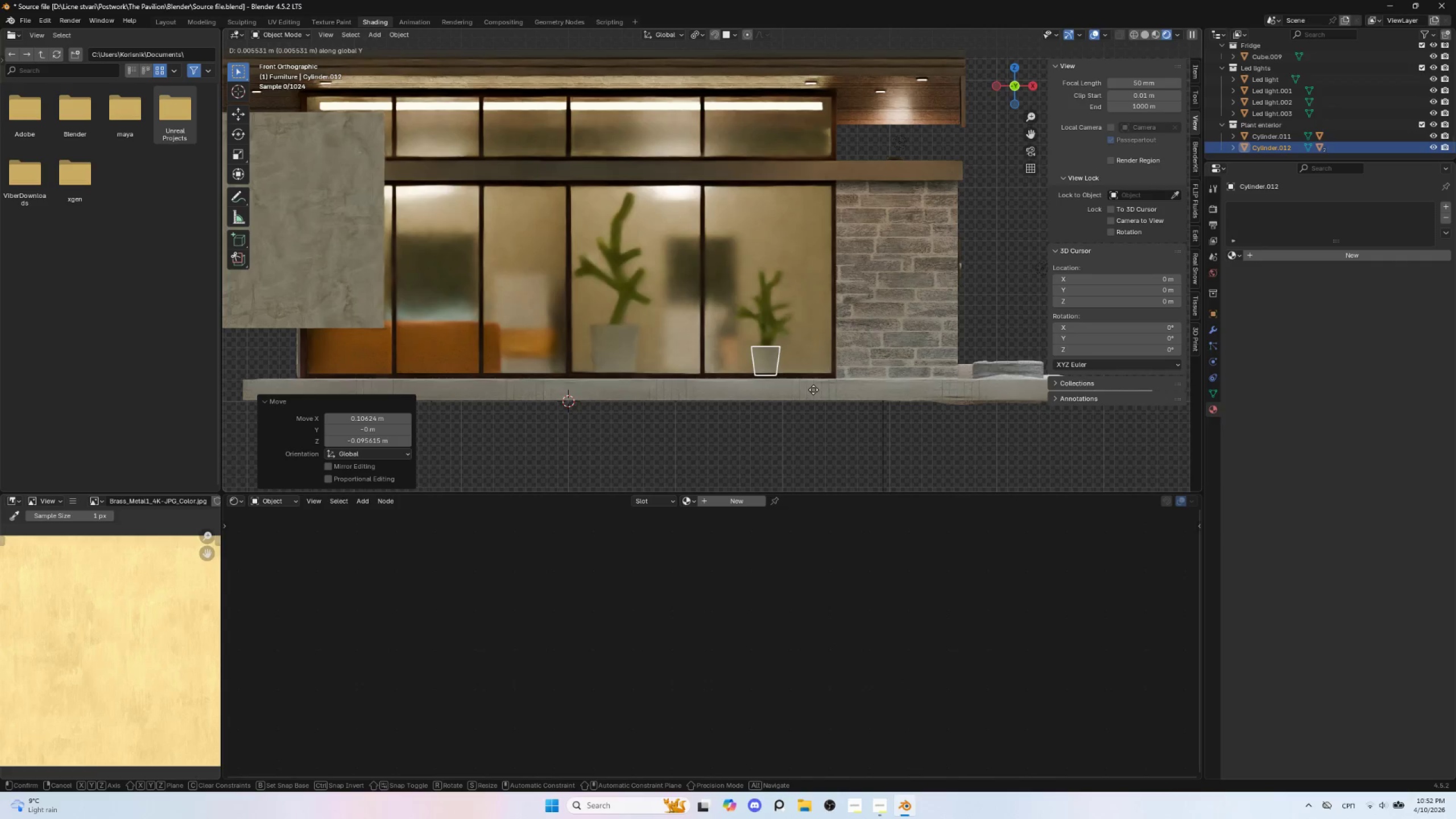 
key(X)
 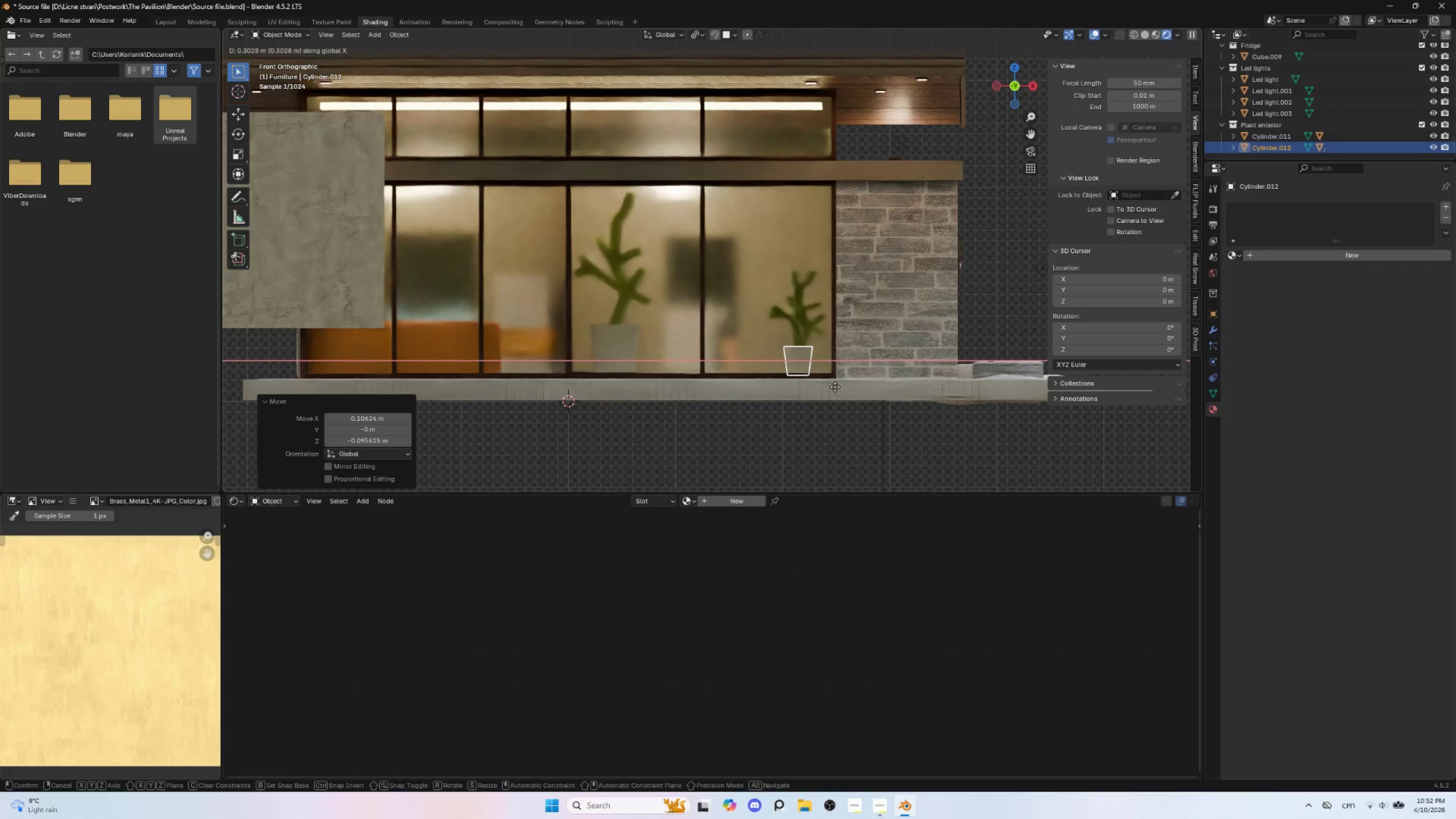 
left_click([835, 387])
 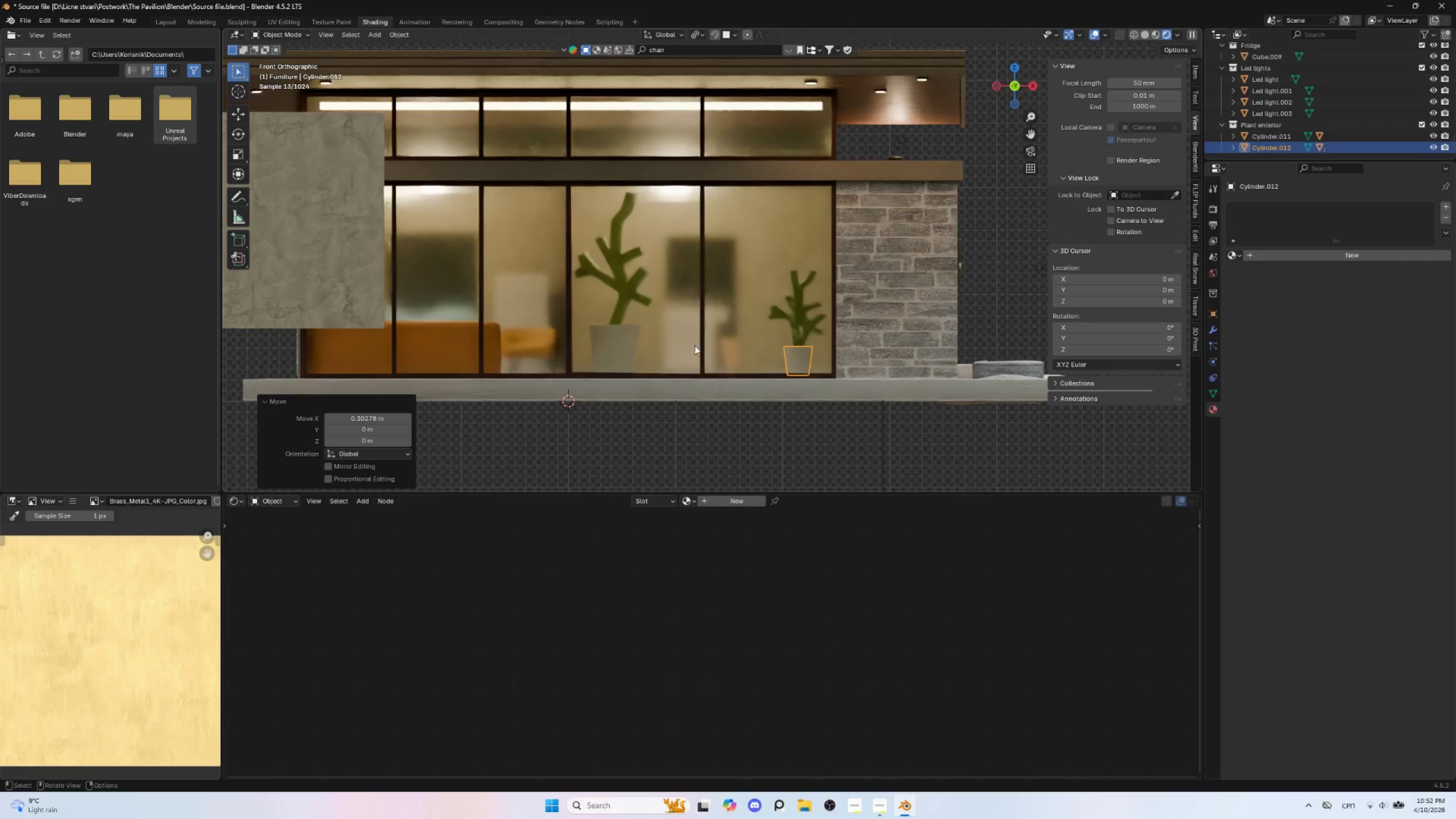 
hold_key(key=AltLeft, duration=0.52)
left_click([622, 344])
 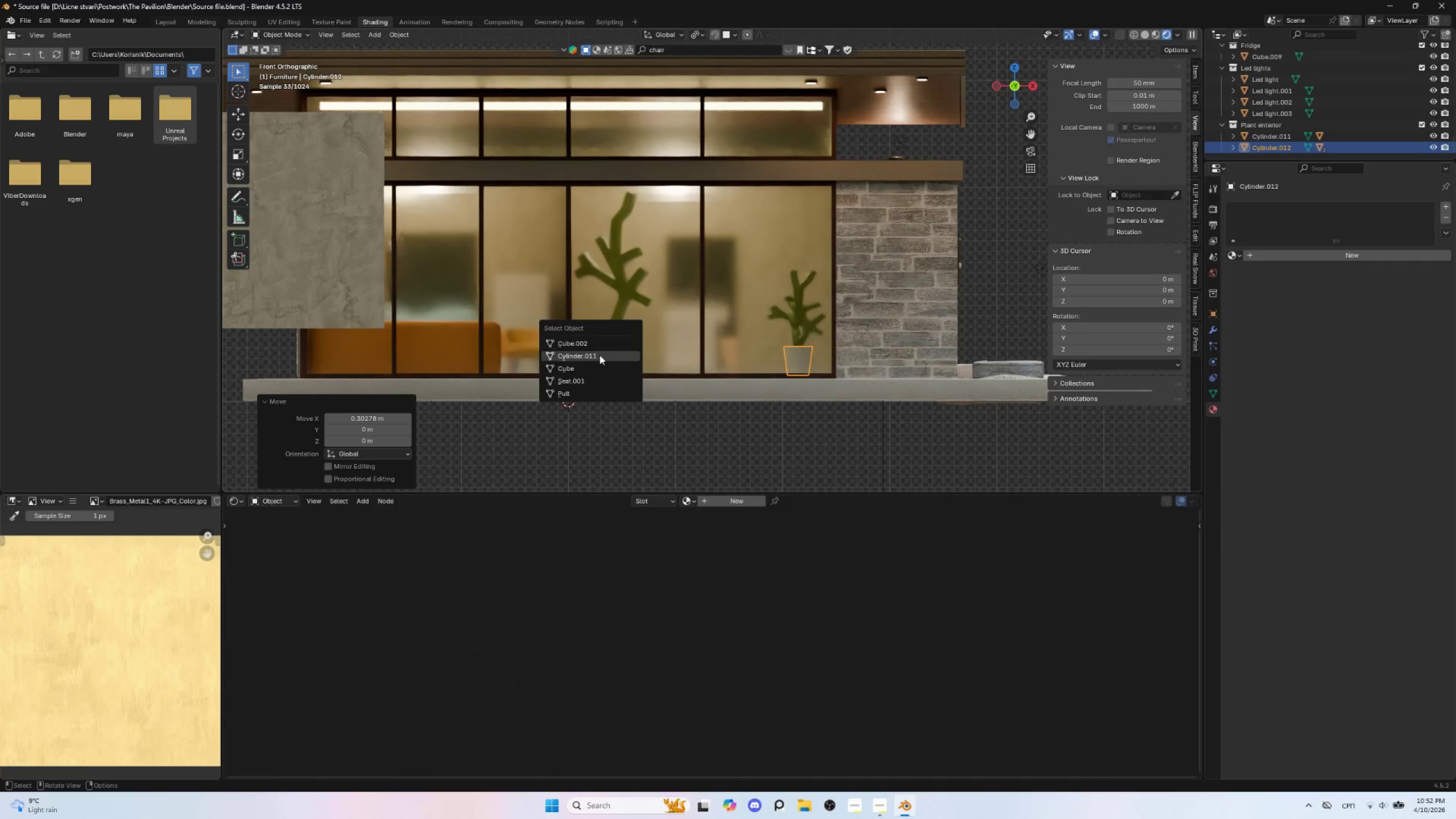 
left_click([599, 355])
 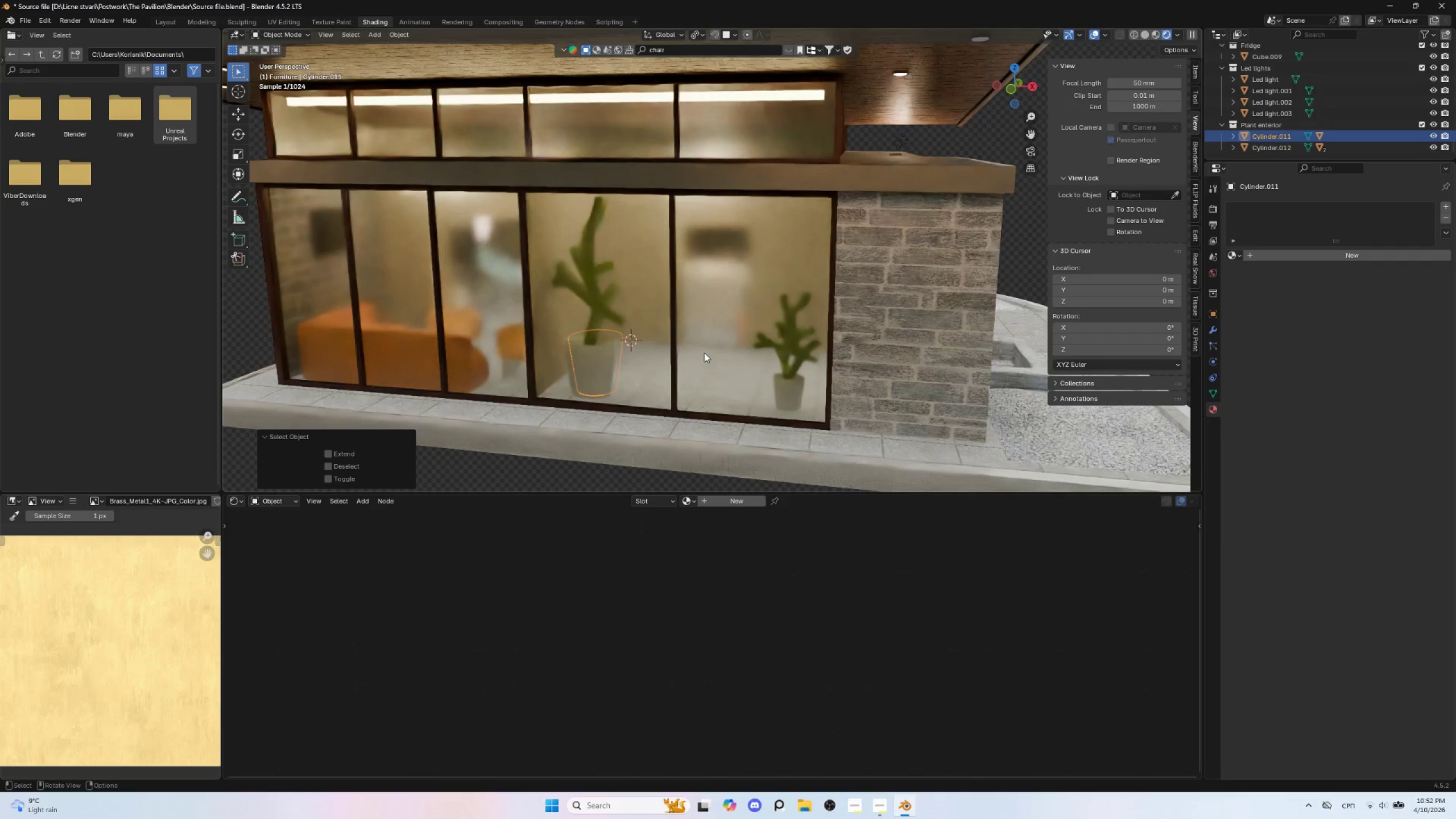 
key(S)
 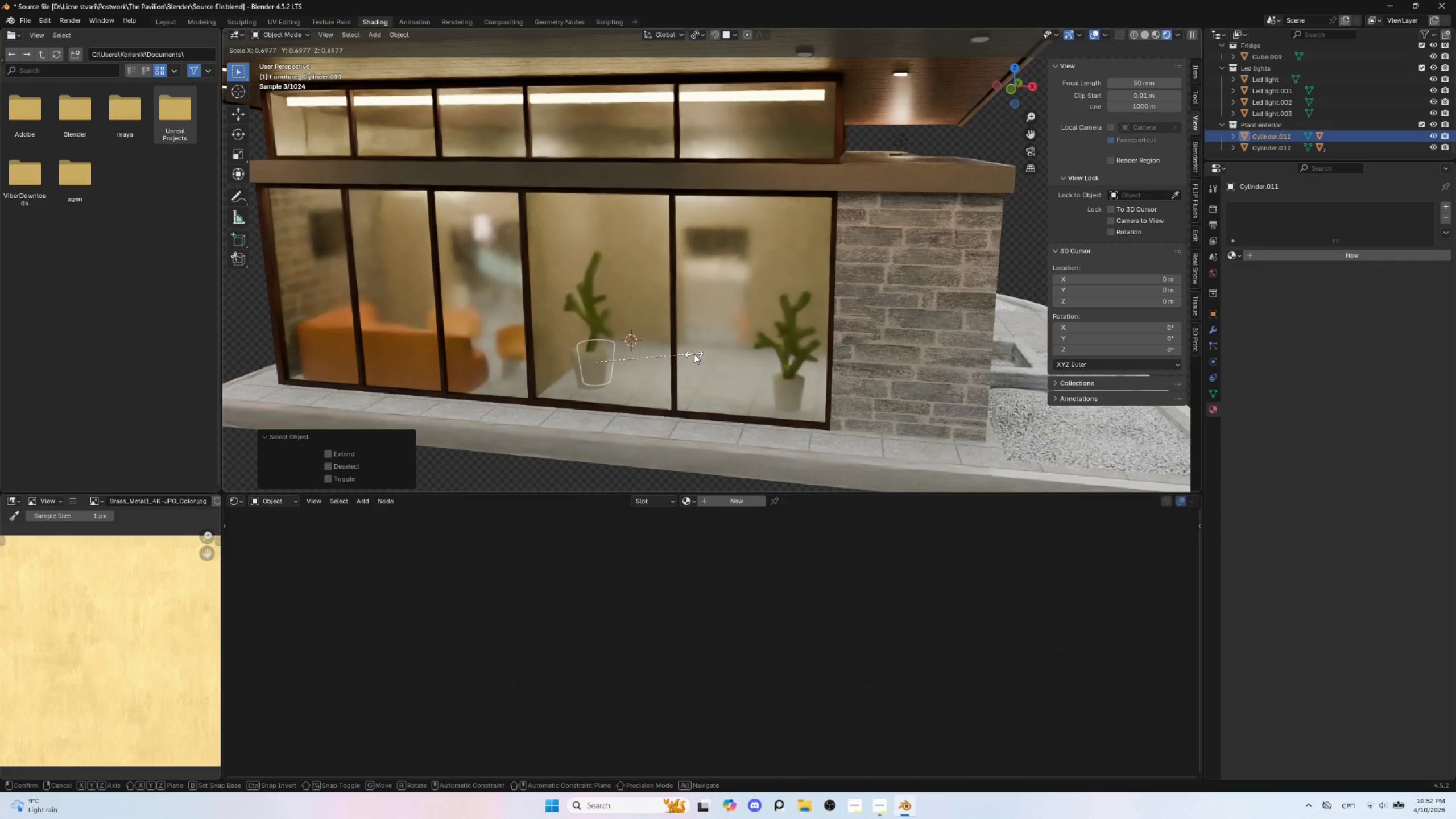 
left_click([697, 353])
 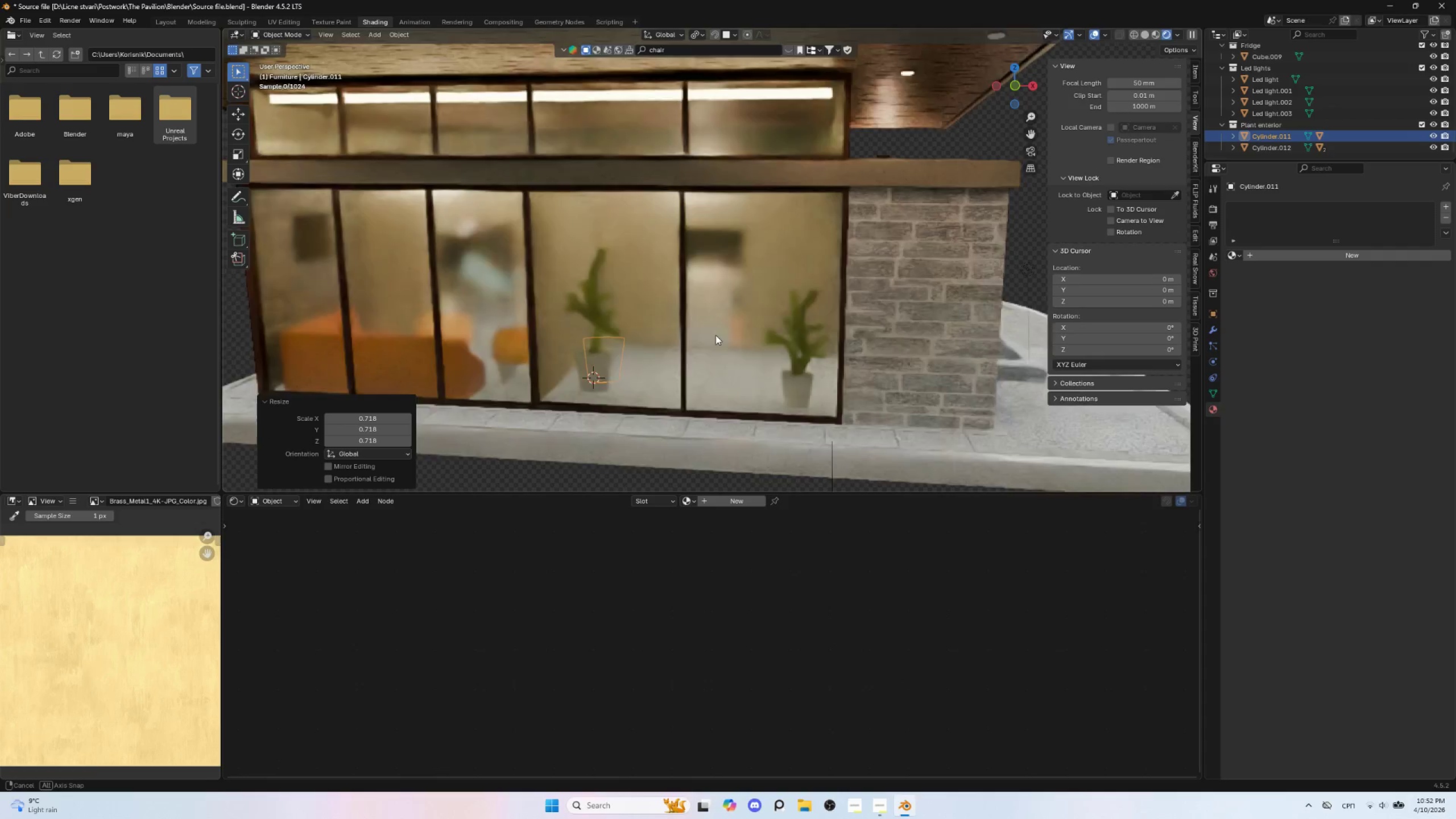 
hold_key(key=AltLeft, duration=0.5)
 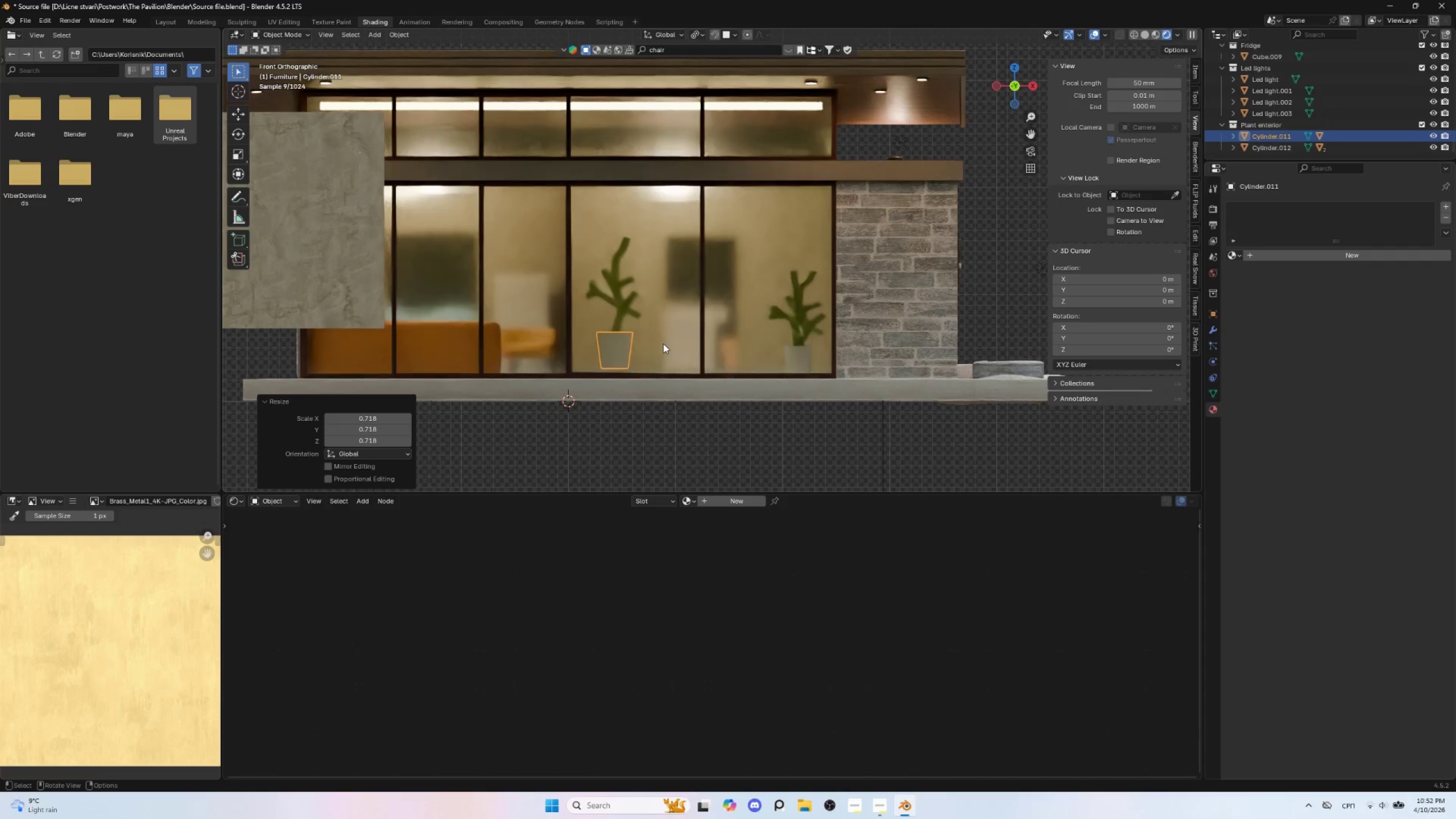 
key(G)
 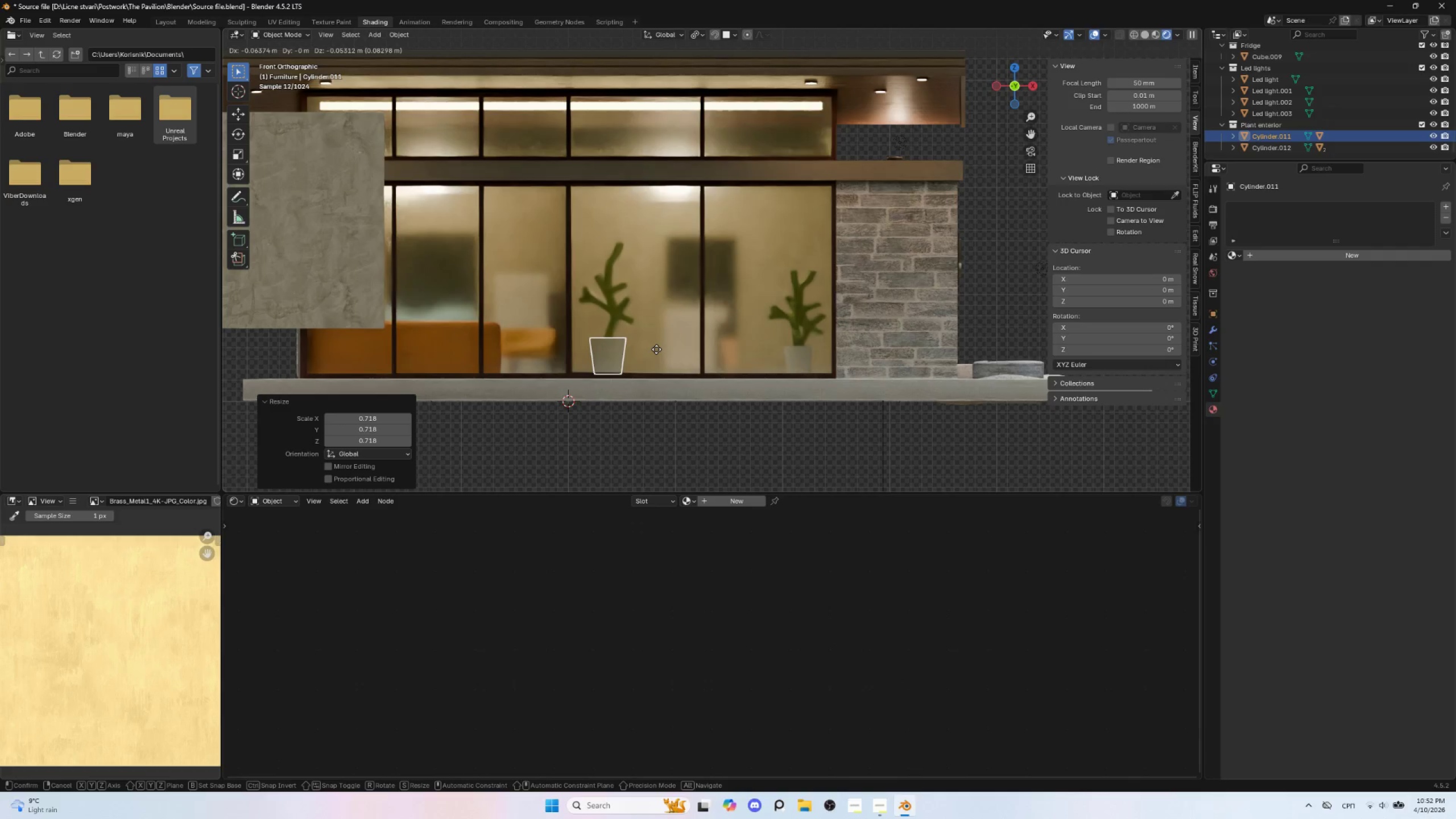 
left_click([655, 351])
 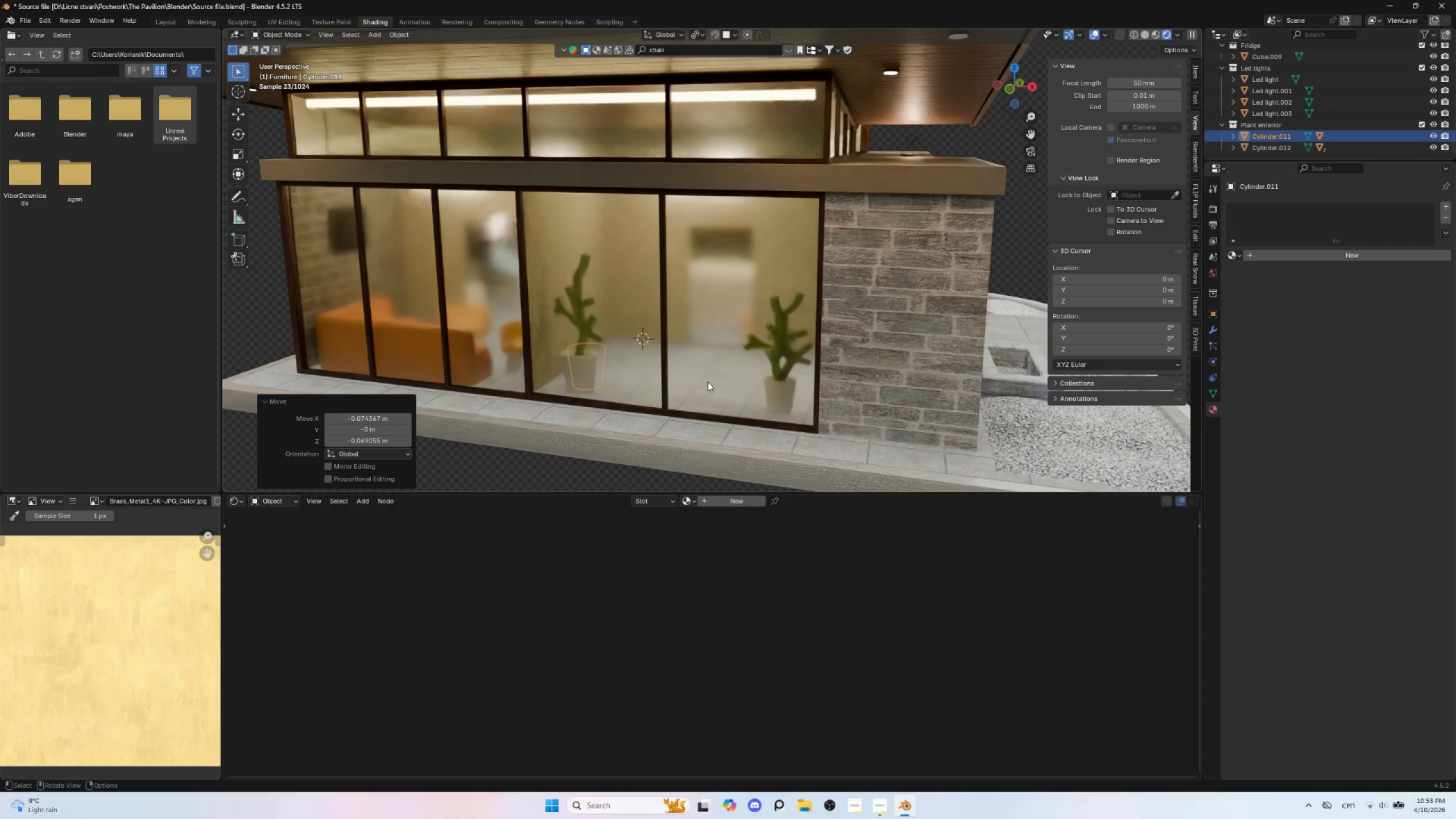 
wait(8.97)
 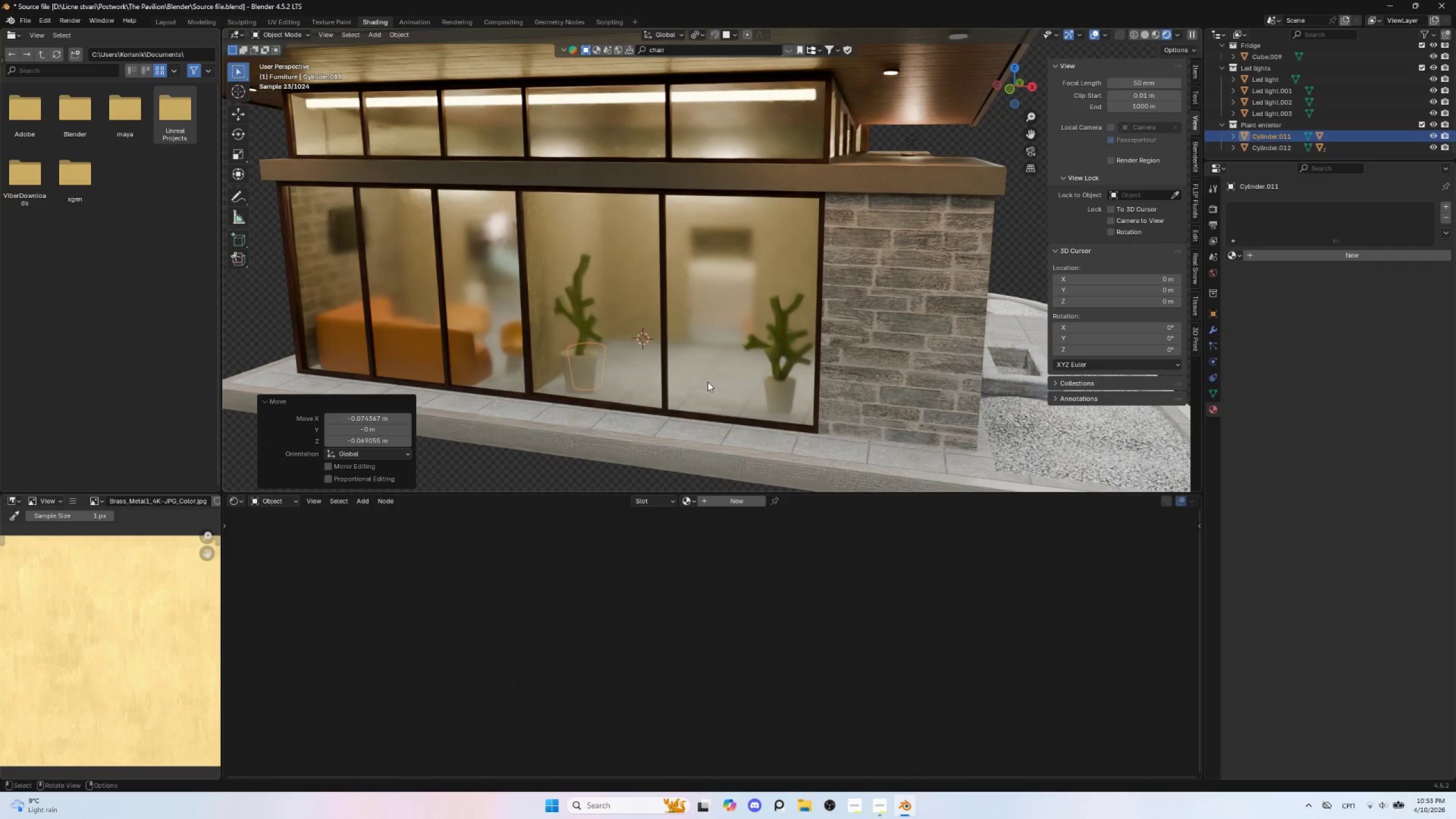 
left_click([494, 473])
 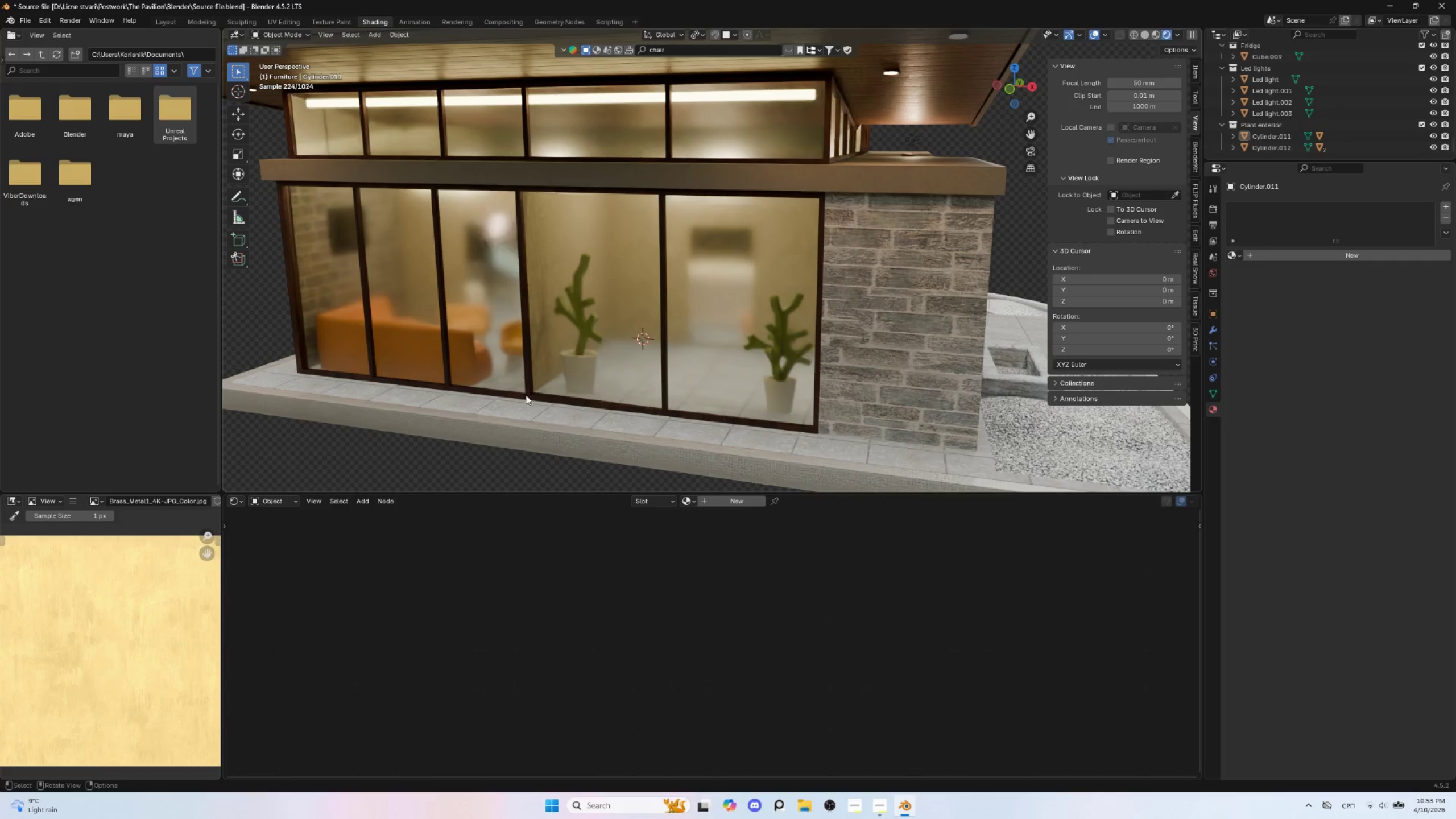 
key(Shift+A)
 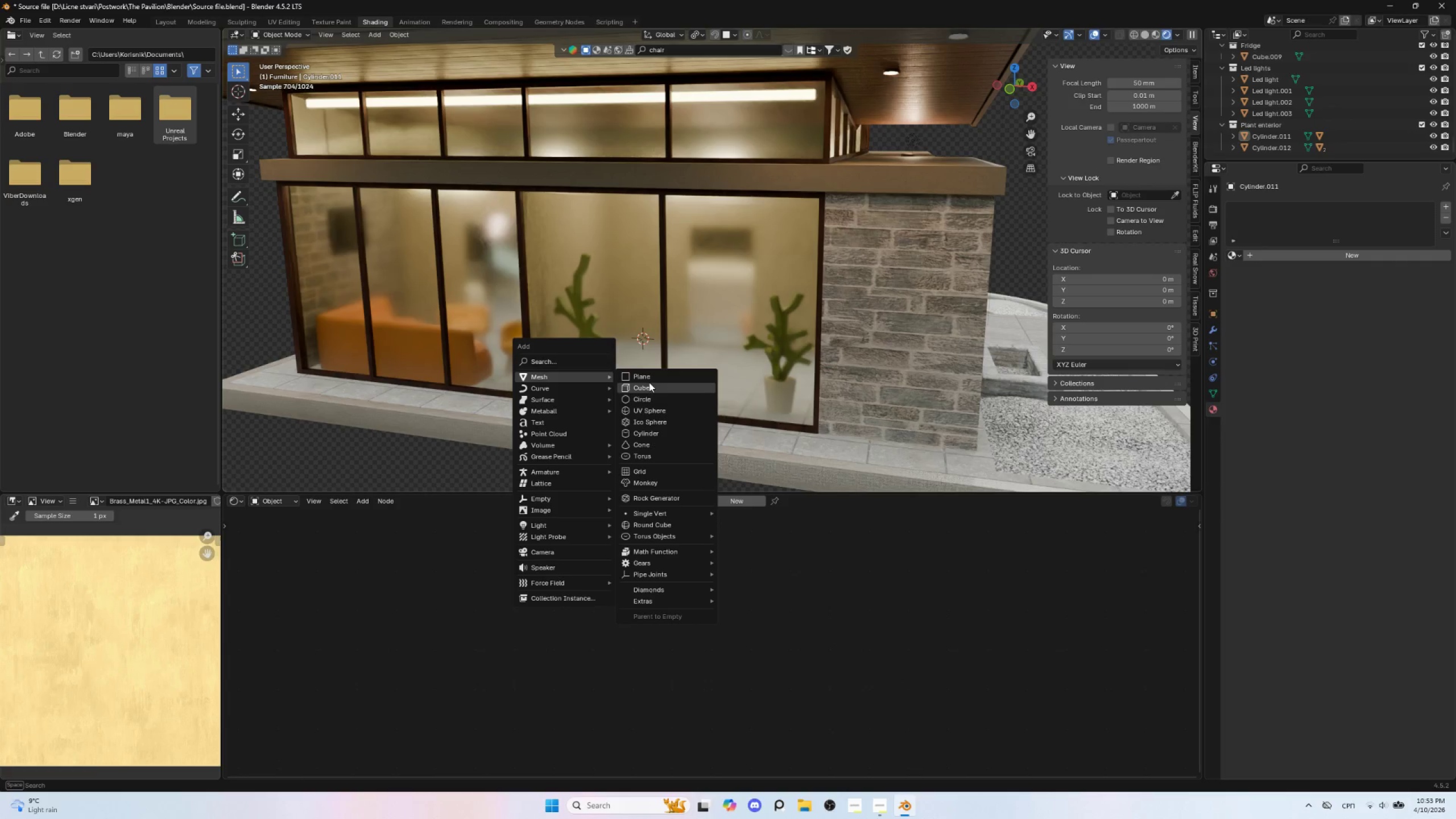 
left_click([649, 384])
 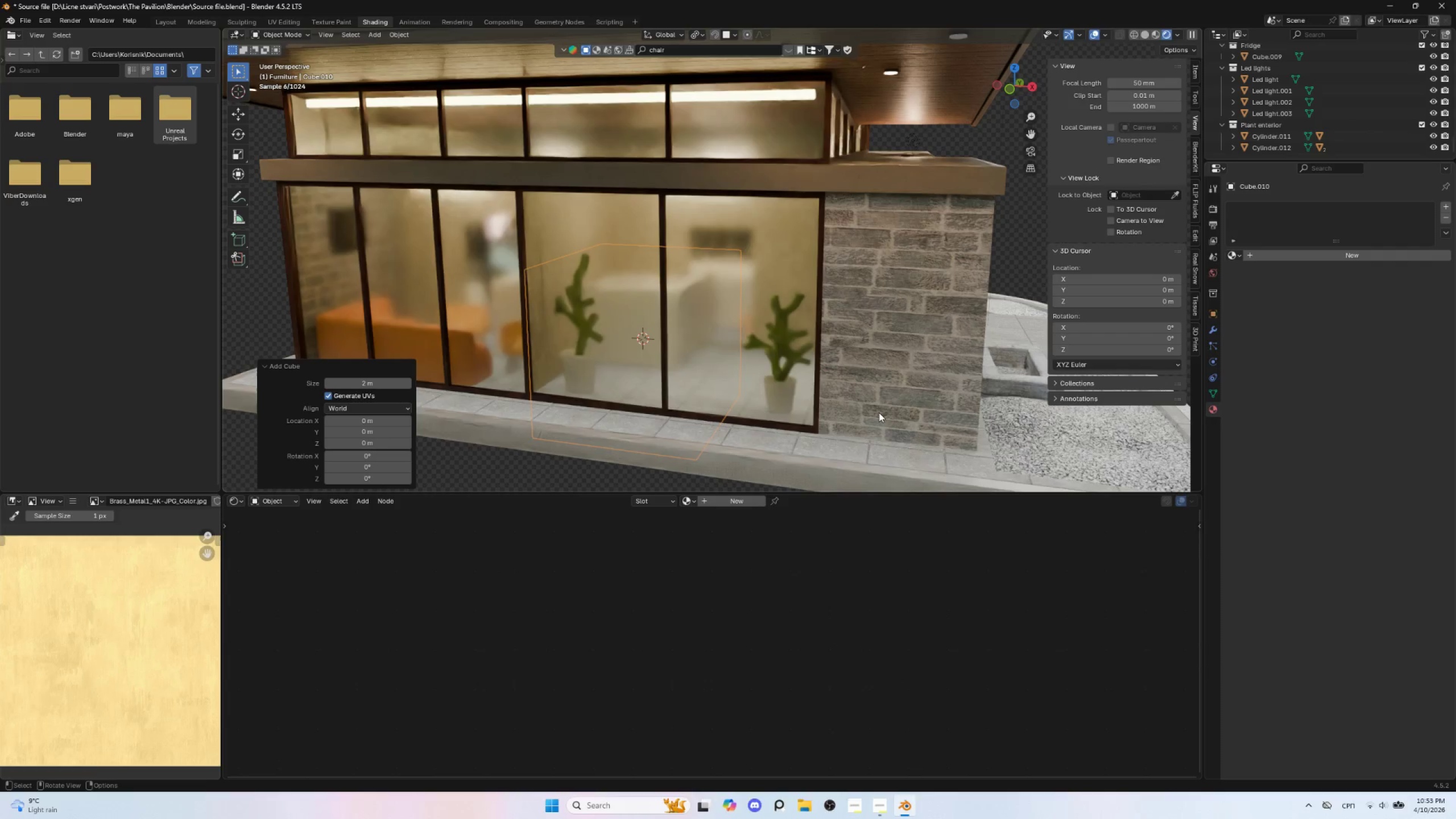 
key(S)
 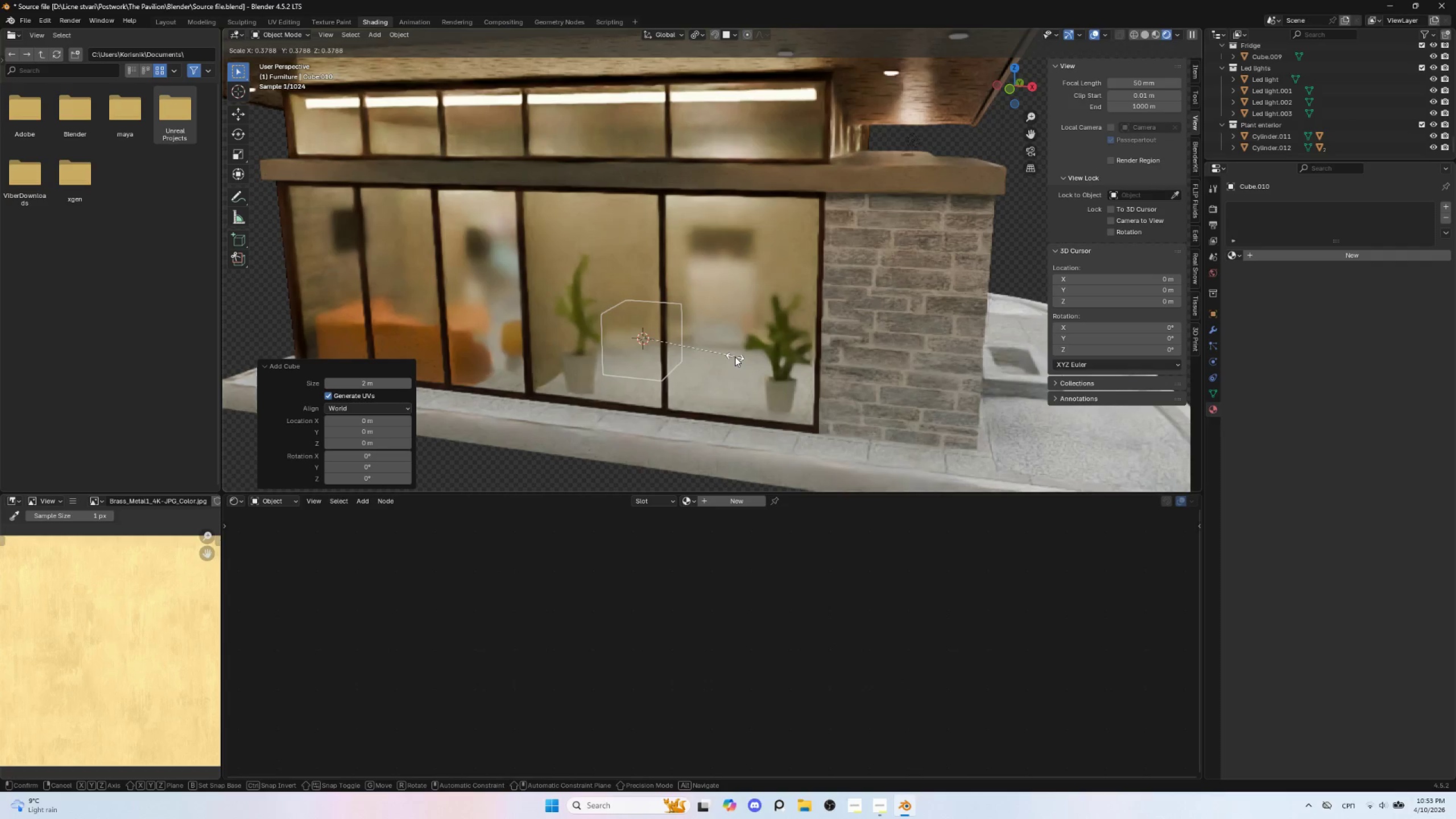 
left_click([735, 357])
 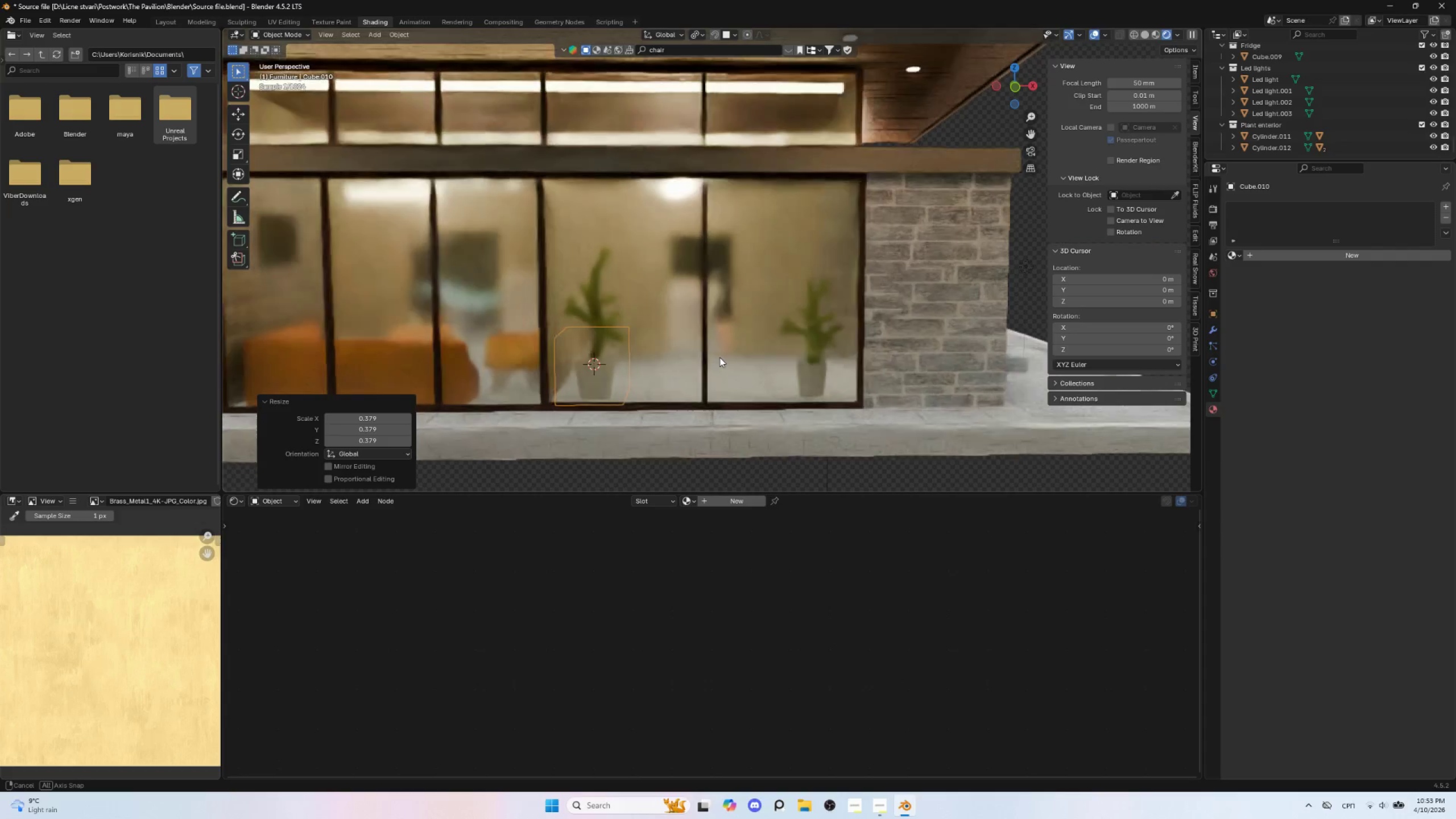 
type(gy)
 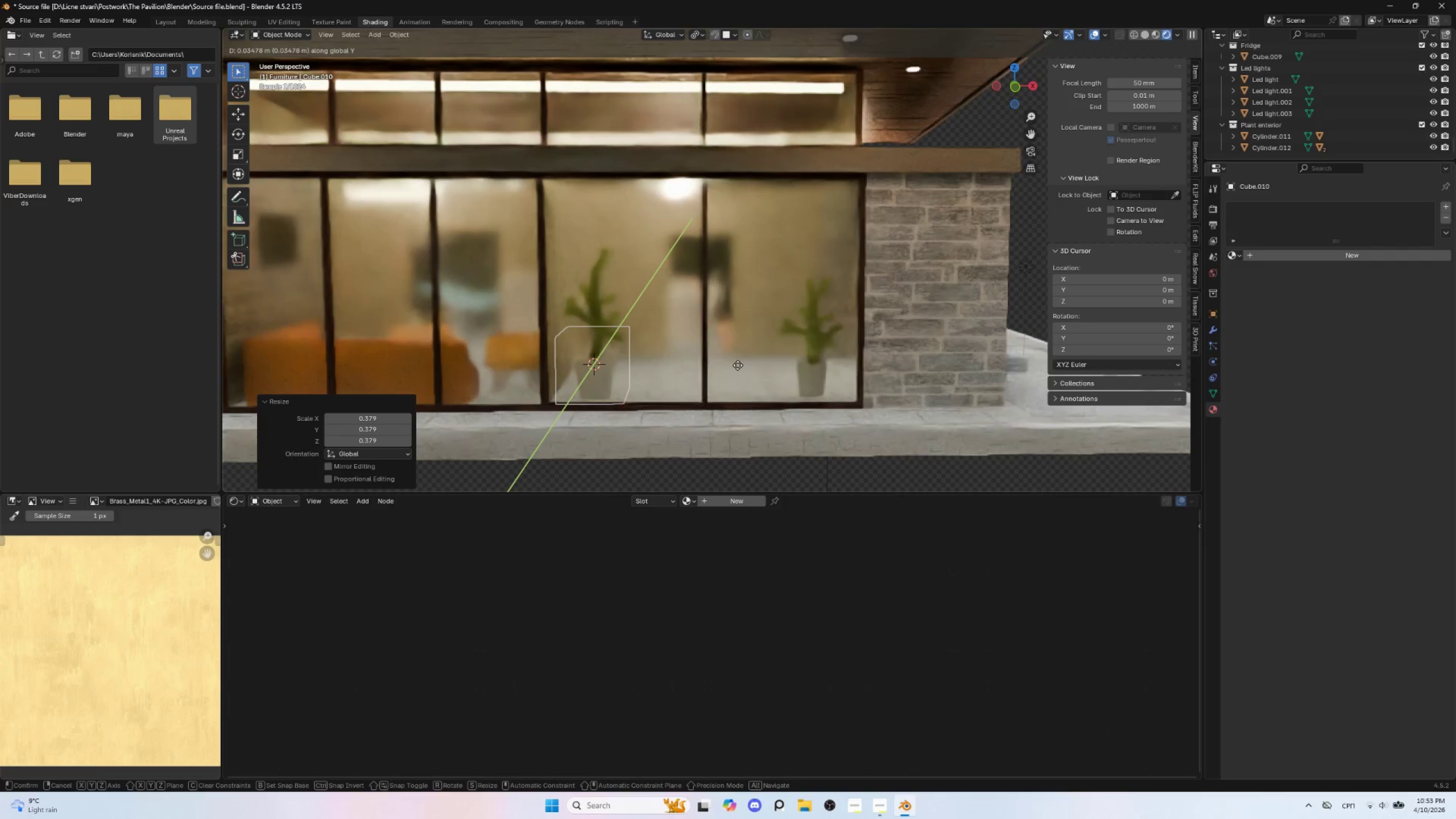 
key(X)
 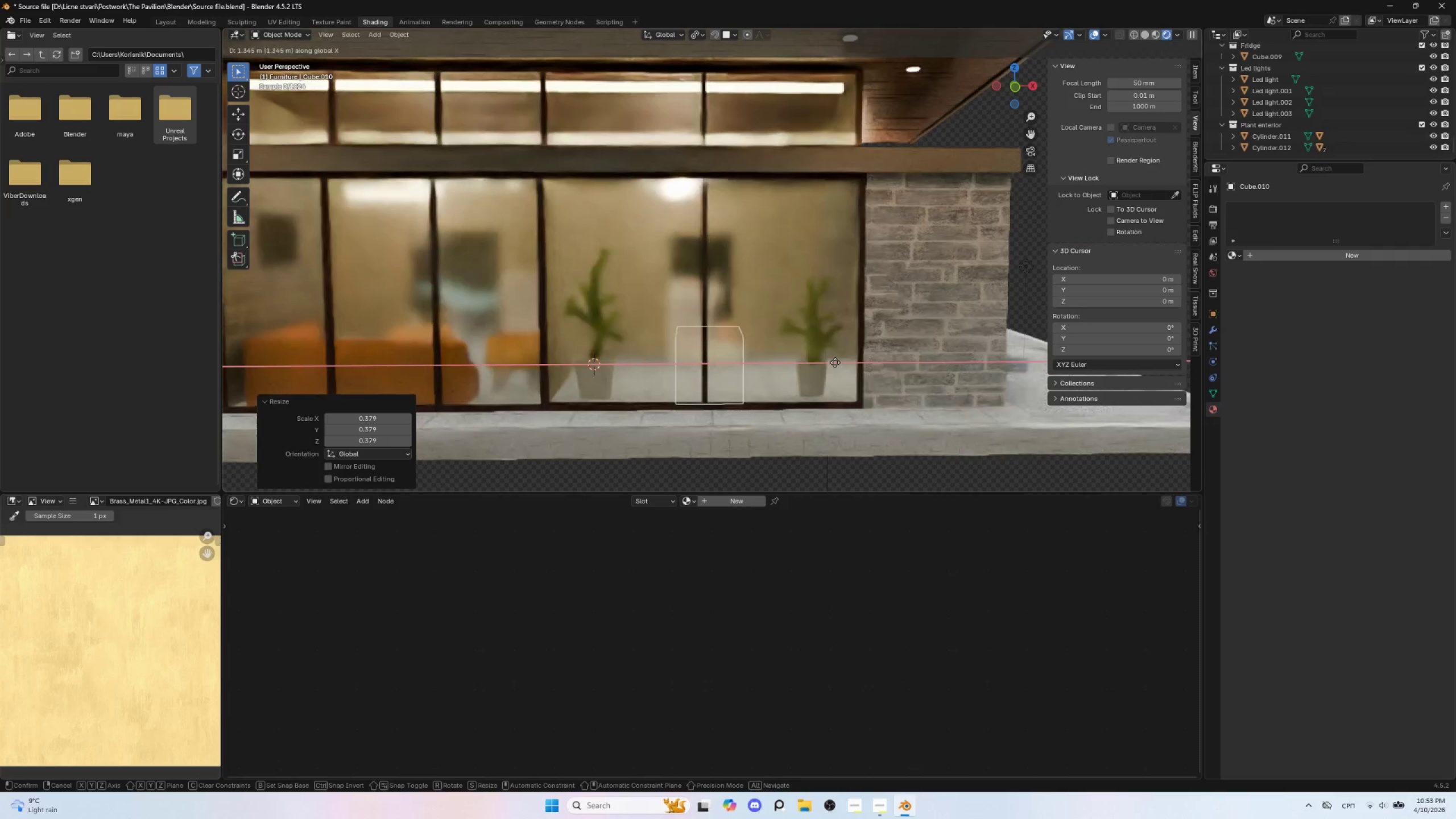 
left_click([835, 362])
 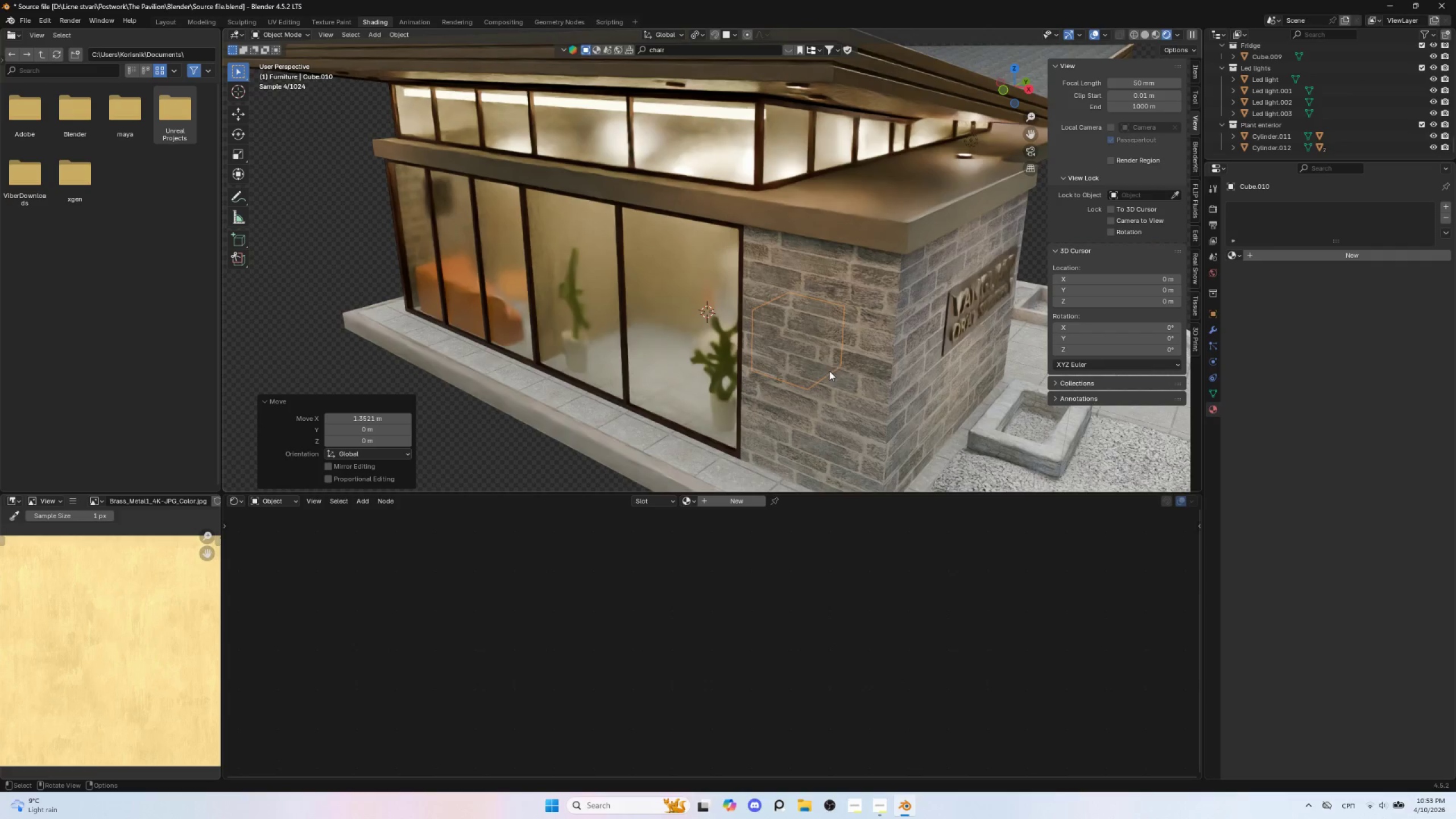 
type(gy)
 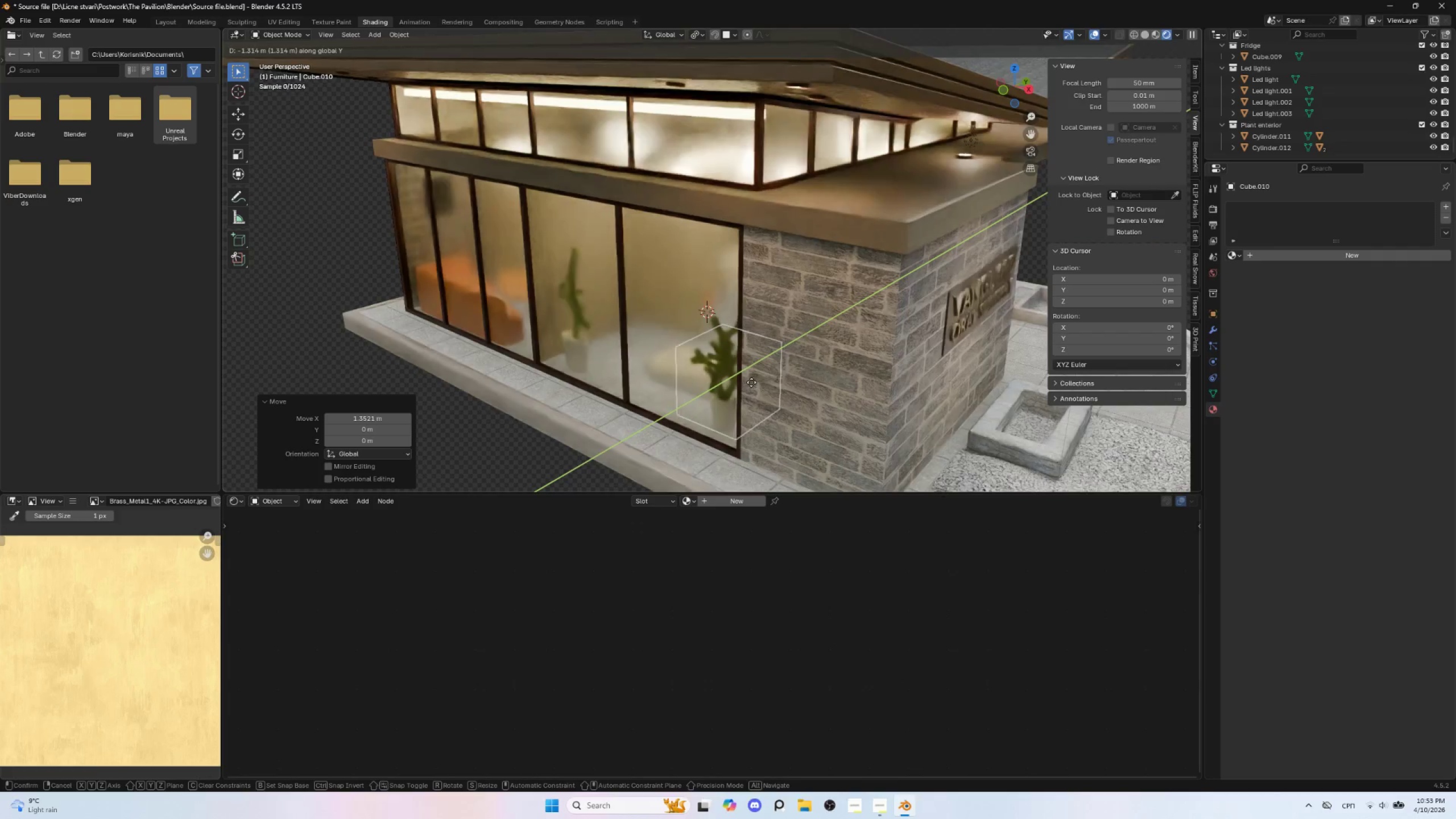 
left_click([751, 382])
 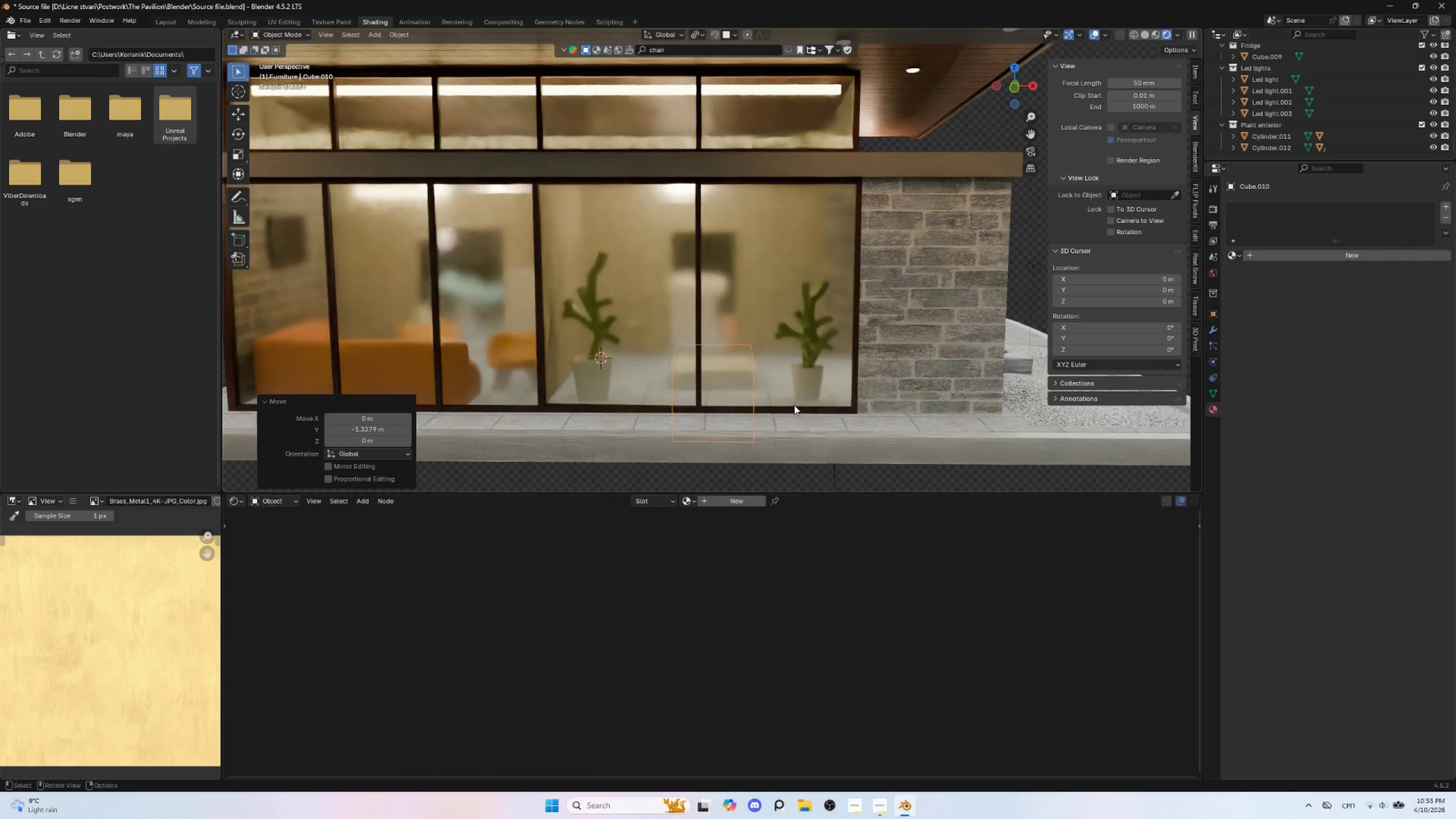 
type(gz)
 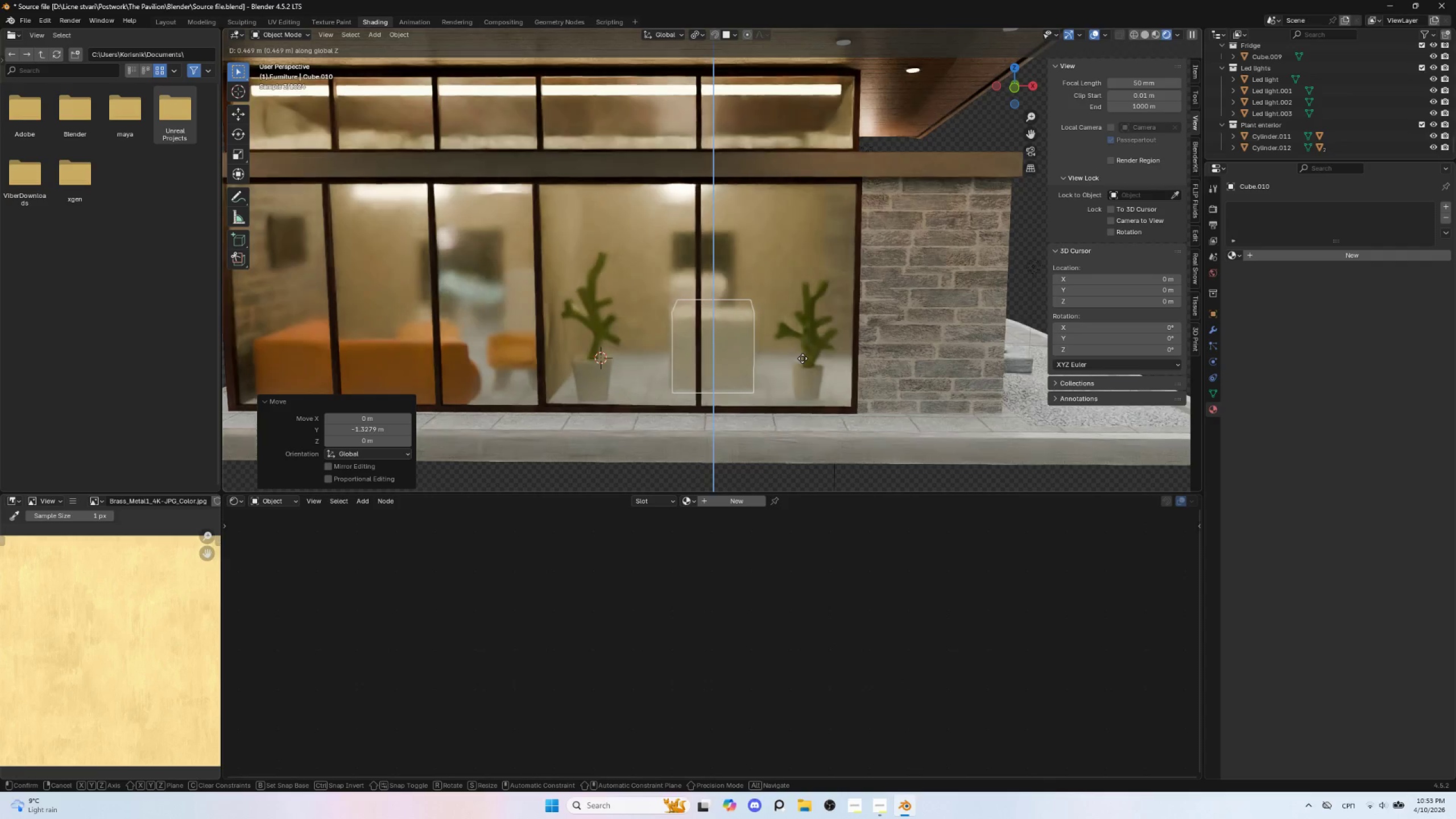 
left_click([802, 359])
 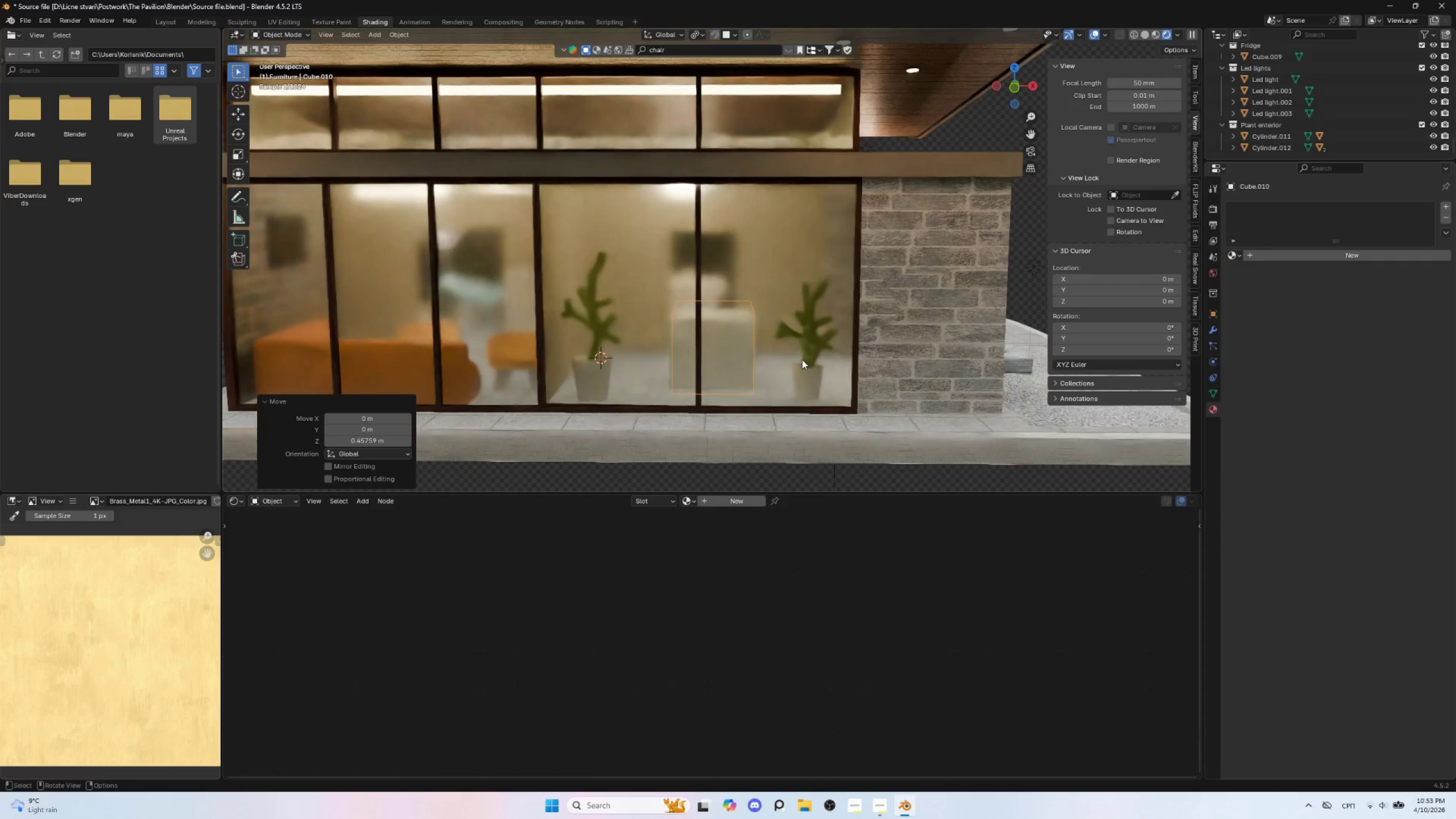 
scroll: coordinate [802, 359], scroll_direction: up, amount: 1.0
 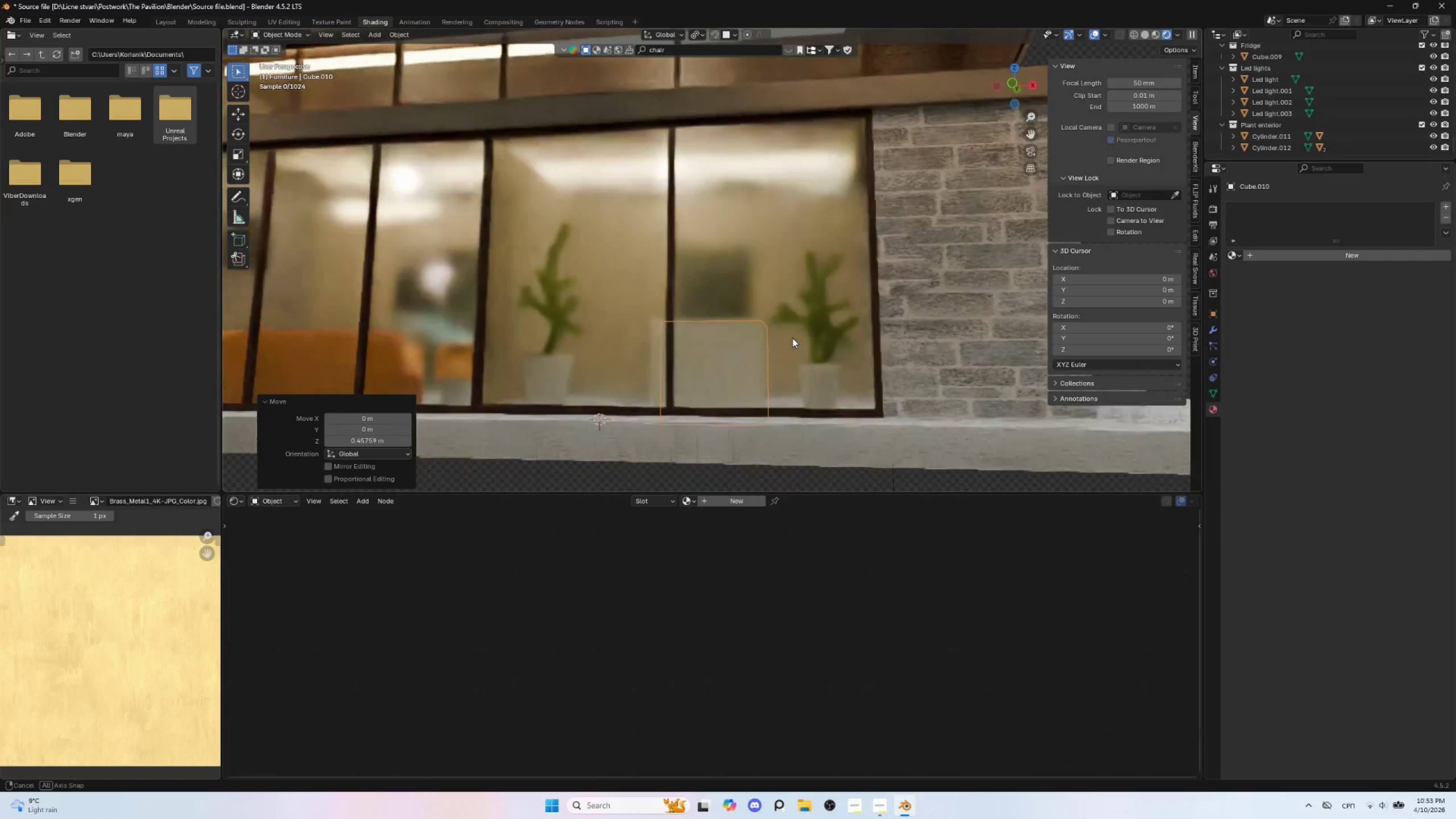 
hold_key(key=AltLeft, duration=0.56)
 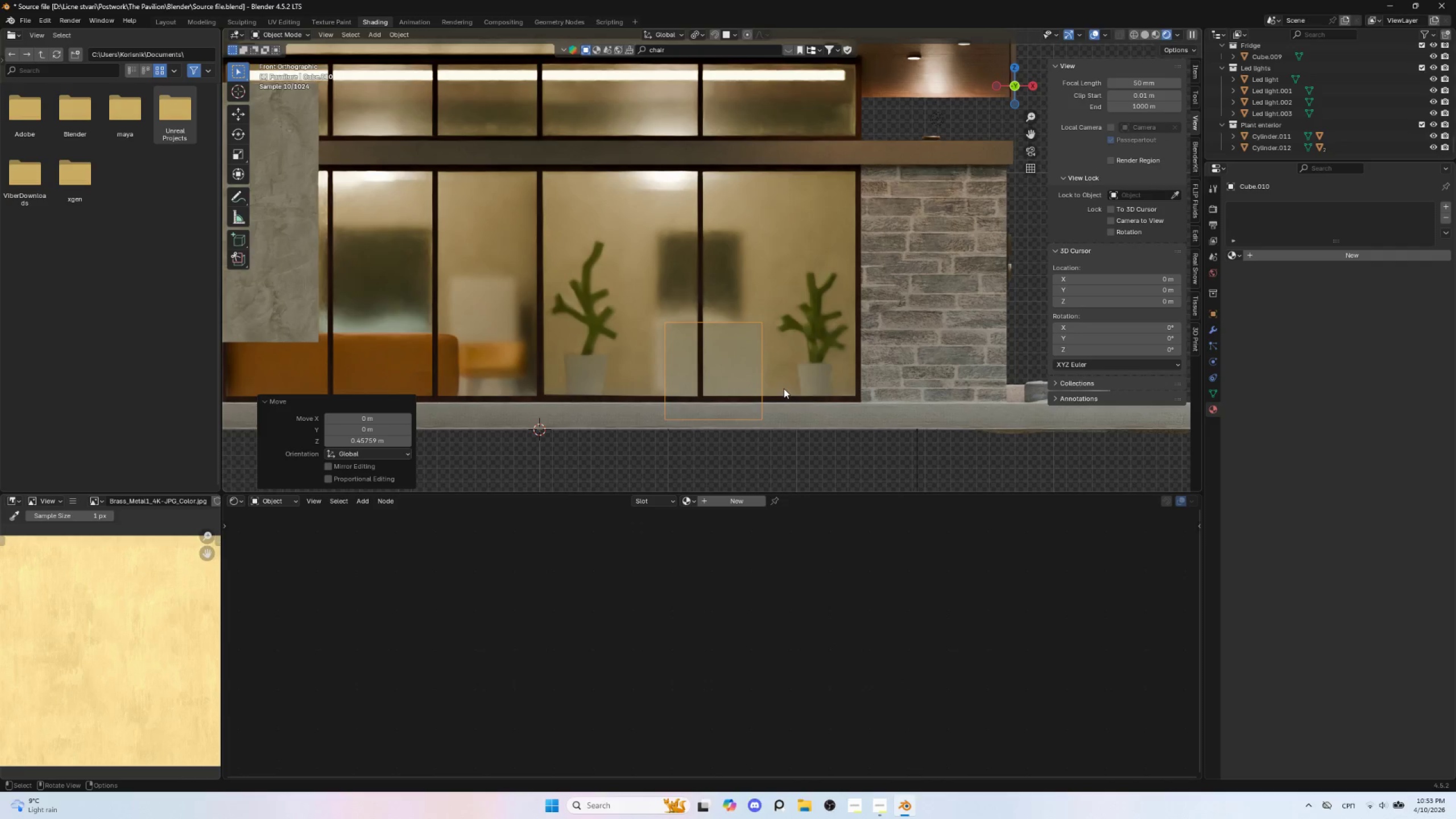 
type(gz)
 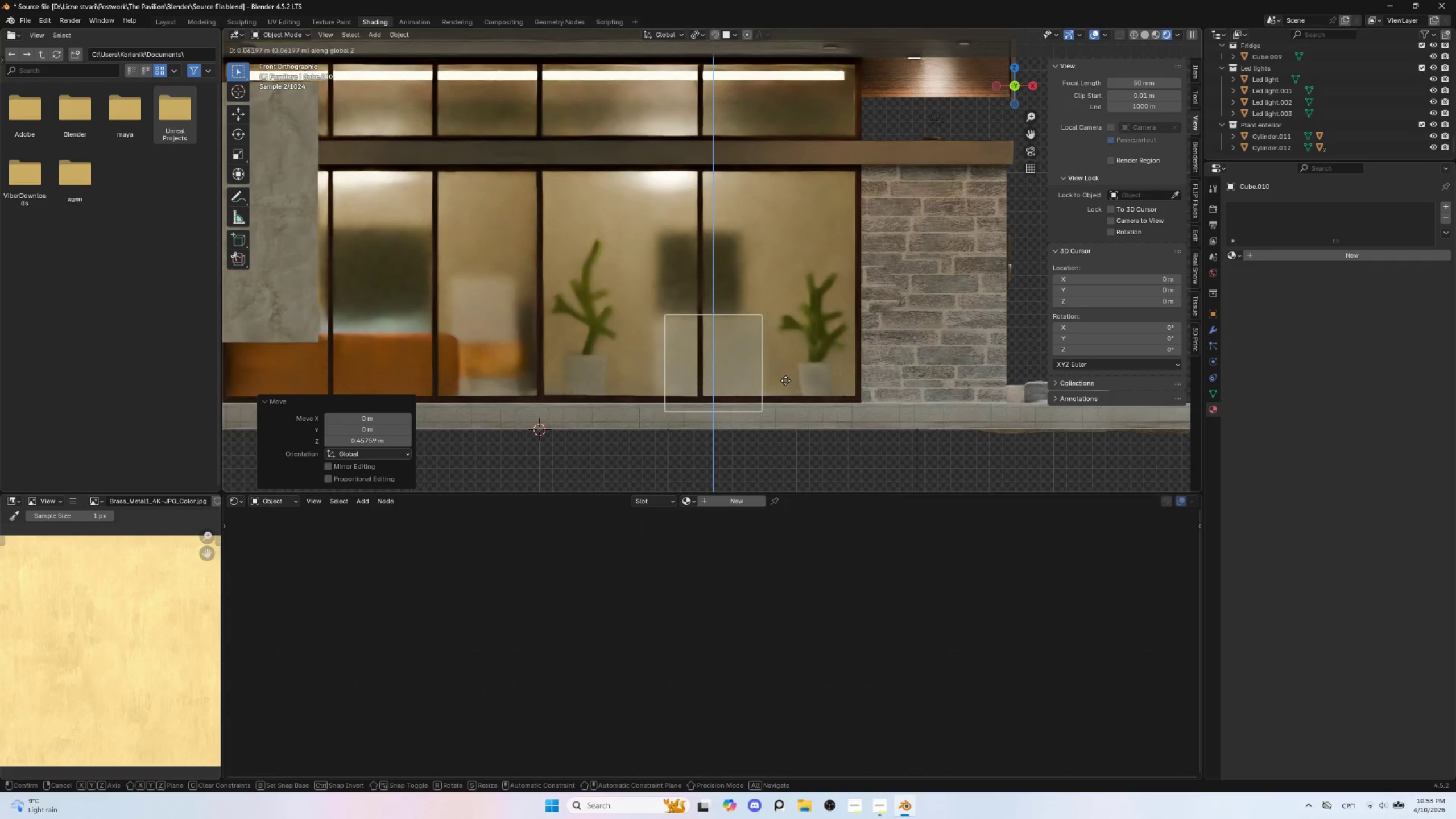 
left_click([785, 380])
 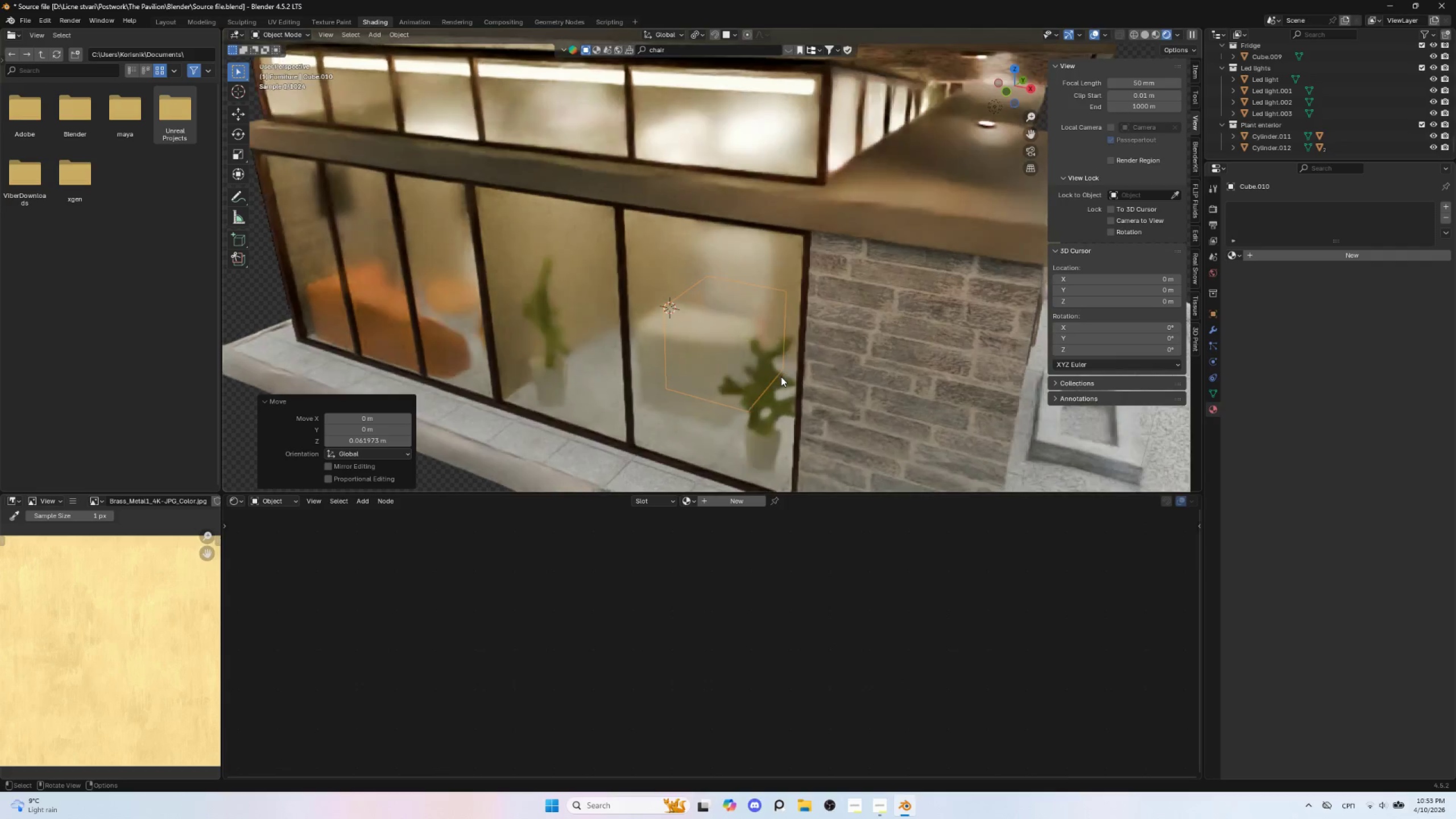 
type(sy)
 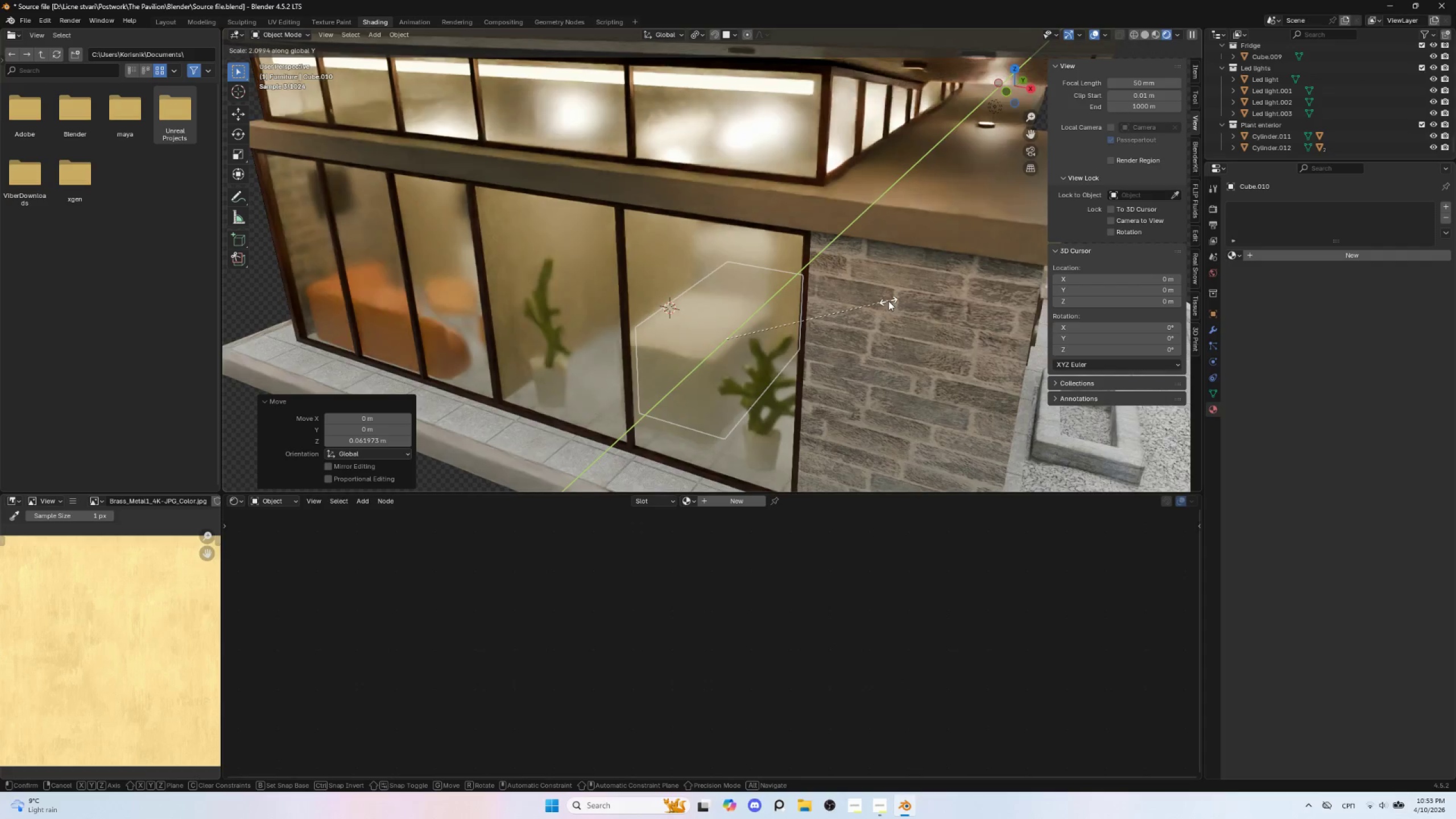 
left_click([888, 301])
 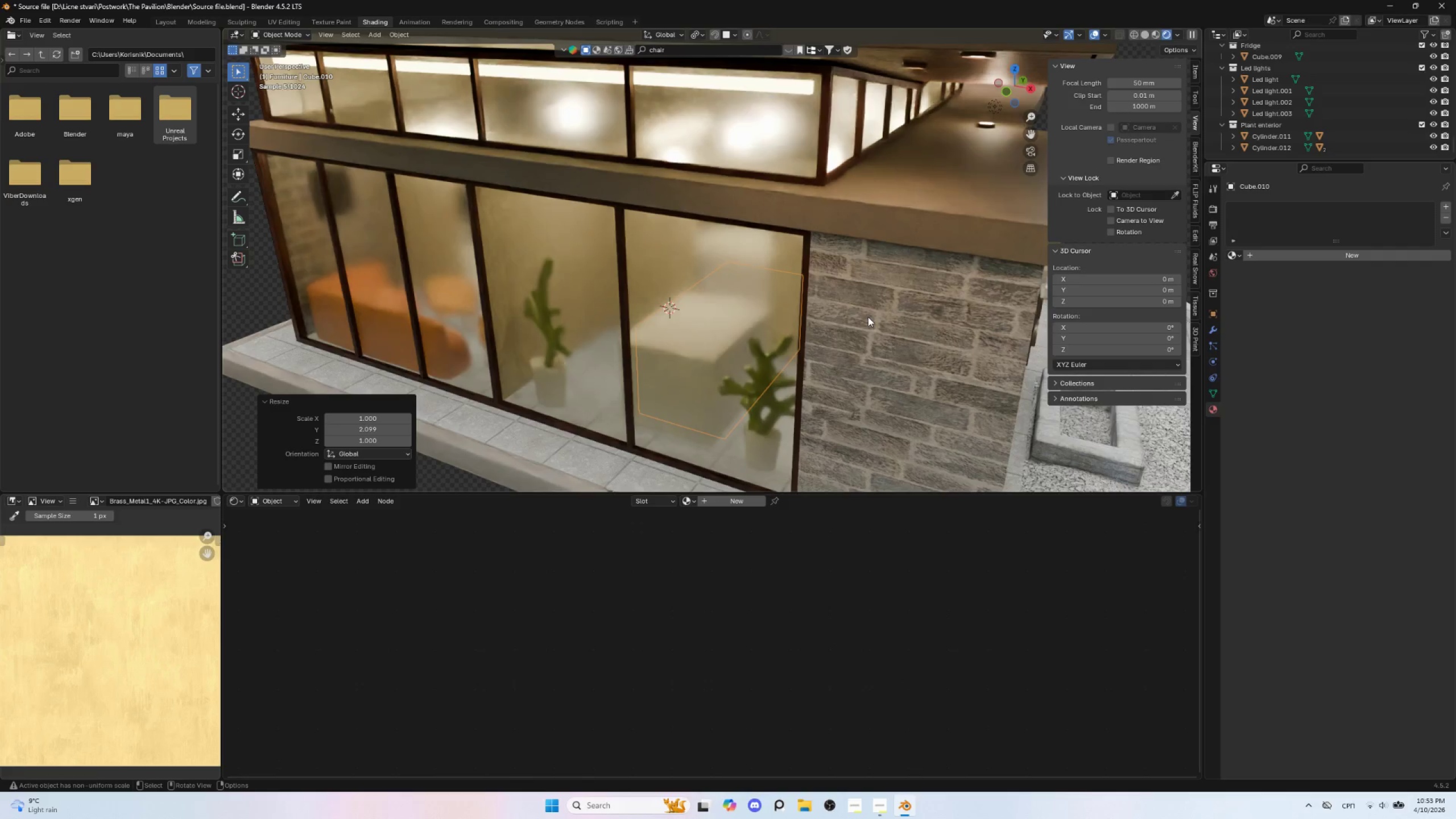 
type(gy)
 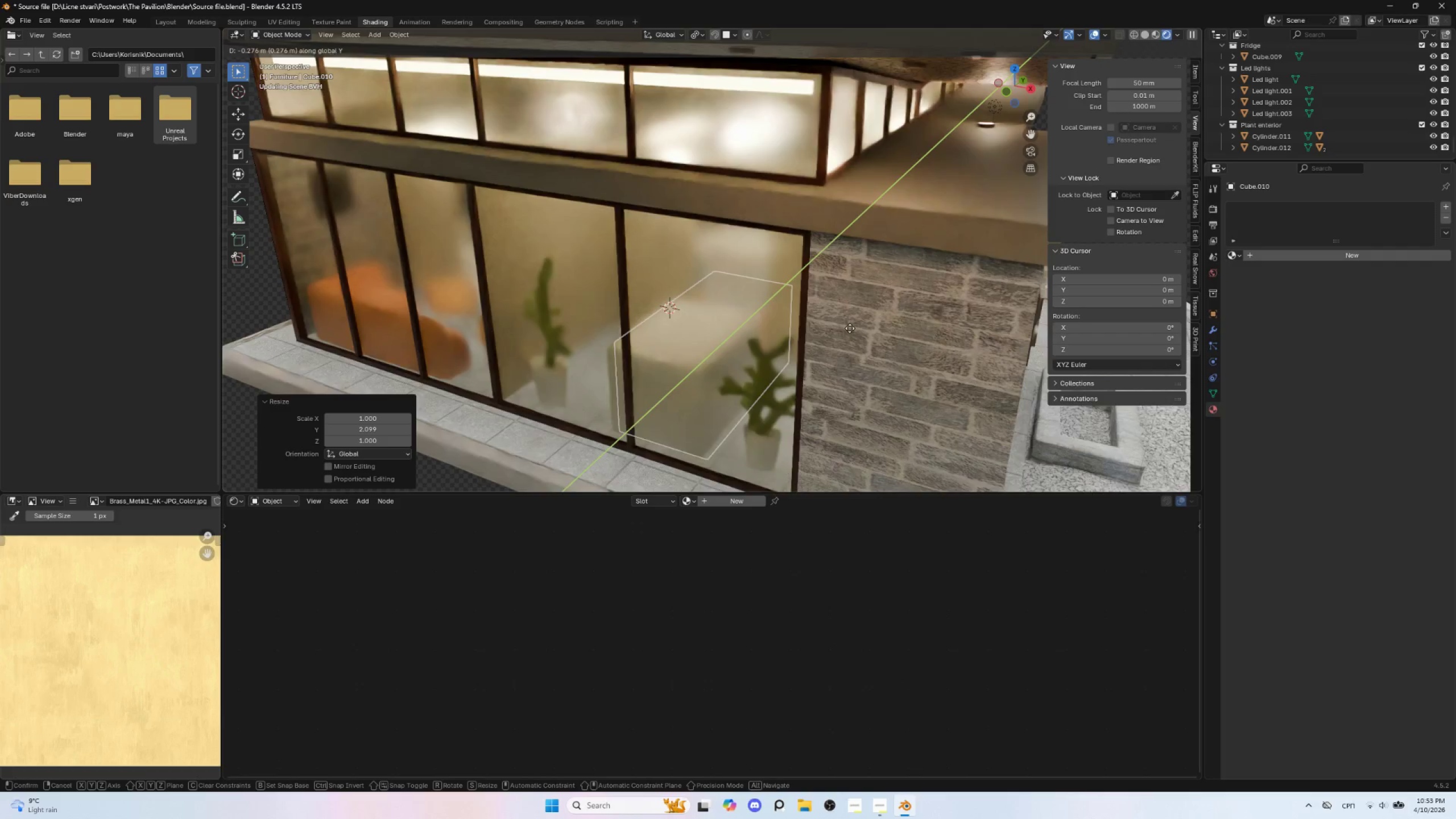 
left_click([849, 329])
 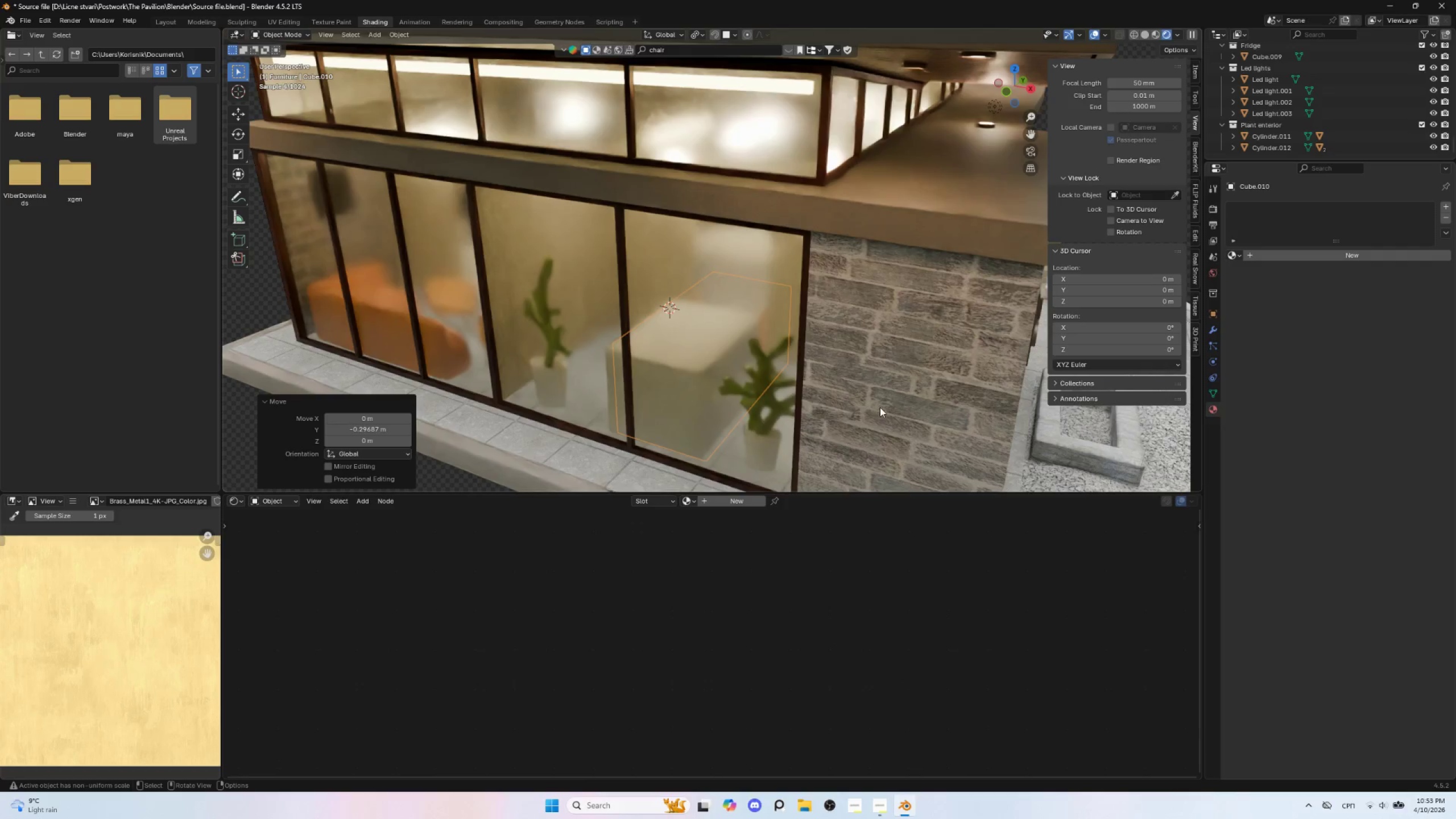 
key(S)
 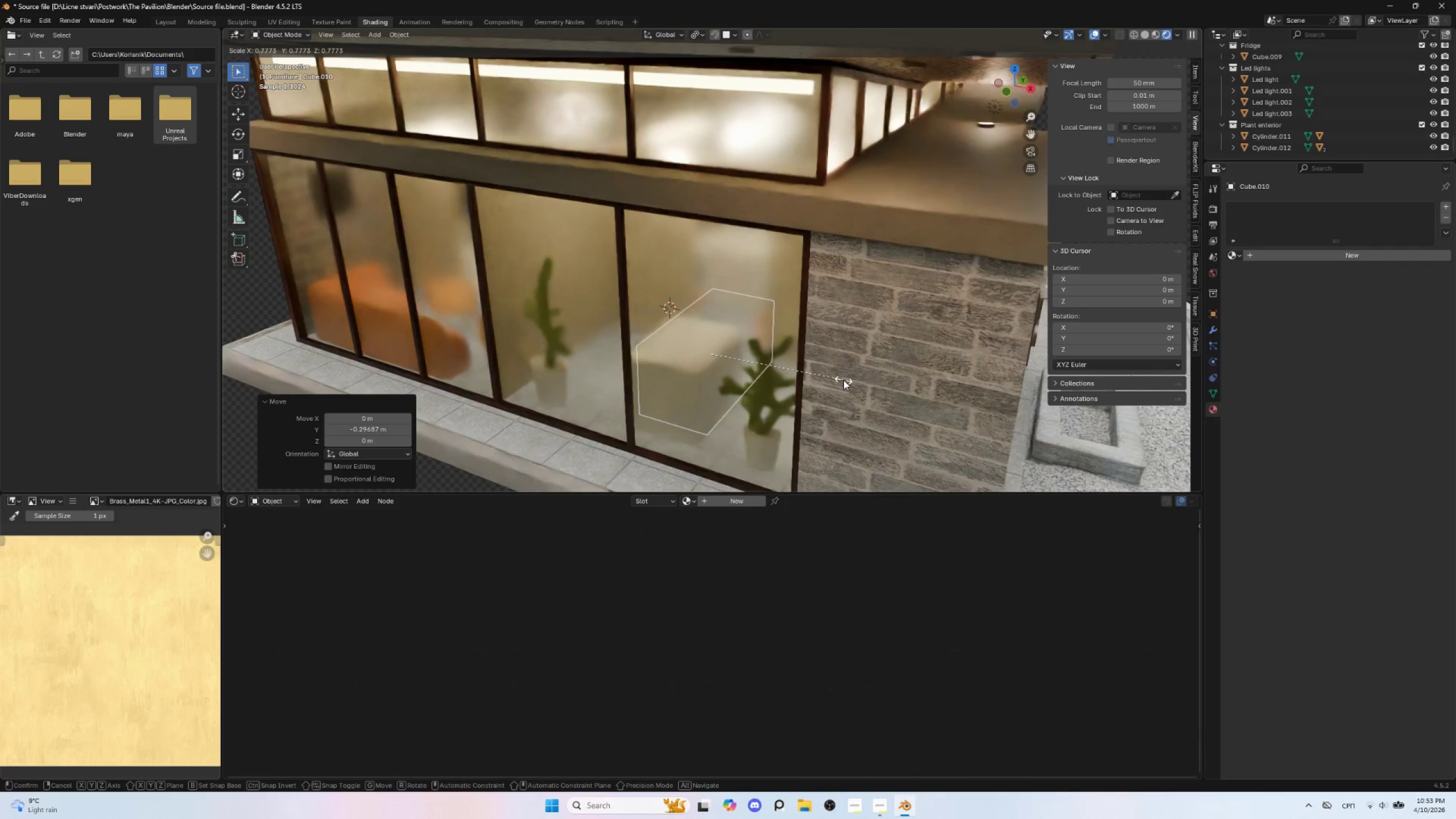 
left_click([843, 380])
 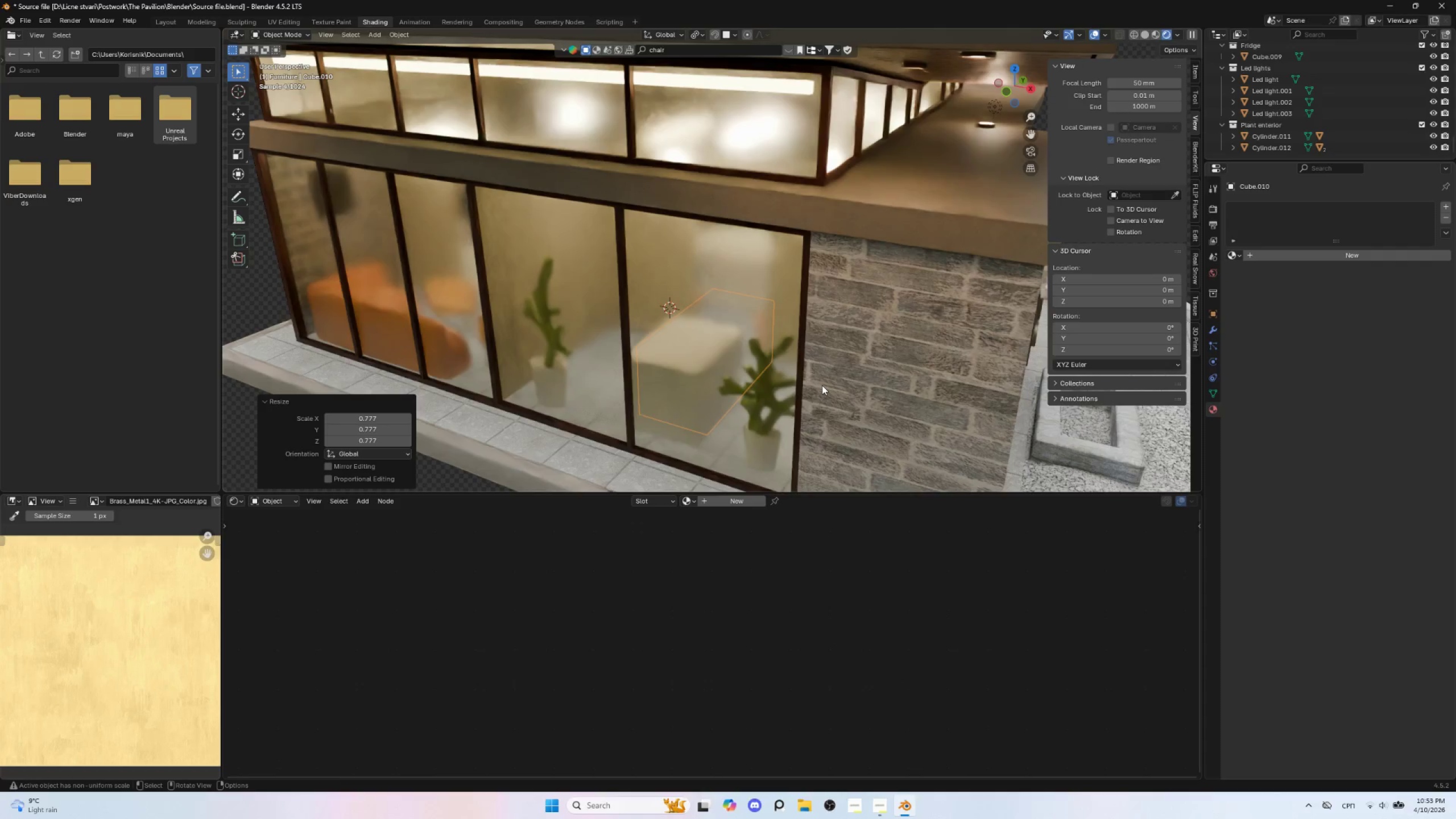 
type(gz)
 